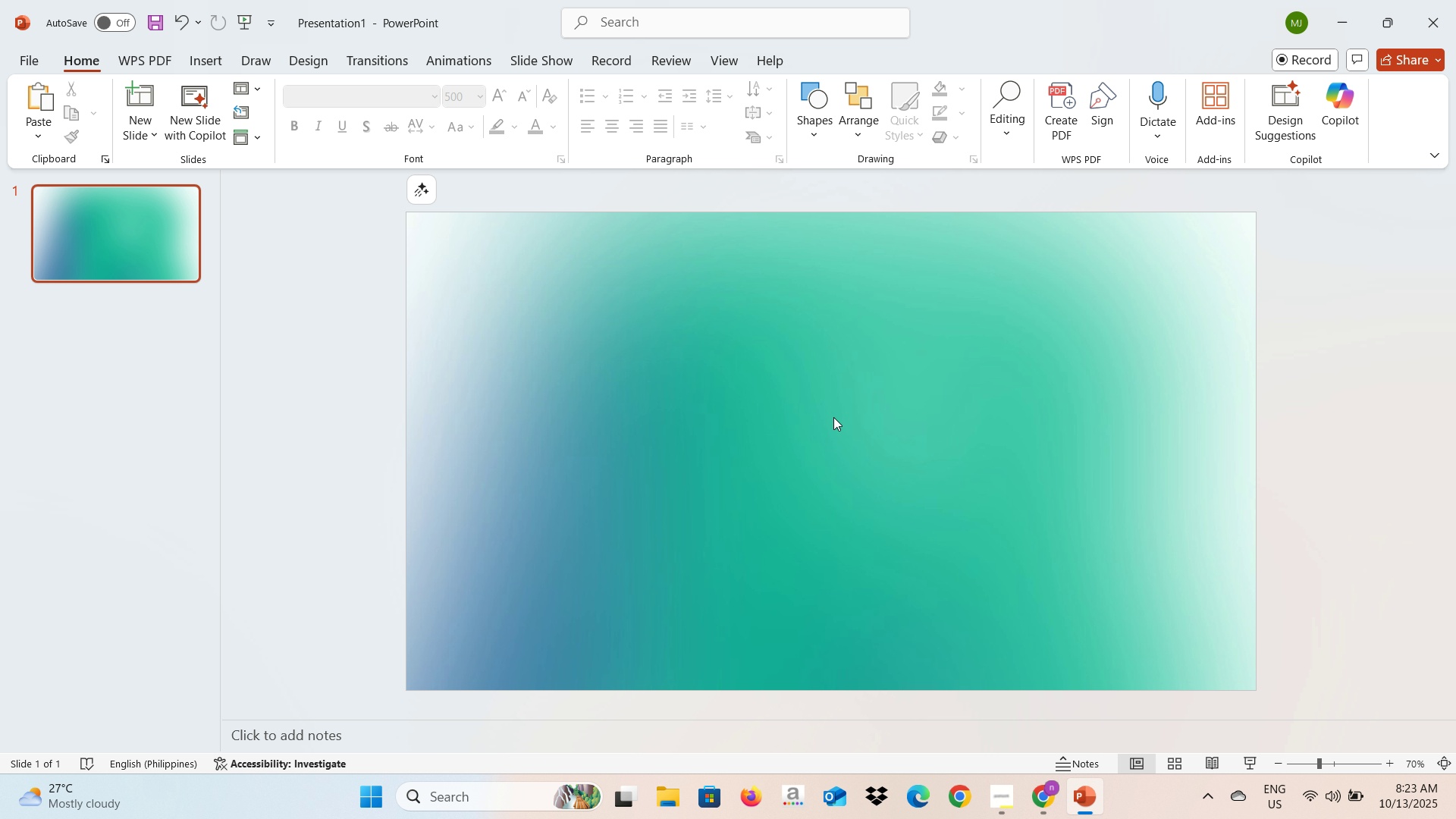 
key(Alt+Tab)
 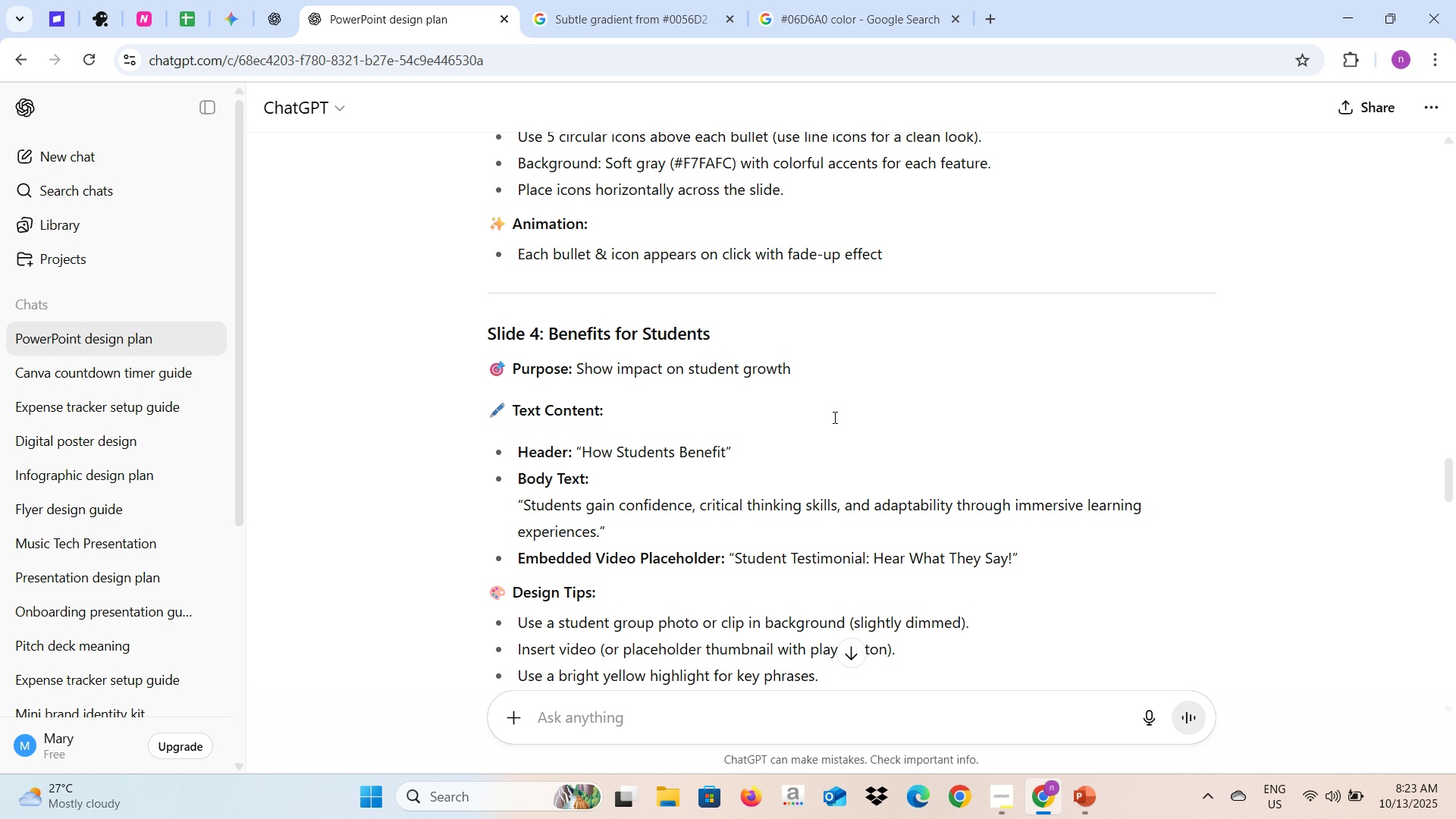 
scroll: coordinate [833, 417], scroll_direction: up, amount: 8.0
 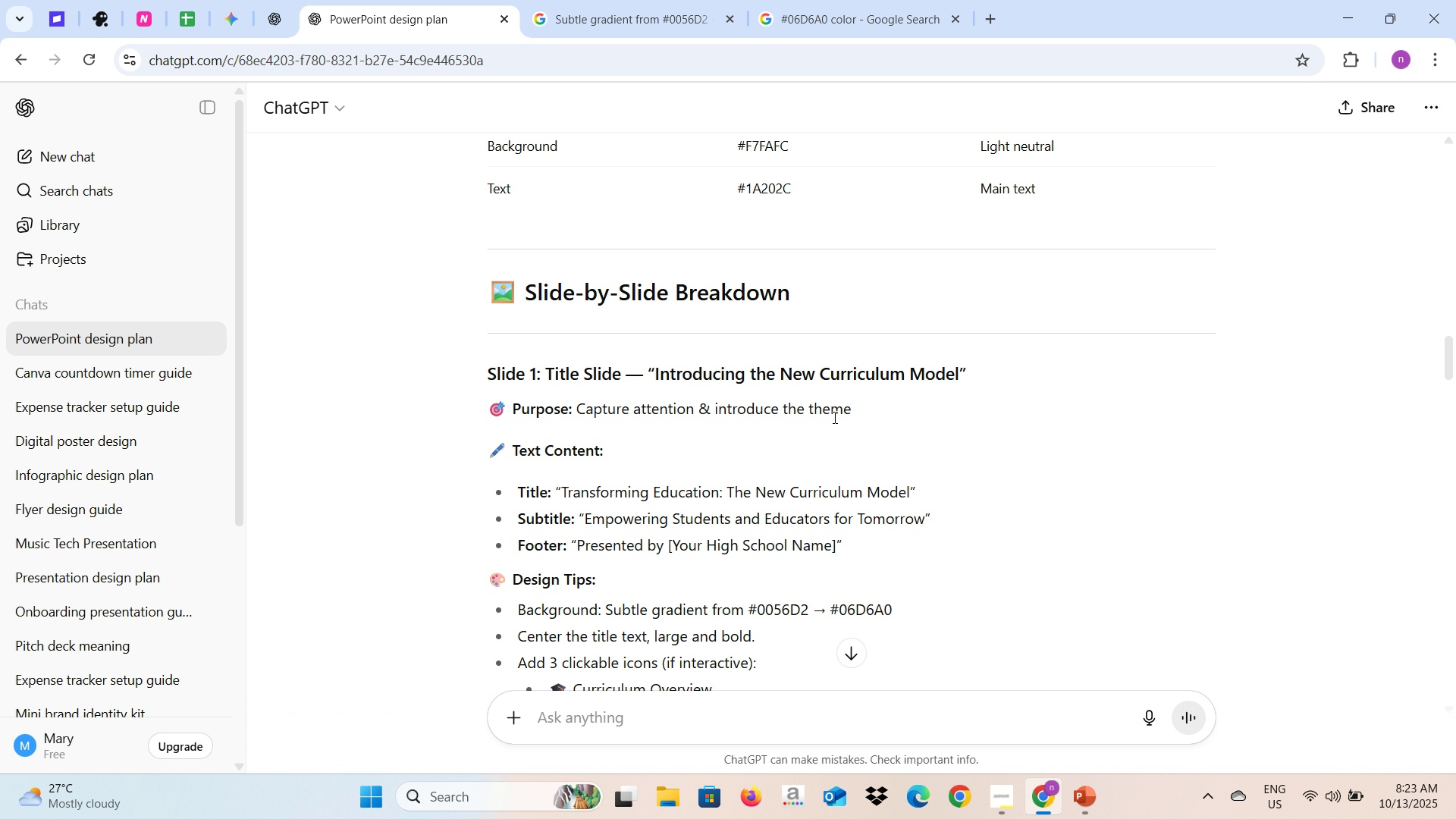 
scroll: coordinate [833, 417], scroll_direction: down, amount: 5.0
 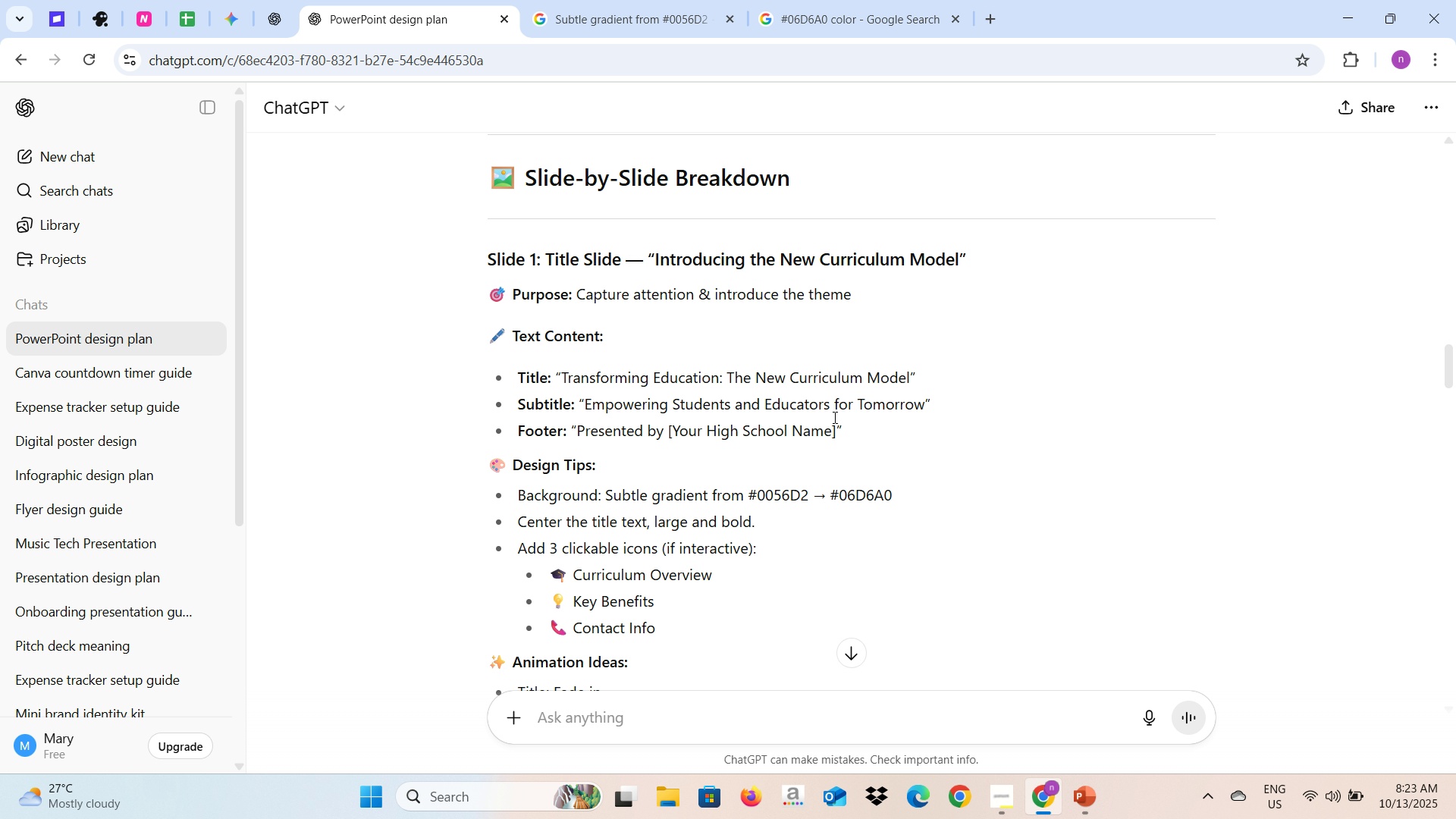 
wait(6.17)
 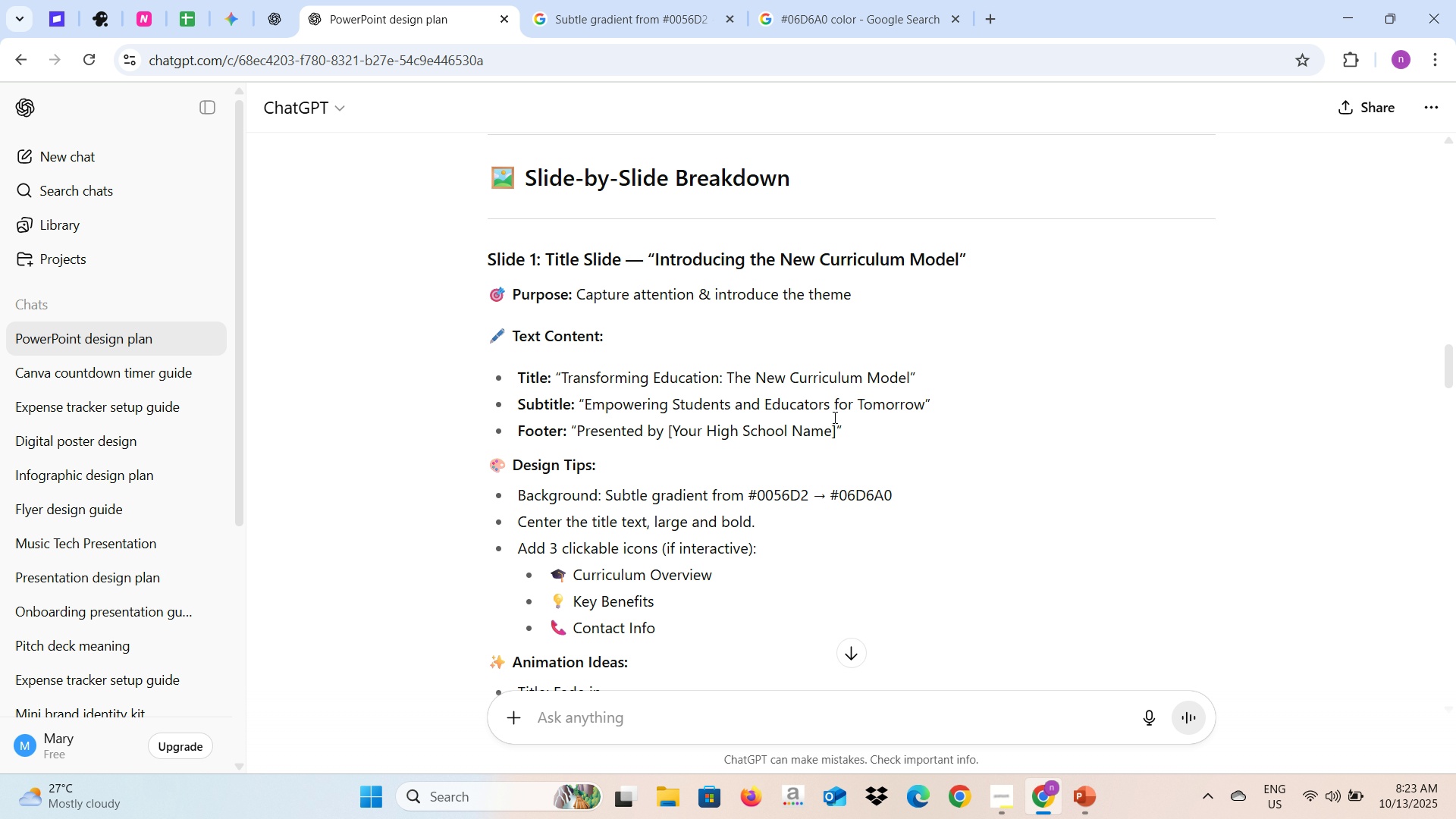 
scroll: coordinate [833, 417], scroll_direction: down, amount: 2.0
 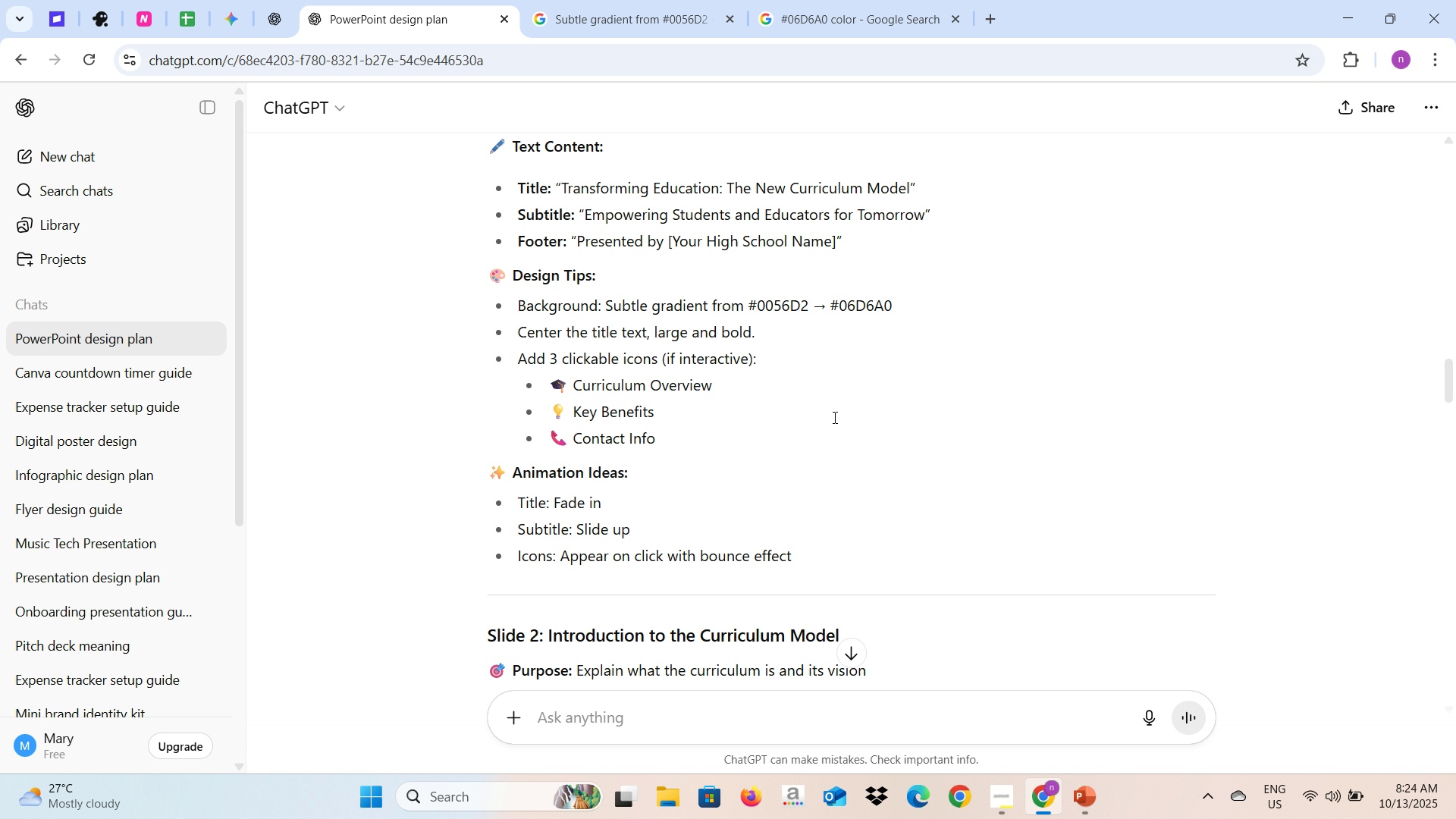 
key(Alt+AltLeft)
 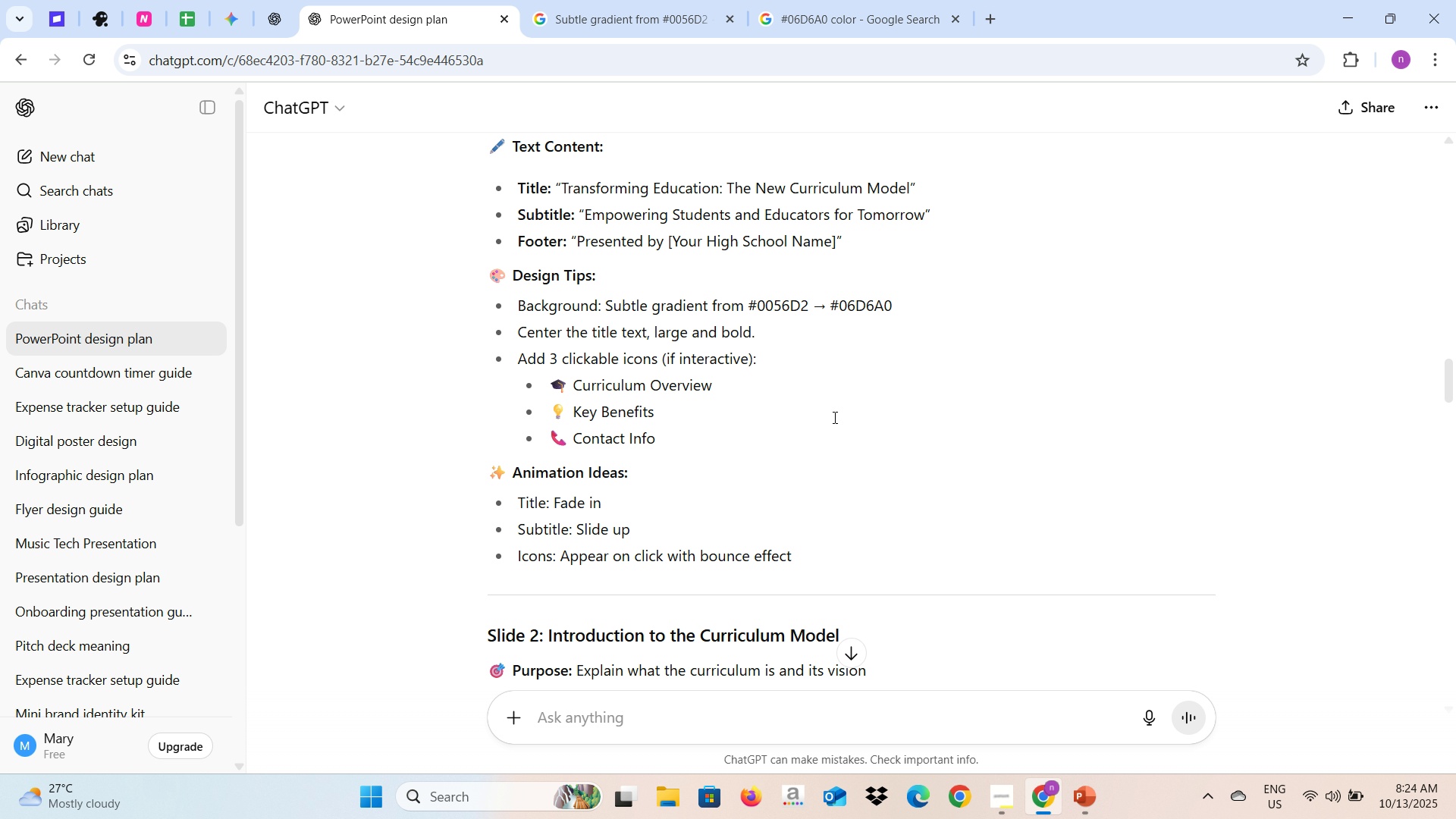 
key(Alt+Tab)
 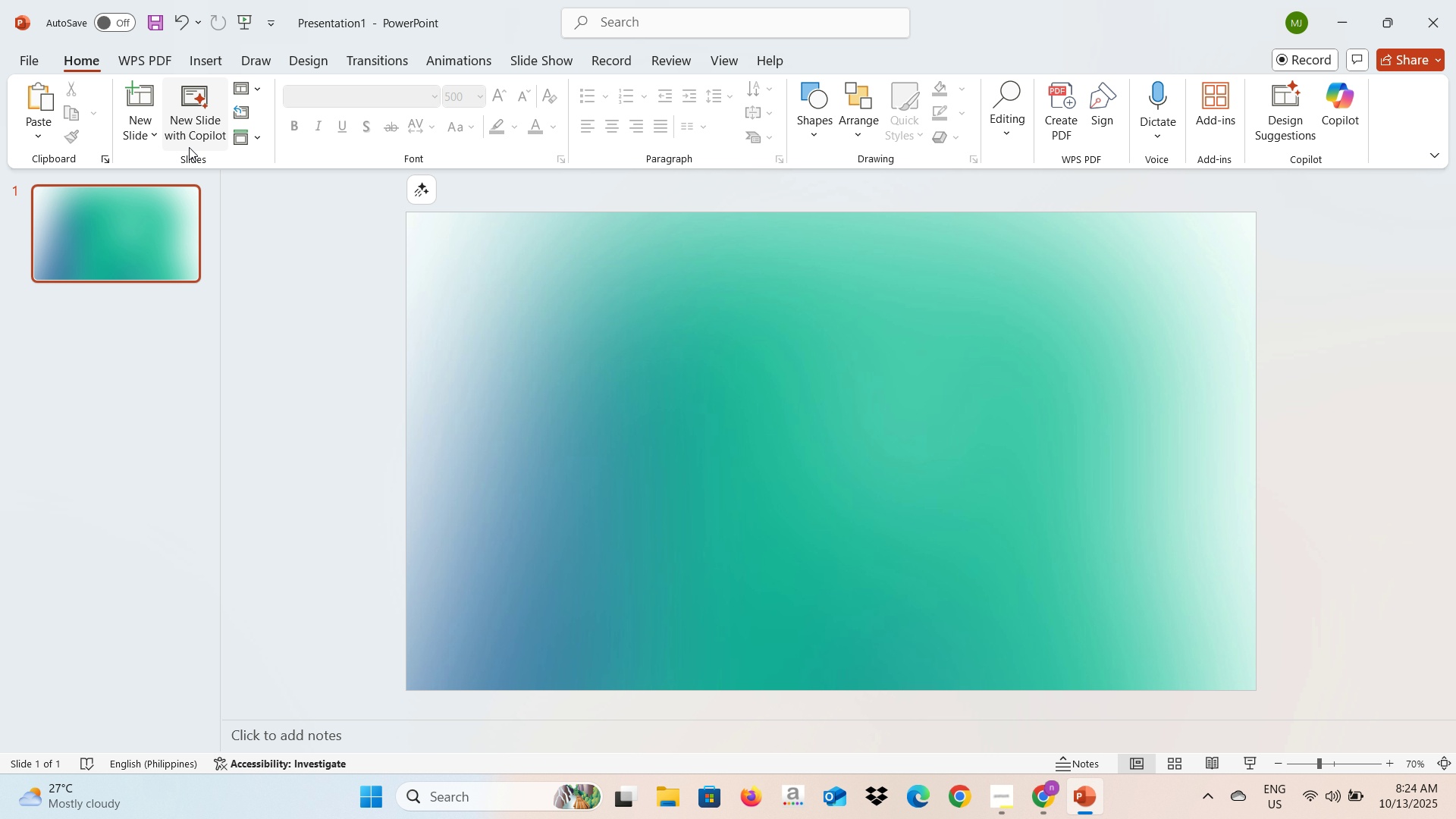 
left_click([200, 44])
 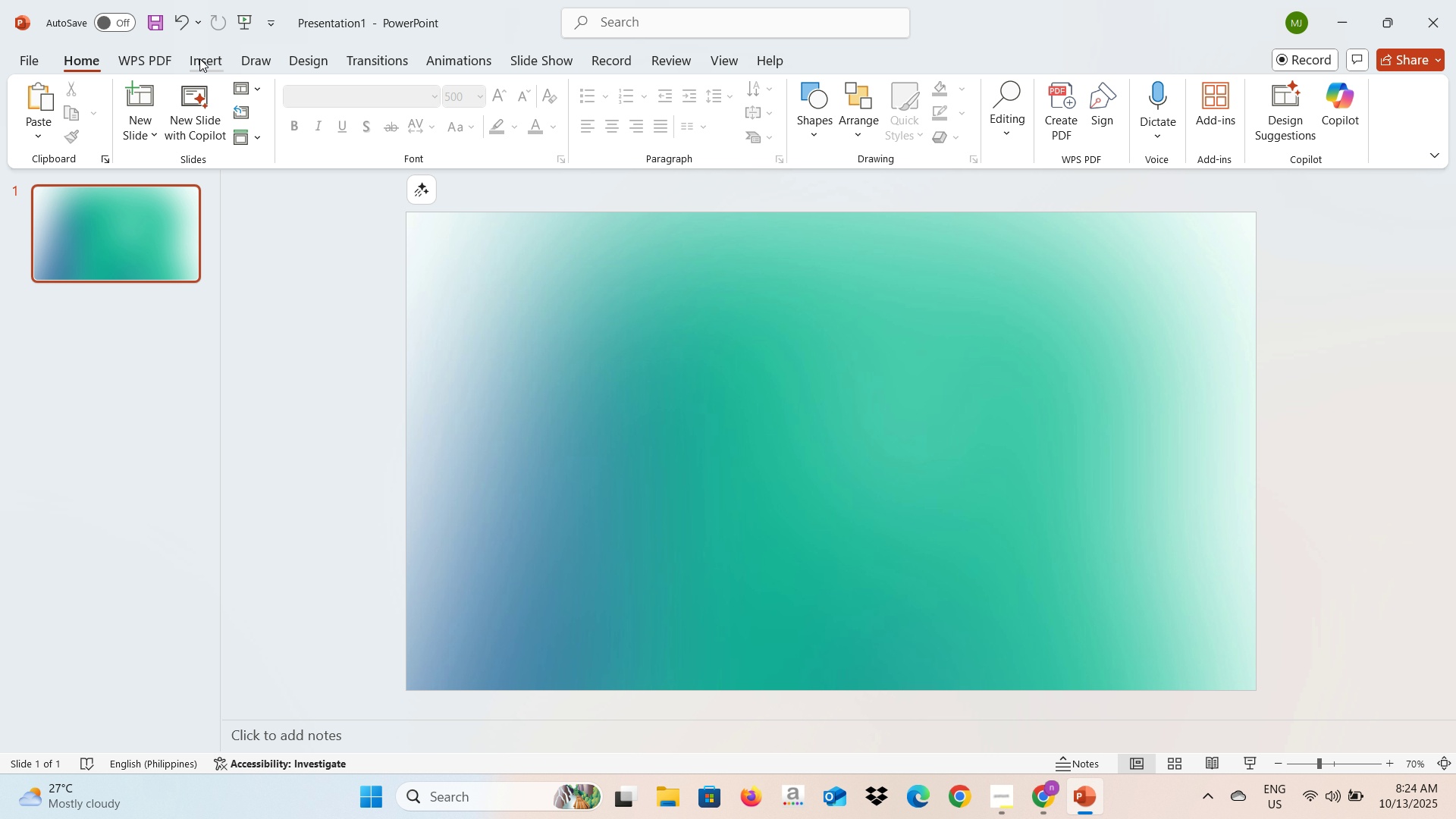 
left_click([199, 58])
 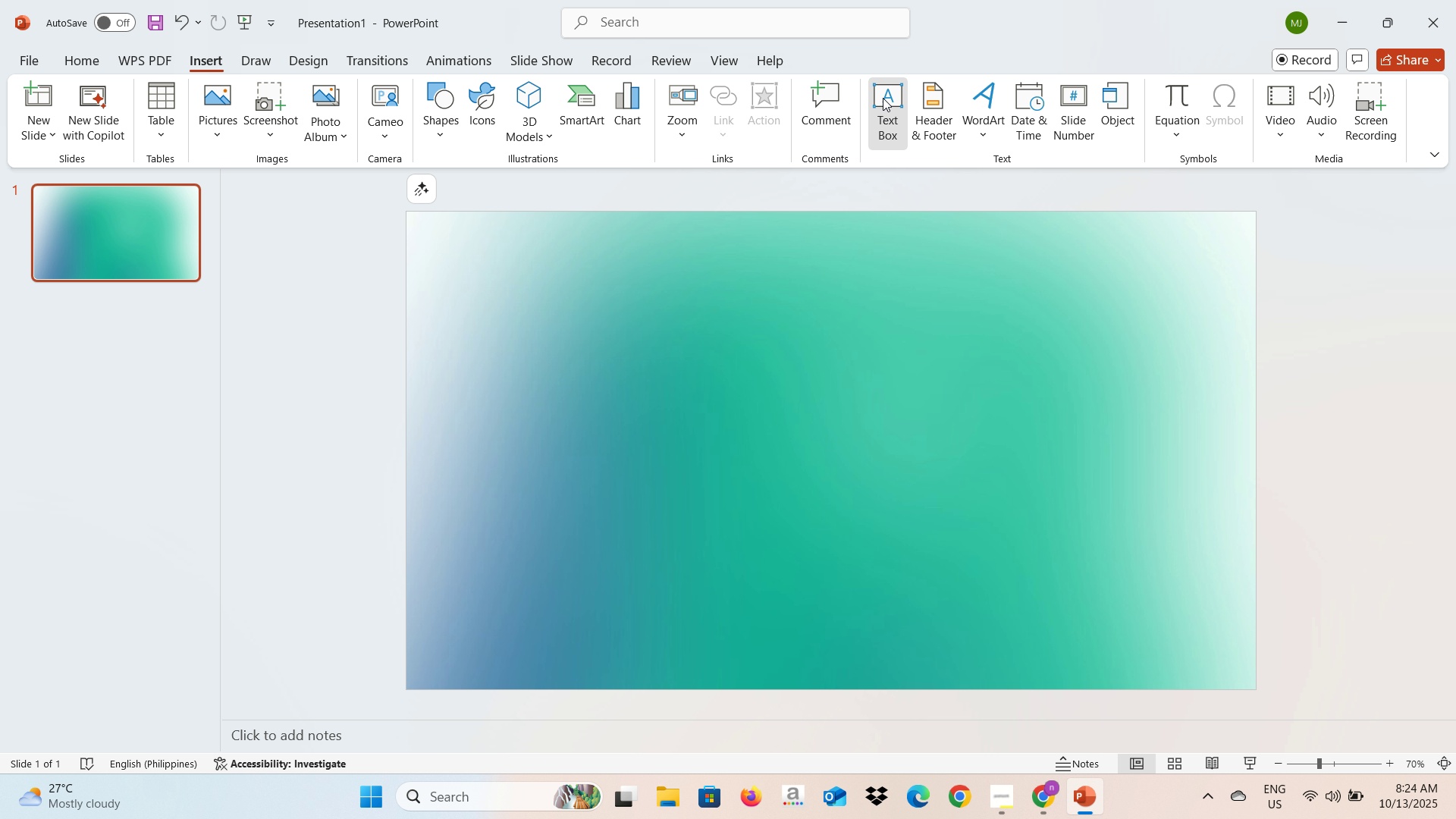 
left_click([883, 98])
 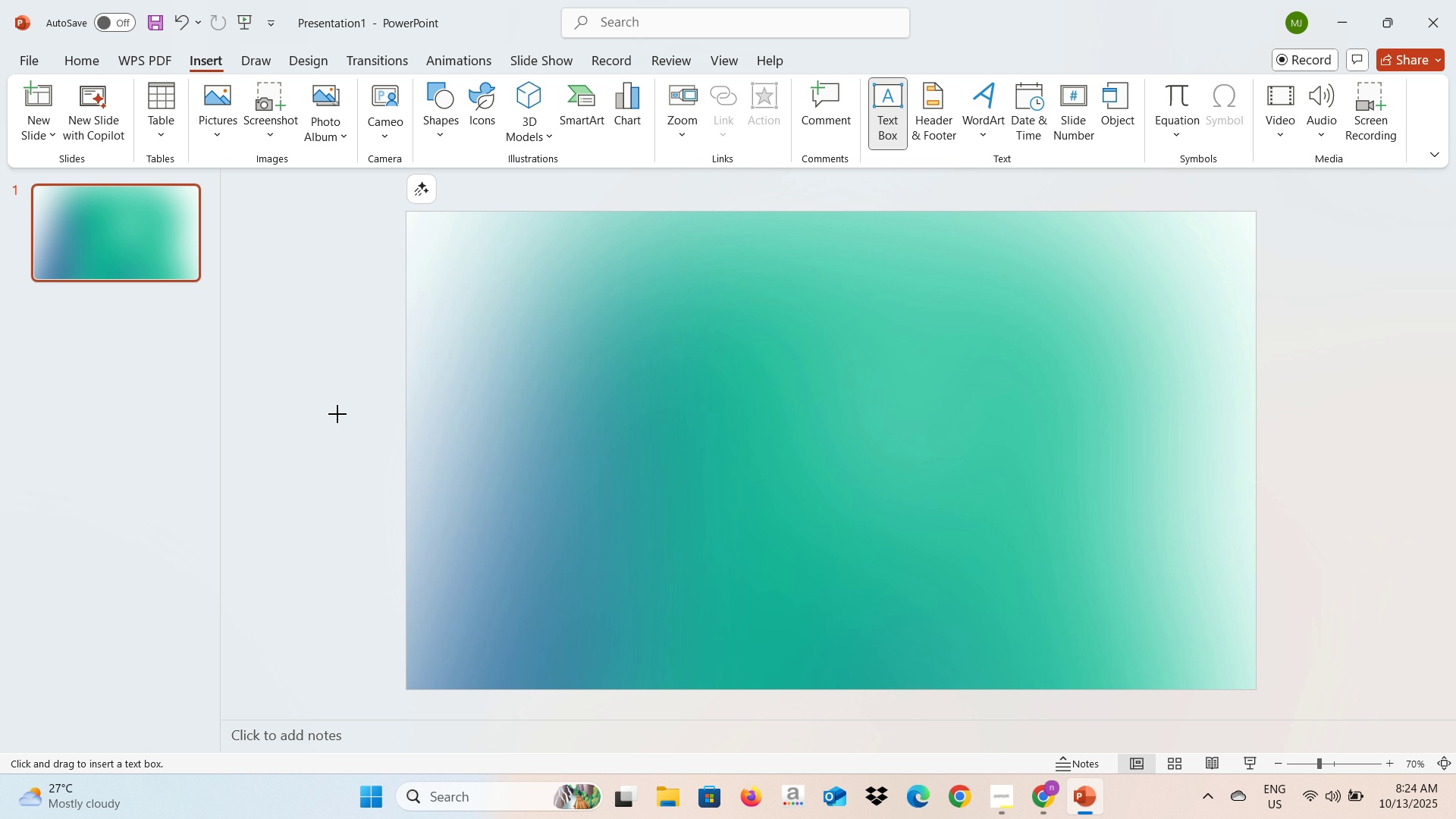 
left_click([337, 414])
 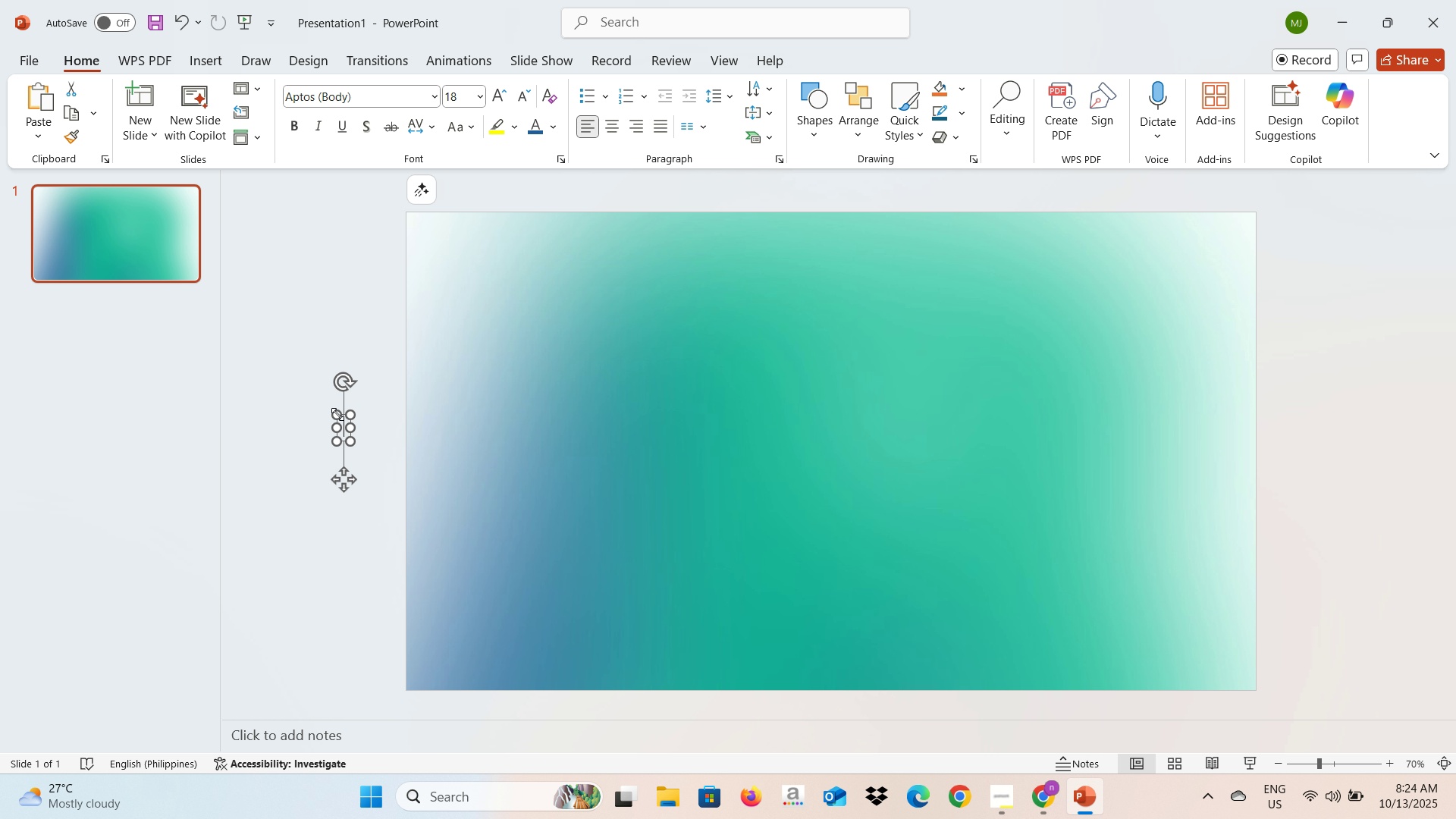 
key(Alt+AltLeft)
 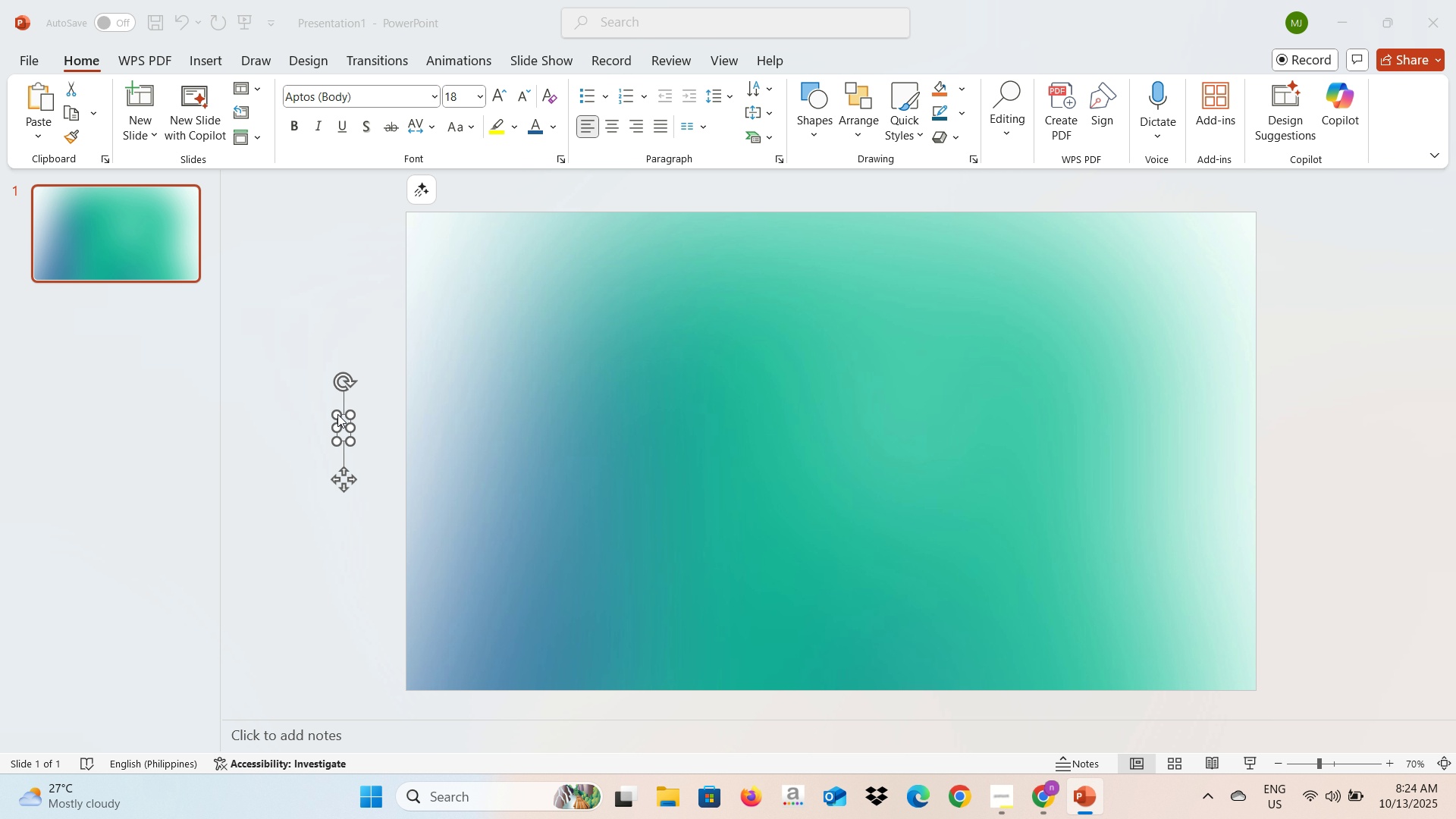 
key(Alt+Tab)
 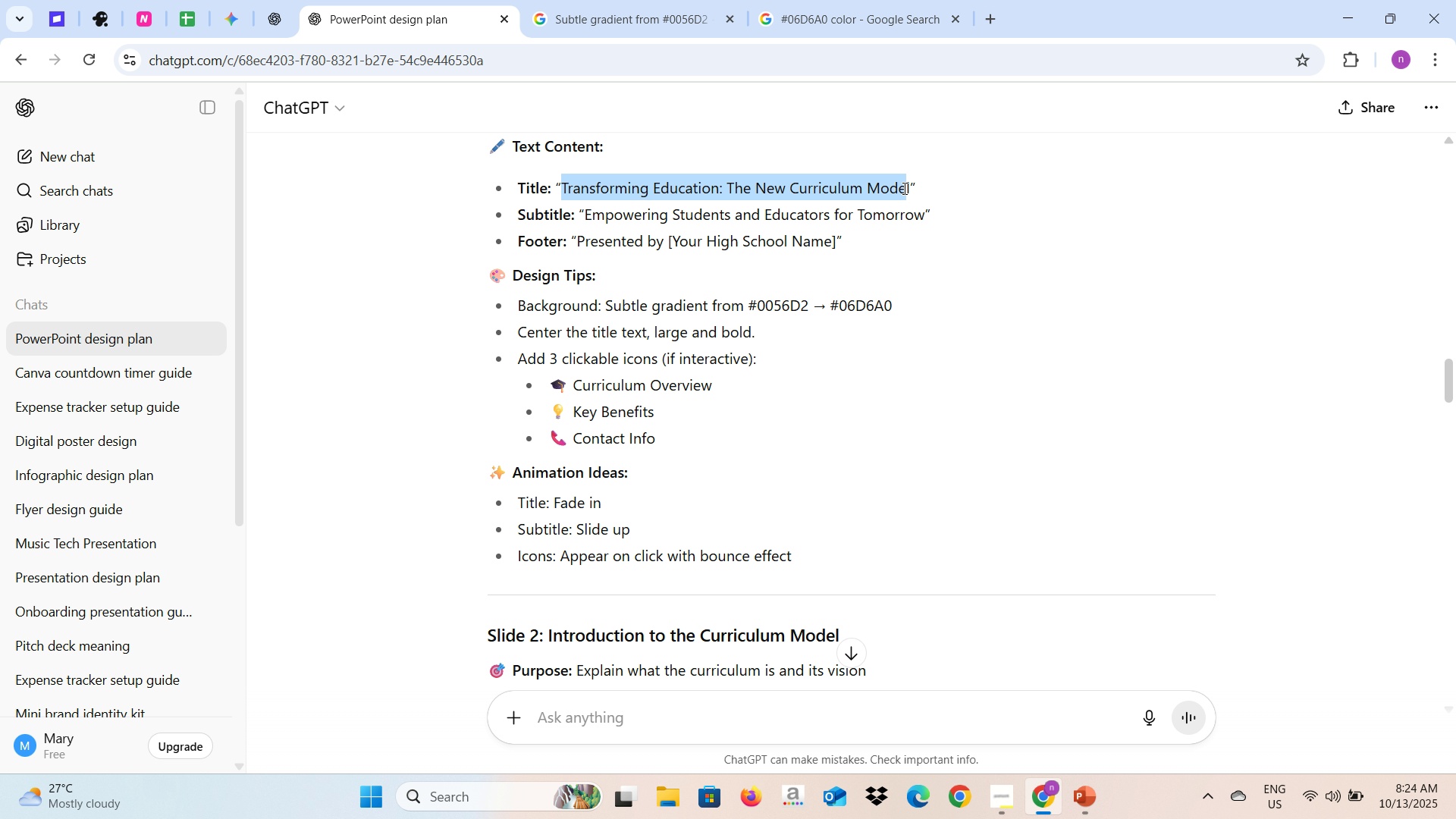 
key(Control+C)
 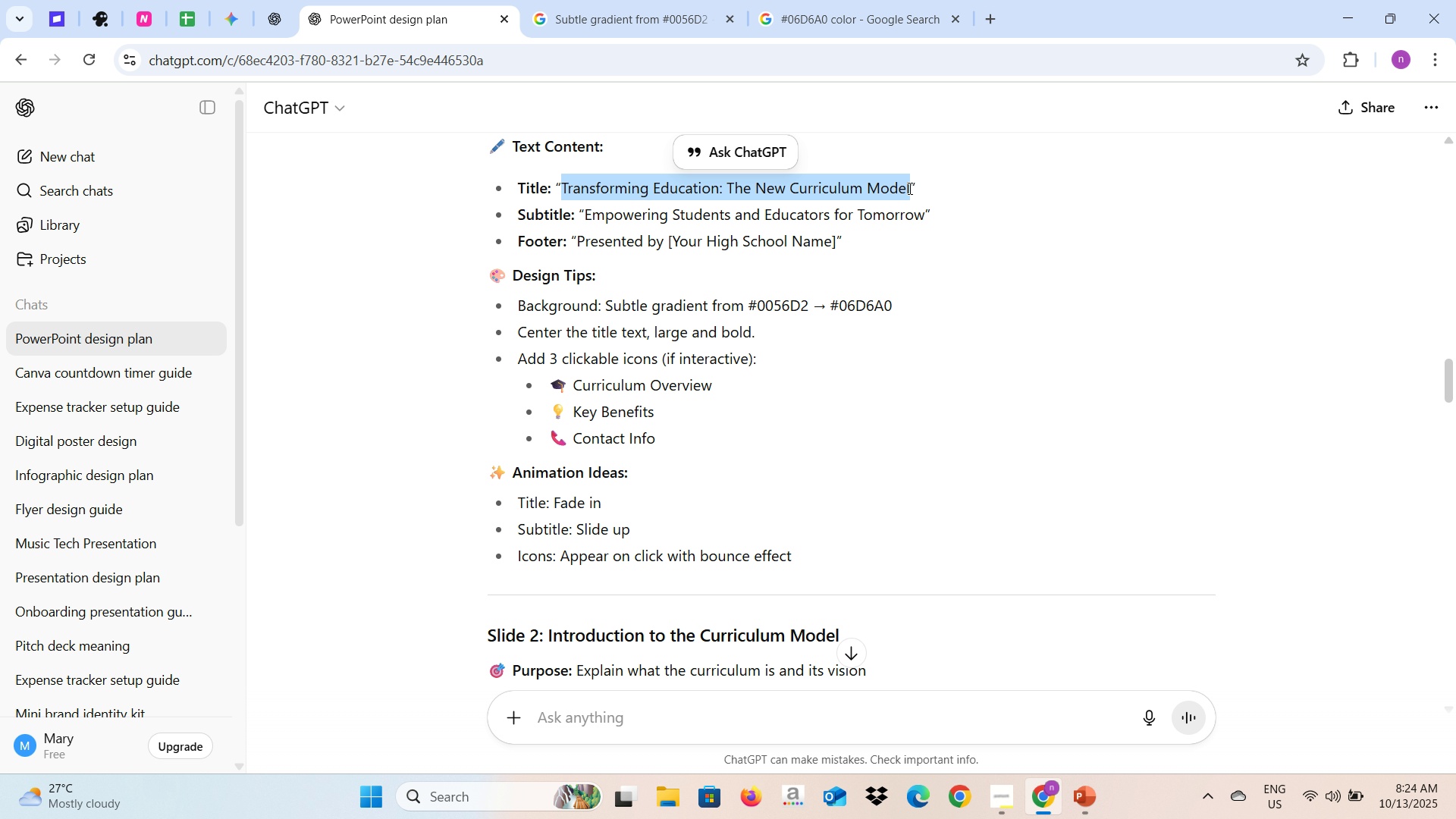 
key(Control+C)
 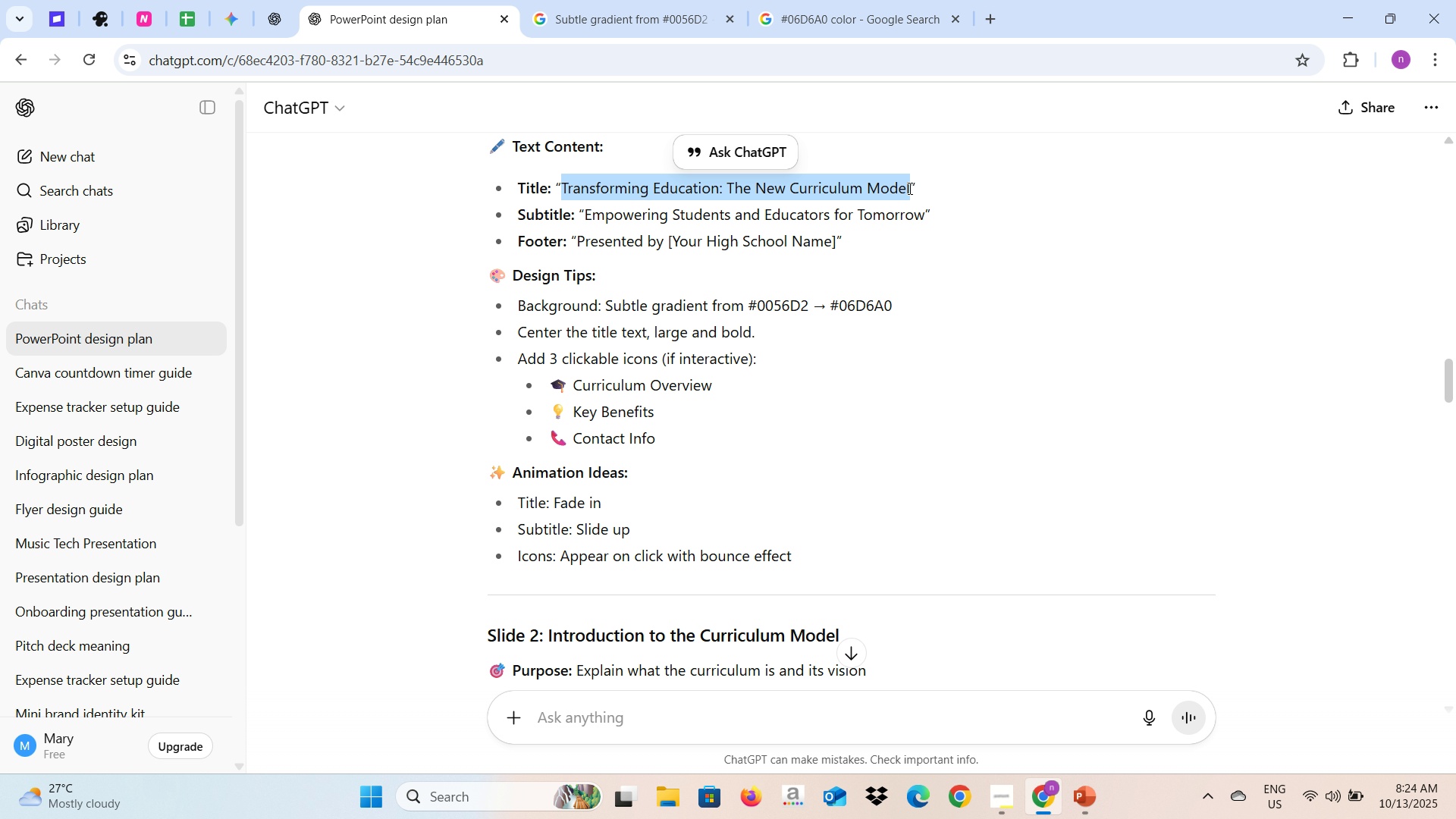 
key(Alt+AltLeft)
 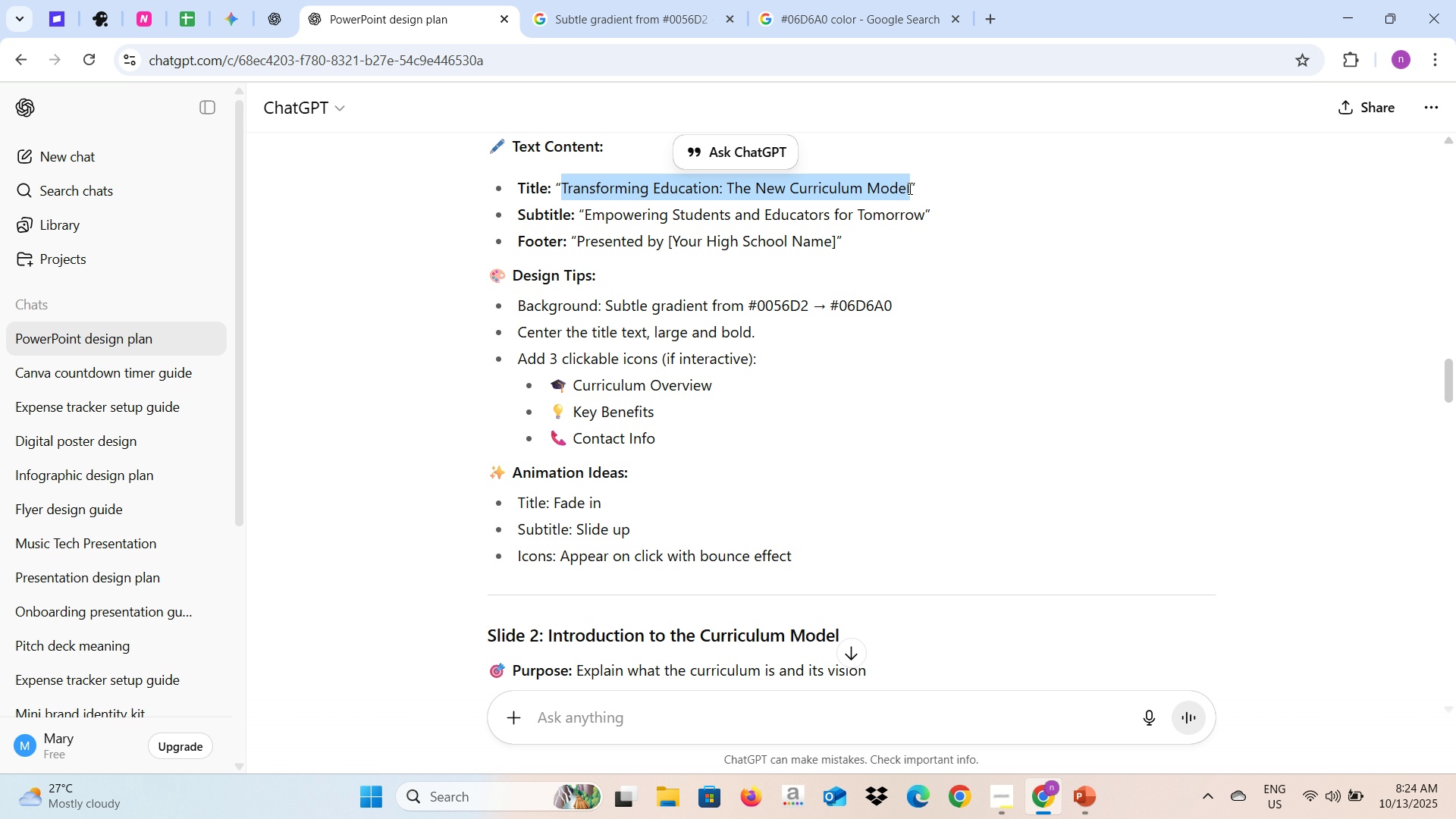 
key(Alt+Tab)
 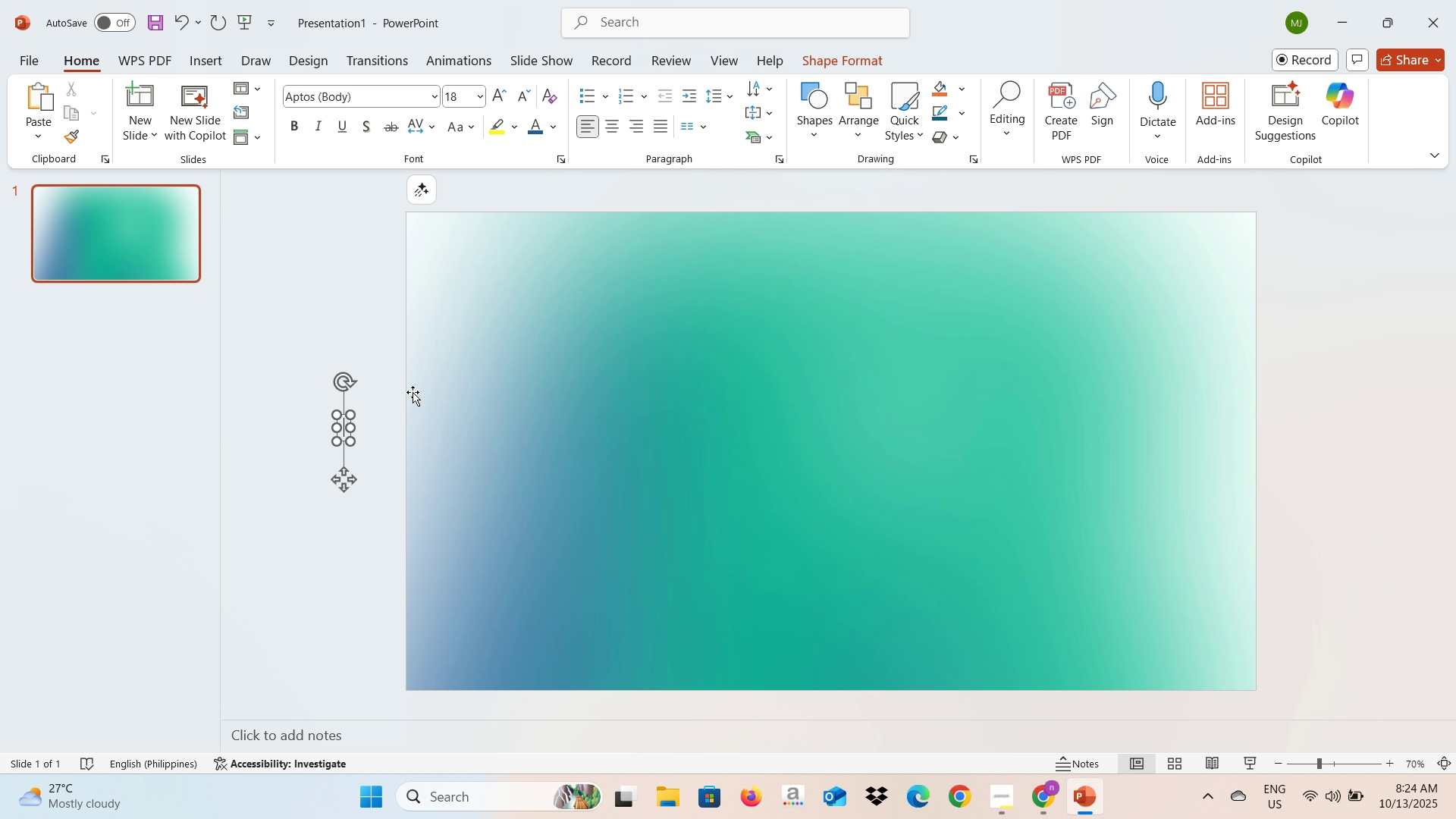 
key(Control+V)
 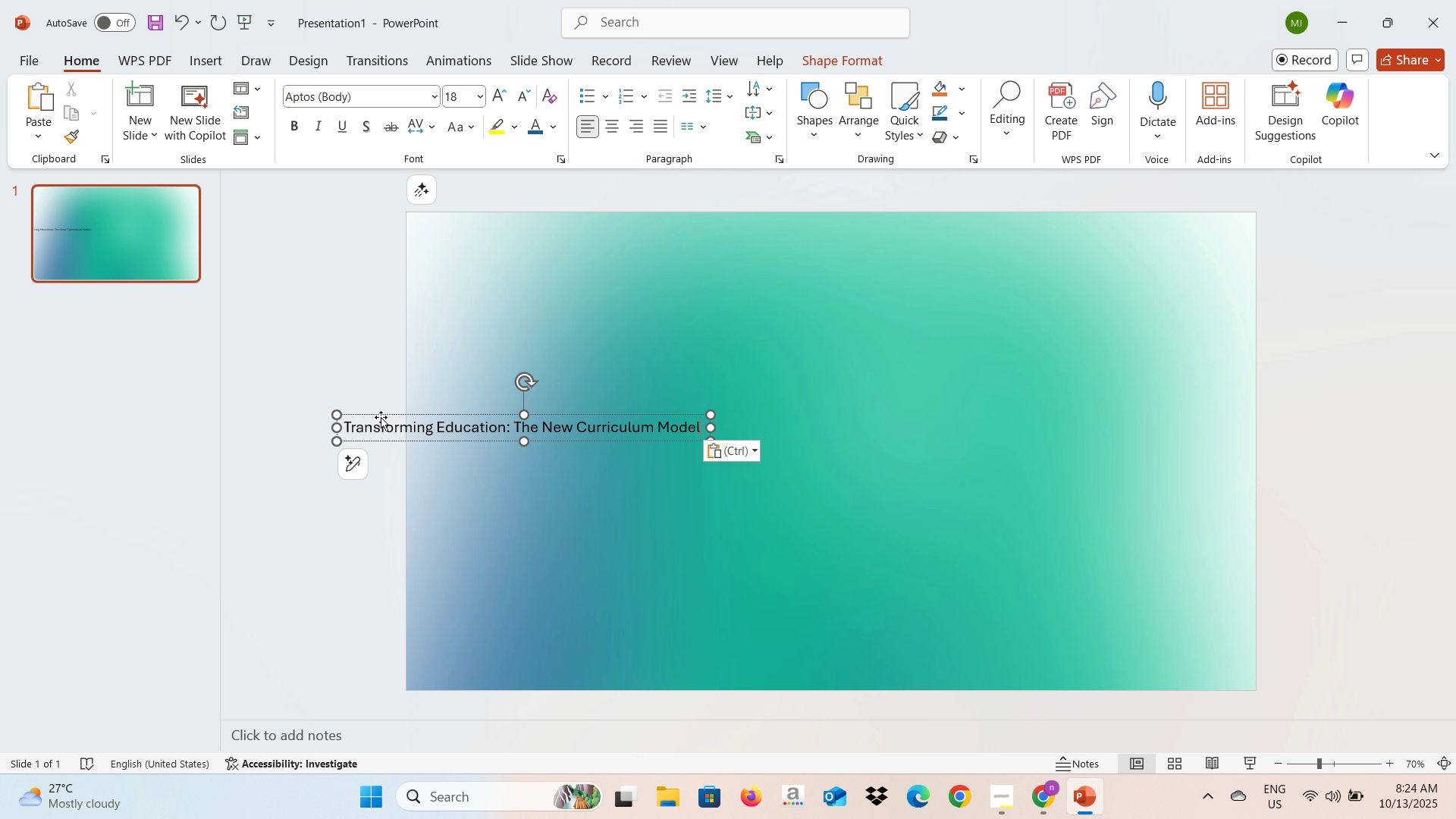 
key(Control+A)
 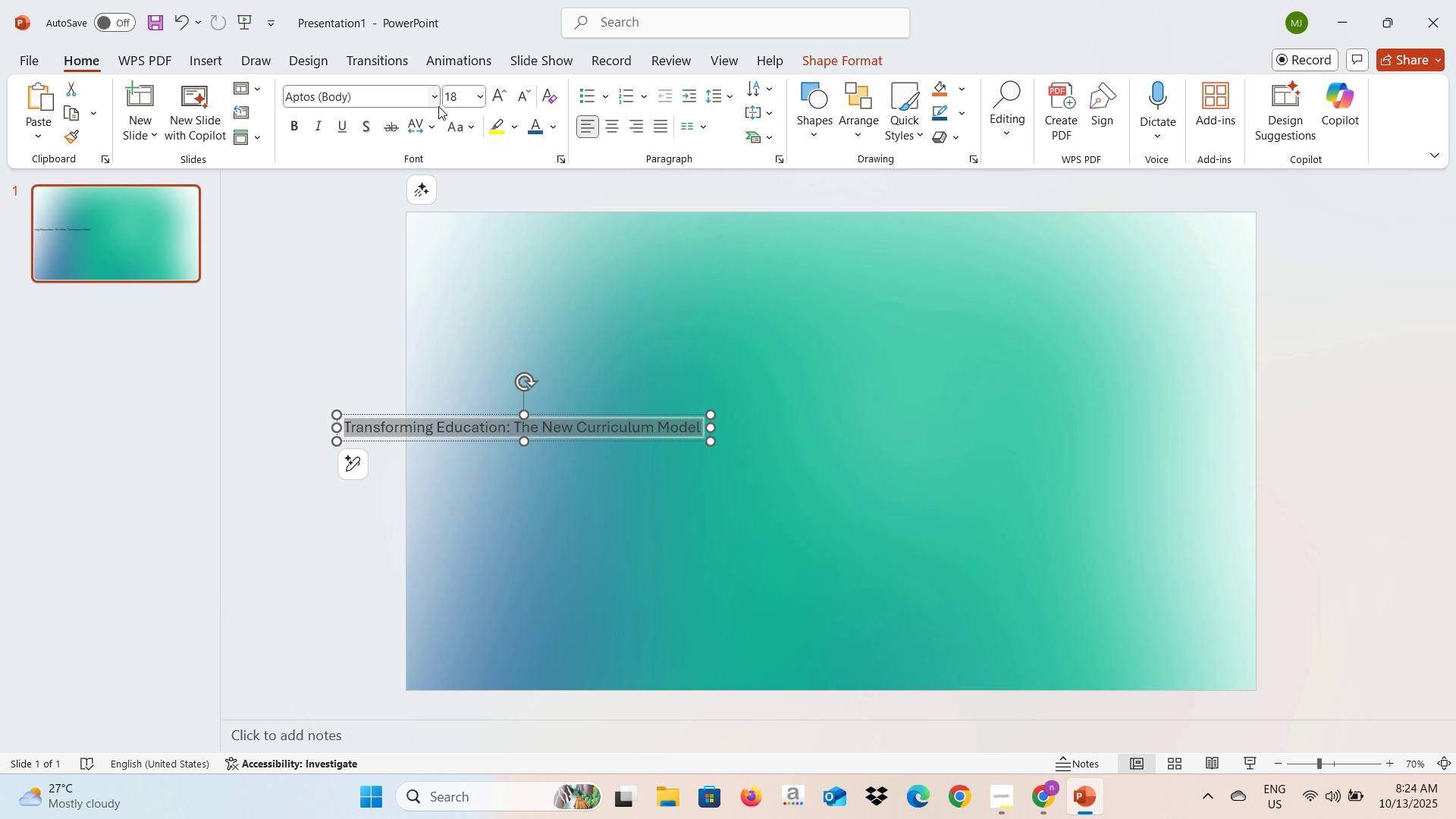 
left_click([438, 106])
 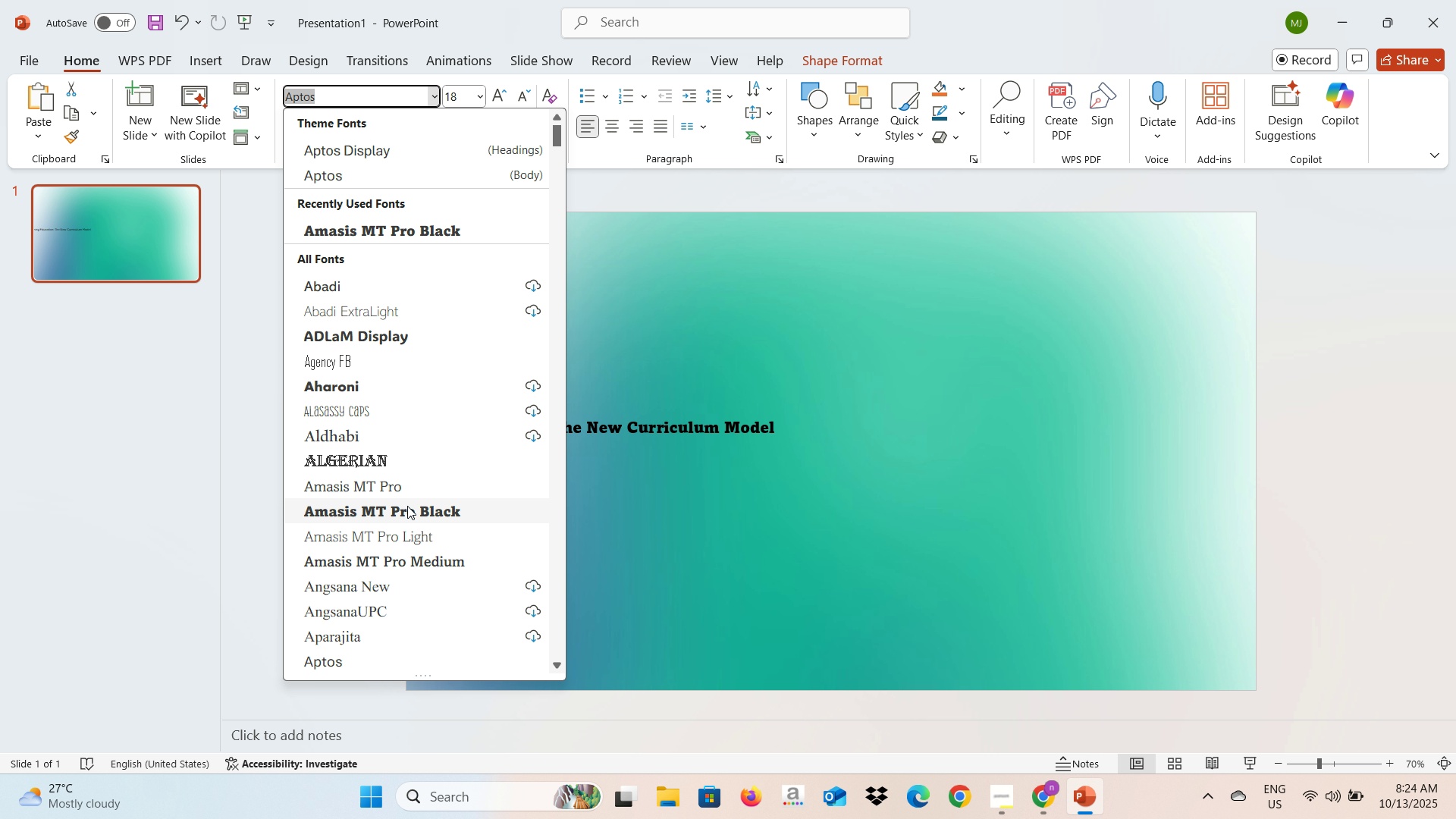 
left_click([407, 506])
 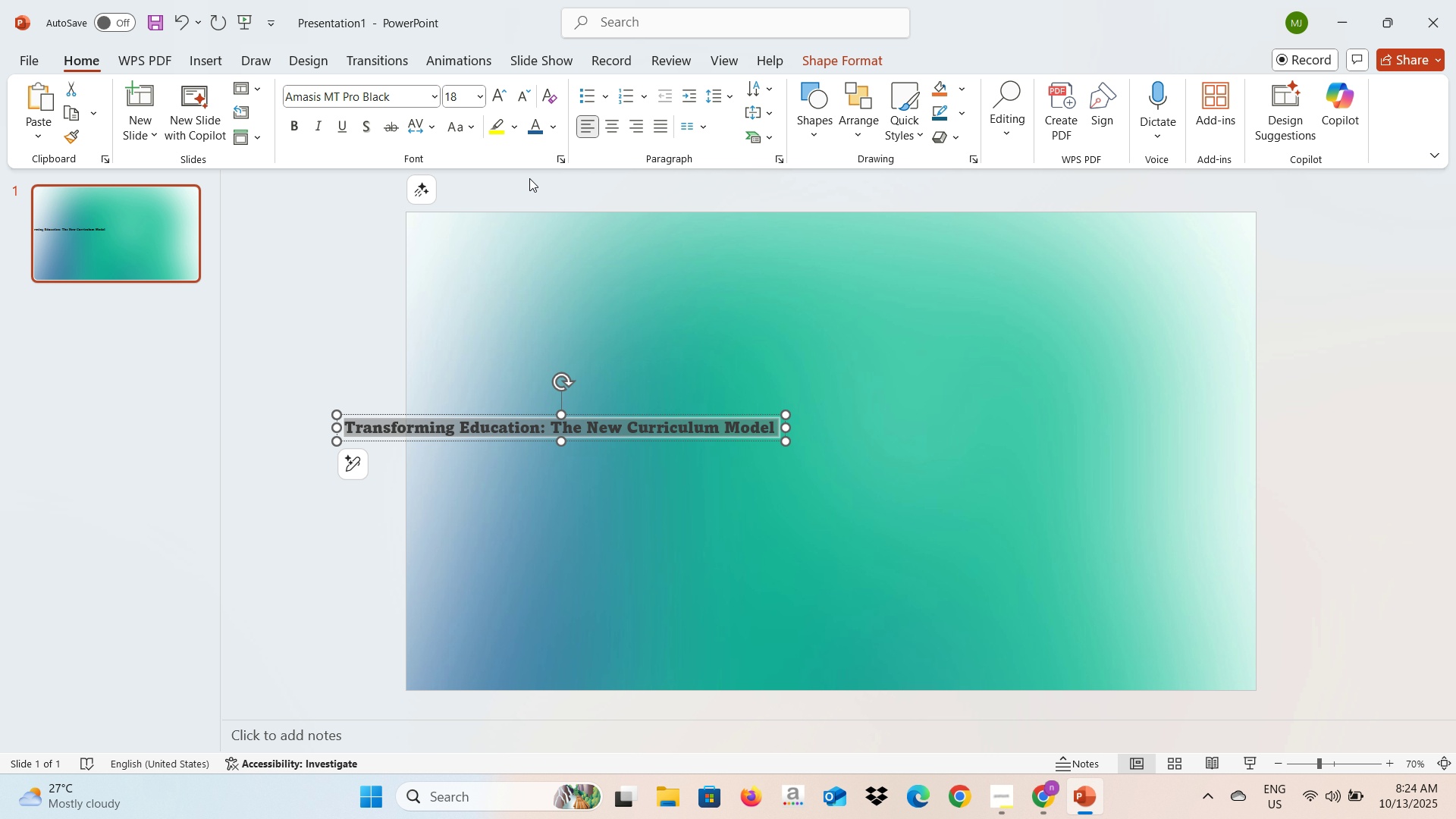 
key(Alt+AltLeft)
 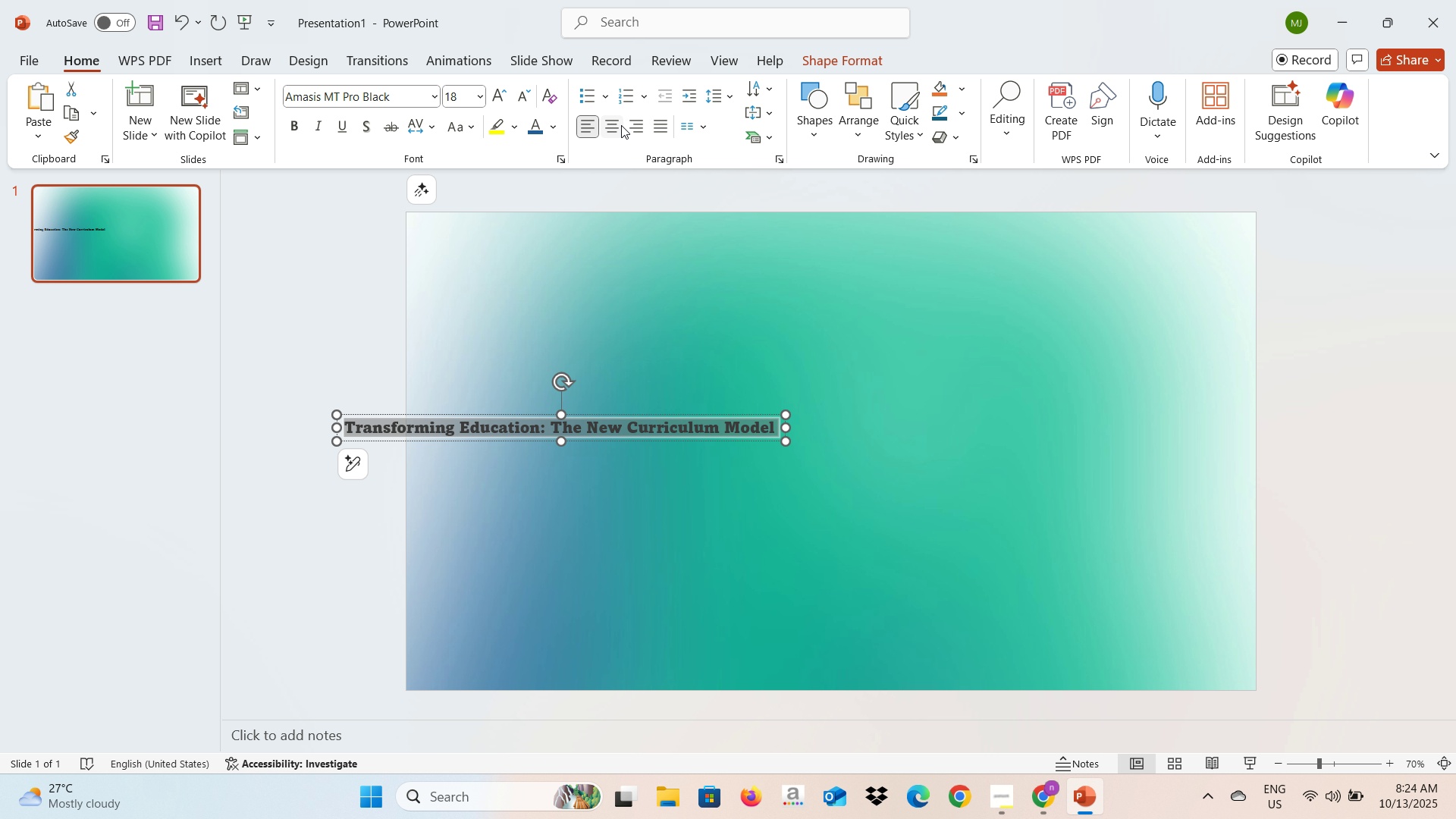 
key(Alt+Tab)
 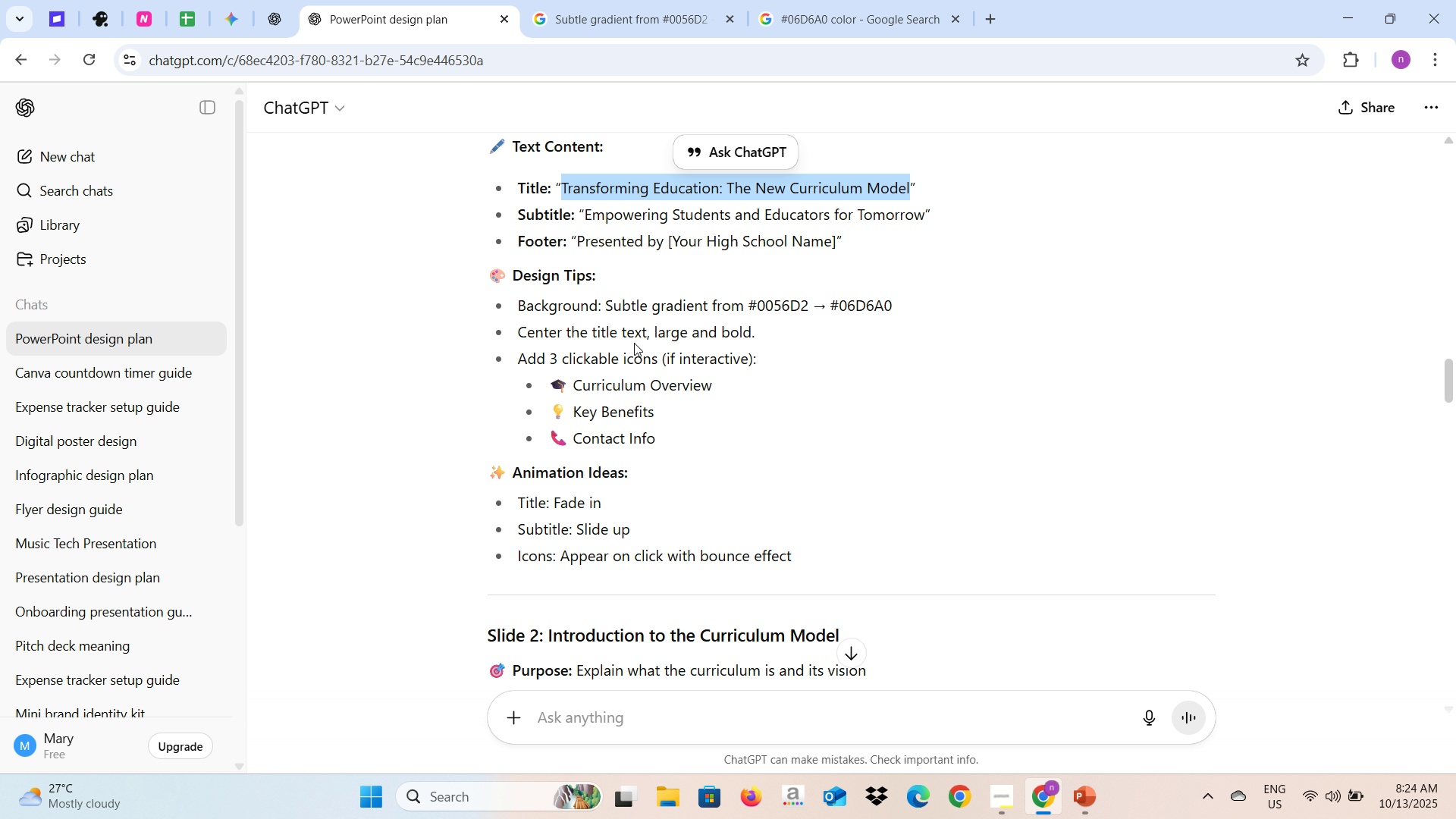 
wait(10.31)
 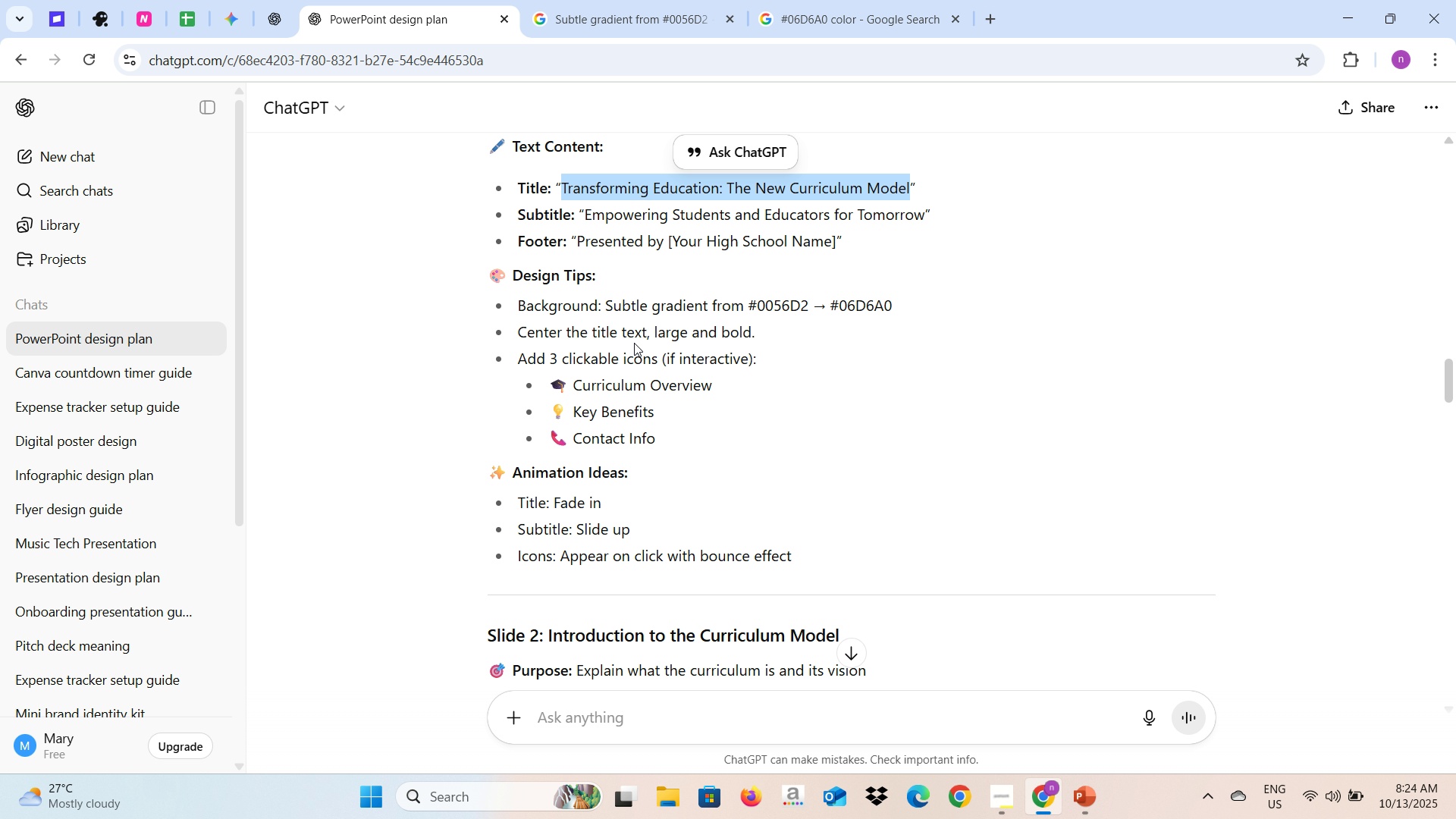 
key(Alt+AltLeft)
 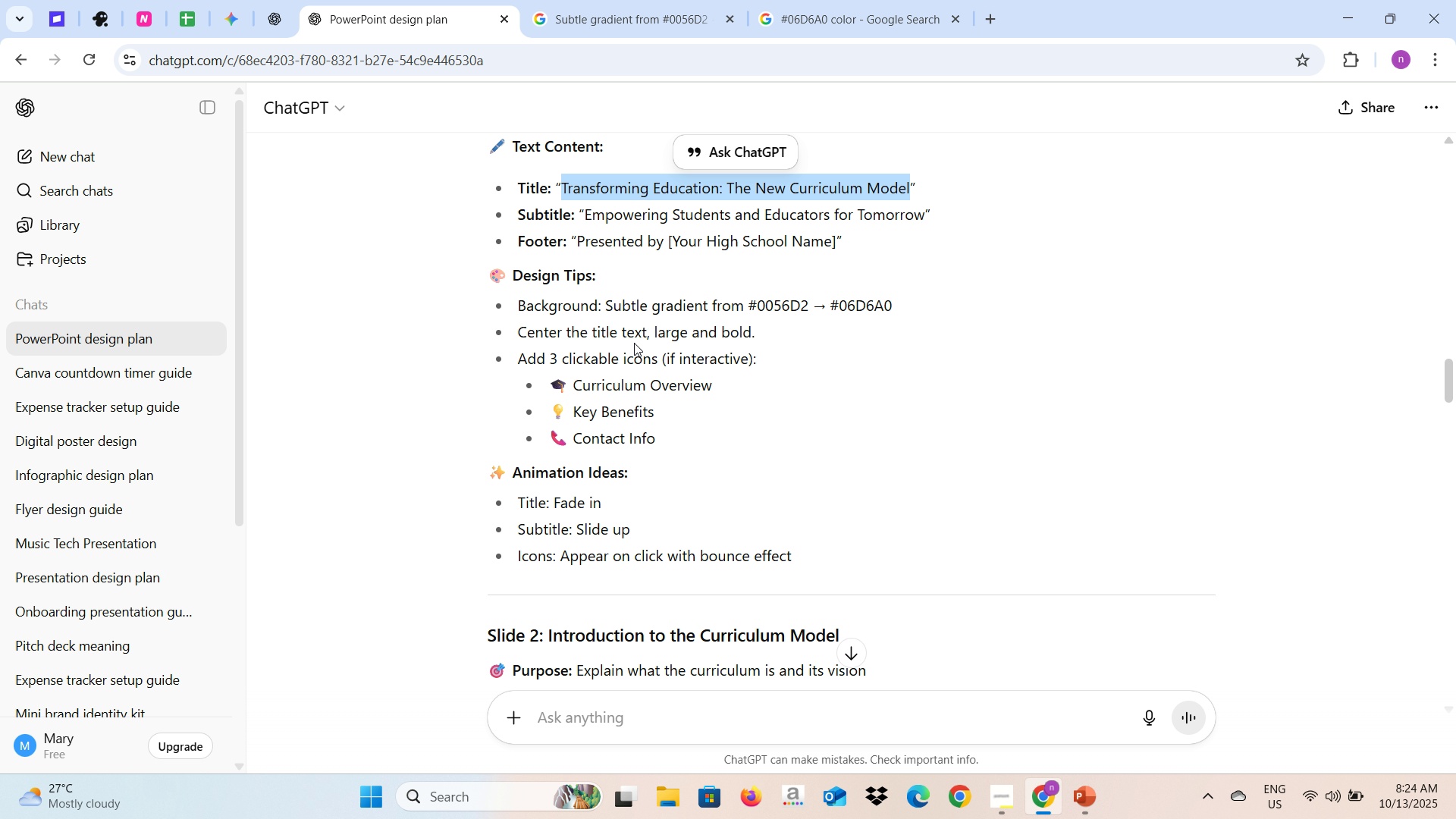 
key(Alt+Tab)
 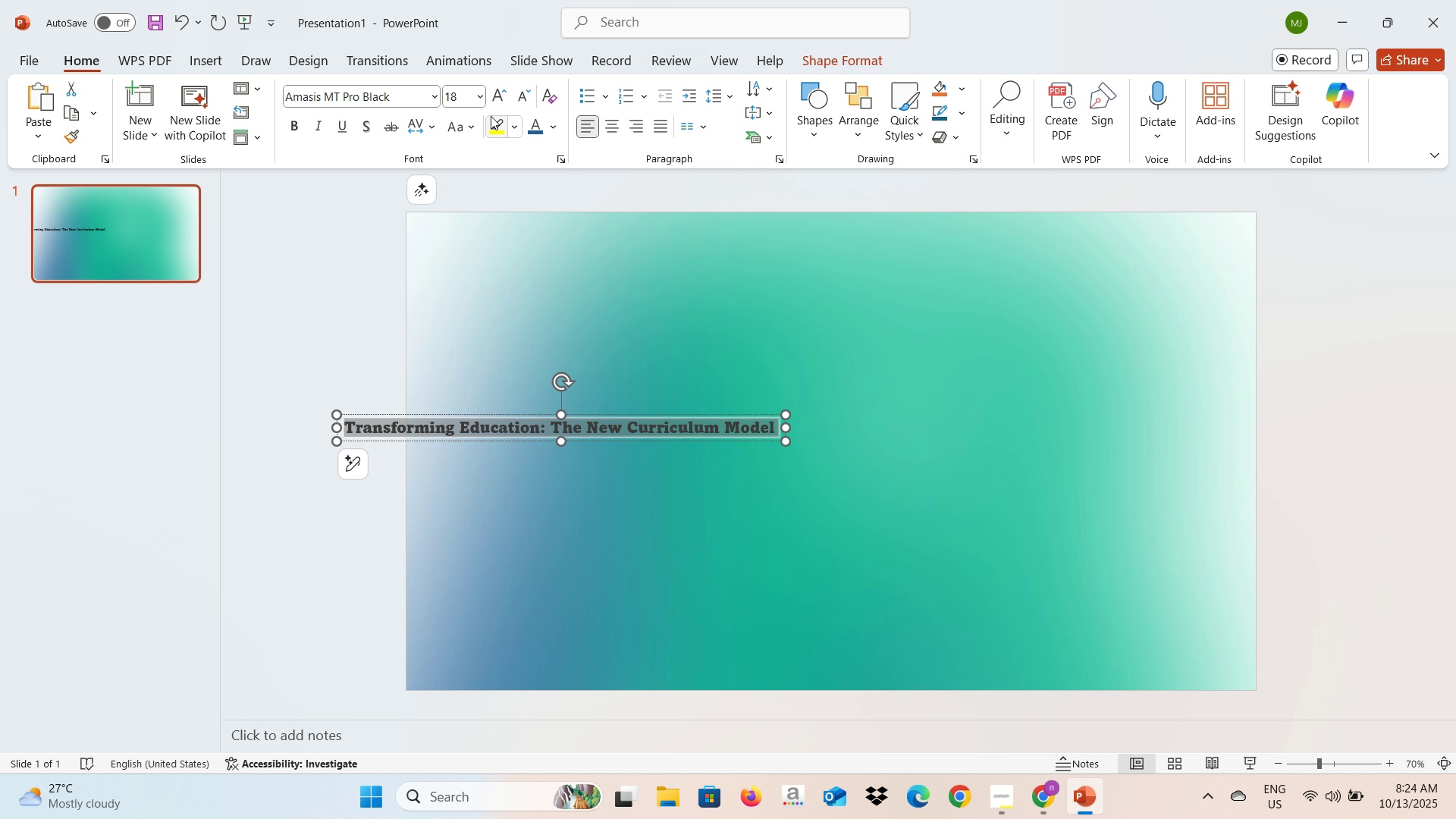 
left_click([481, 97])
 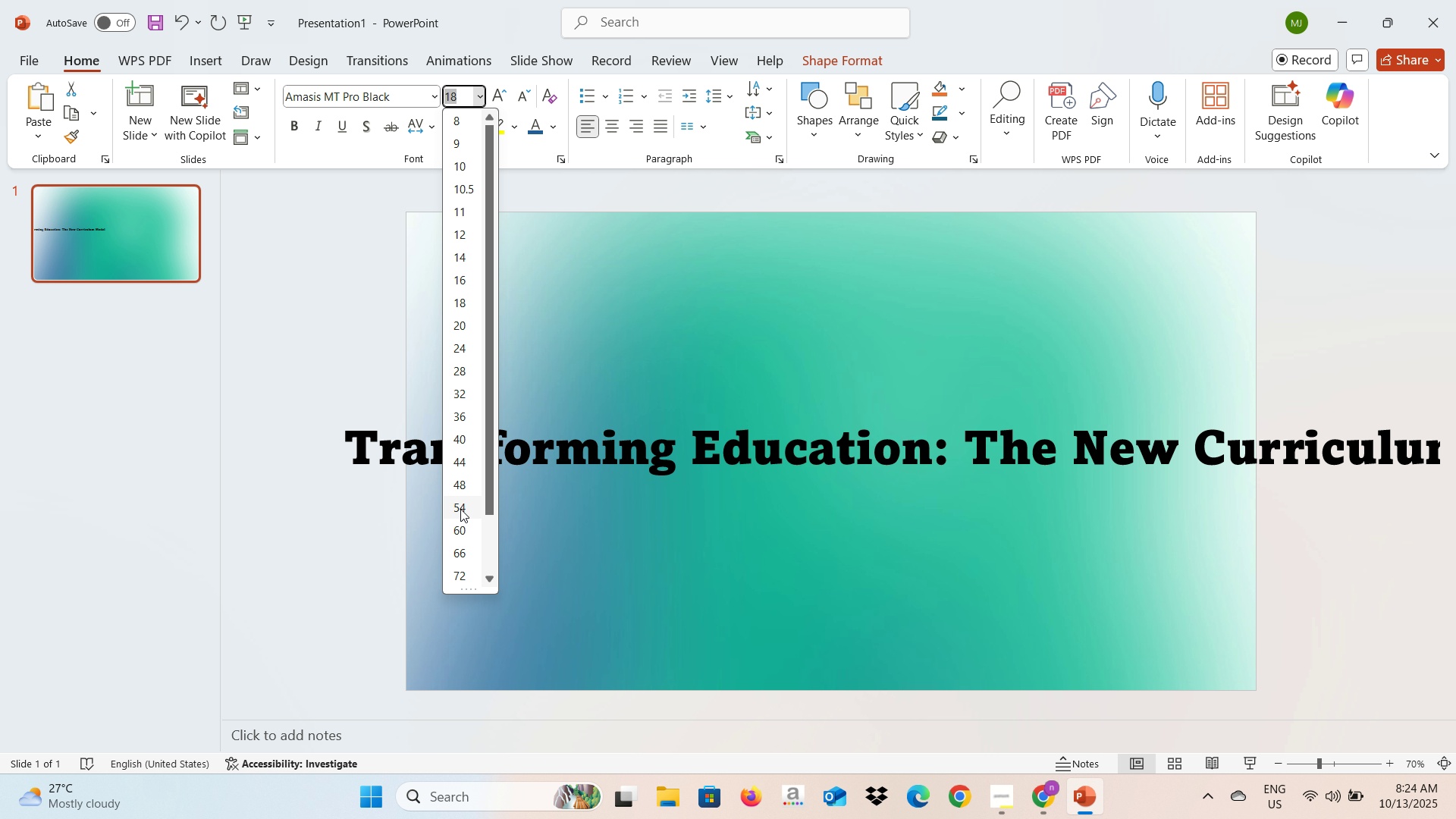 
wait(5.69)
 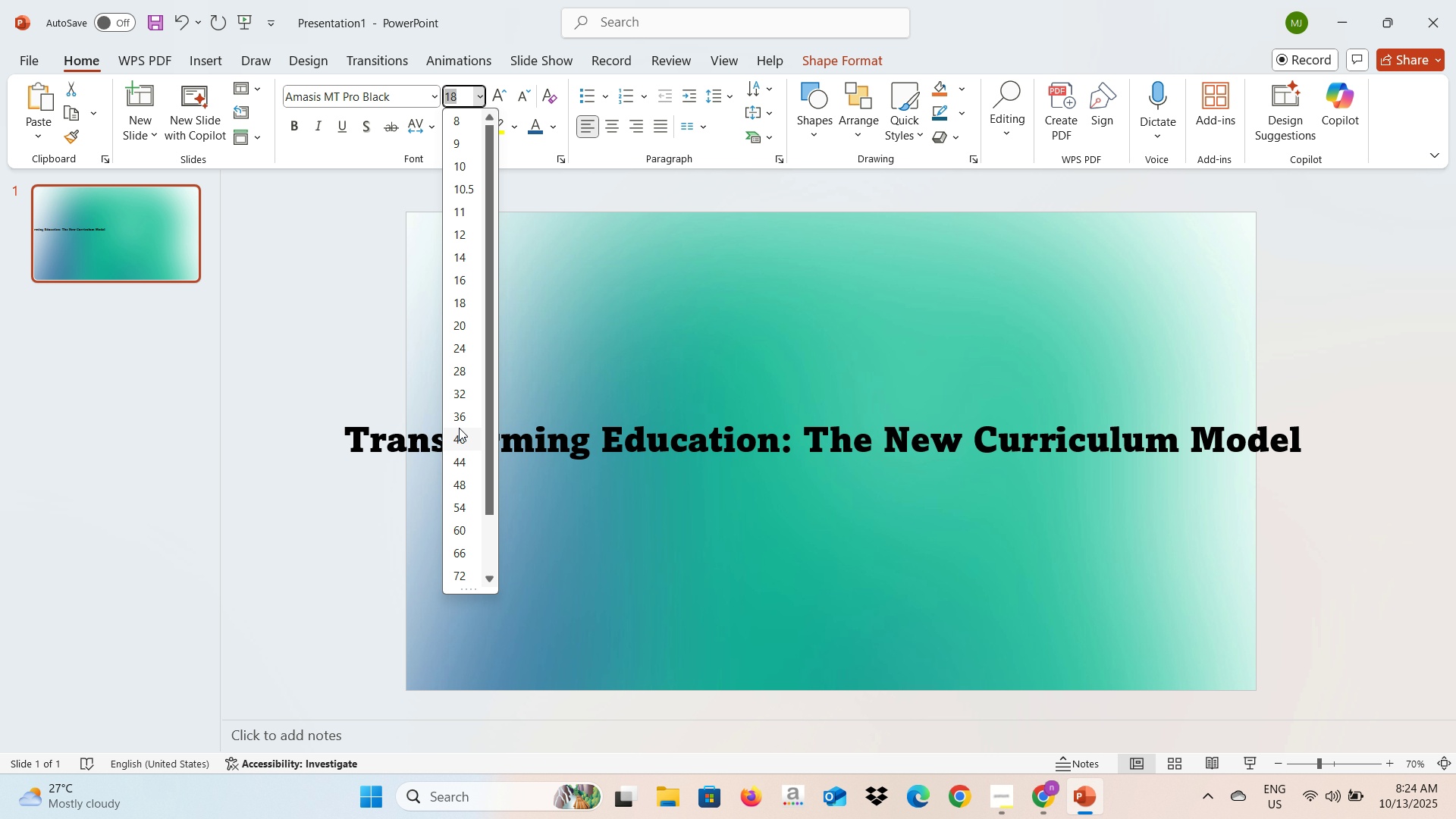 
left_click([458, 520])
 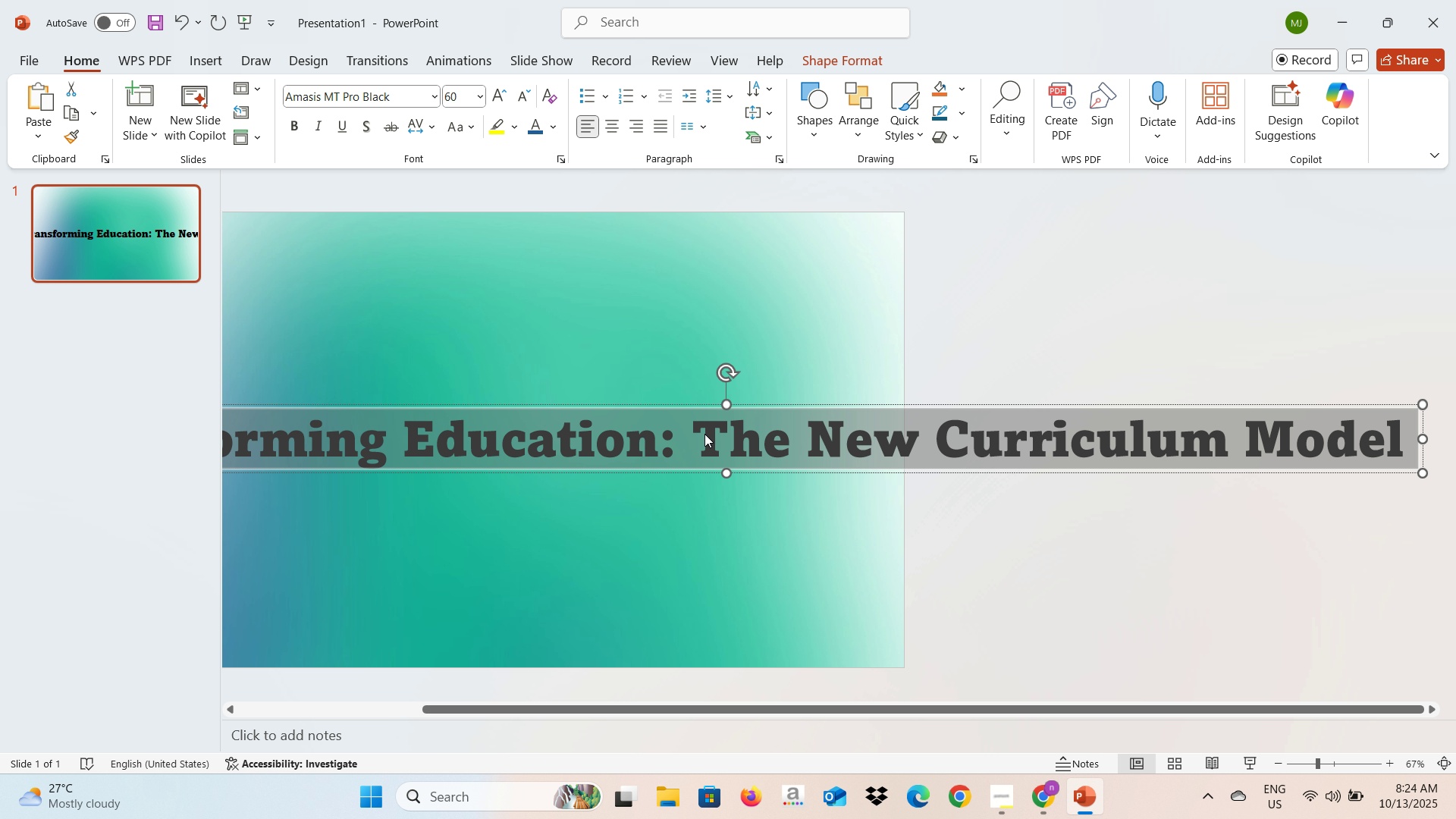 
left_click([702, 433])
 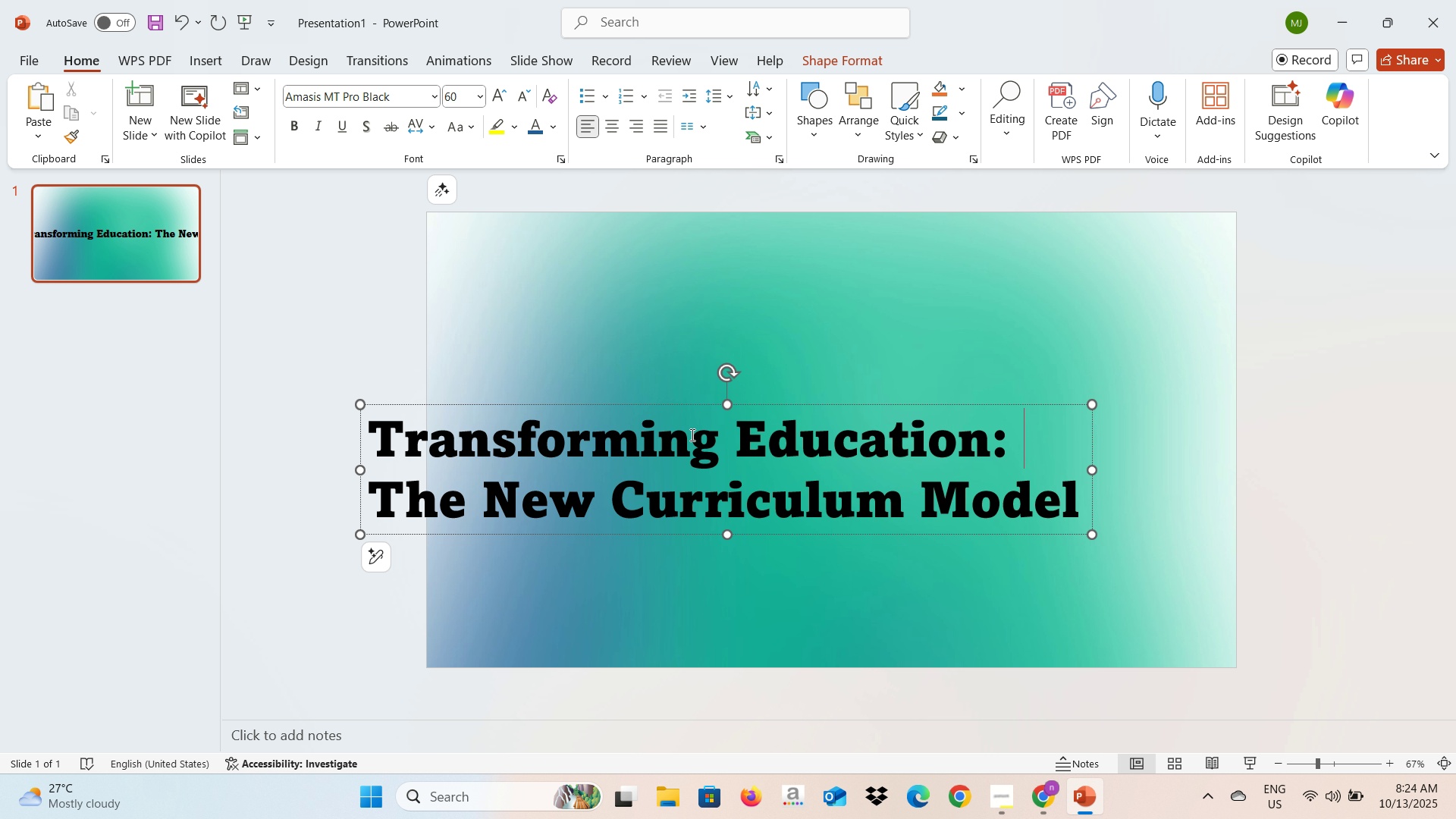 
key(Enter)
 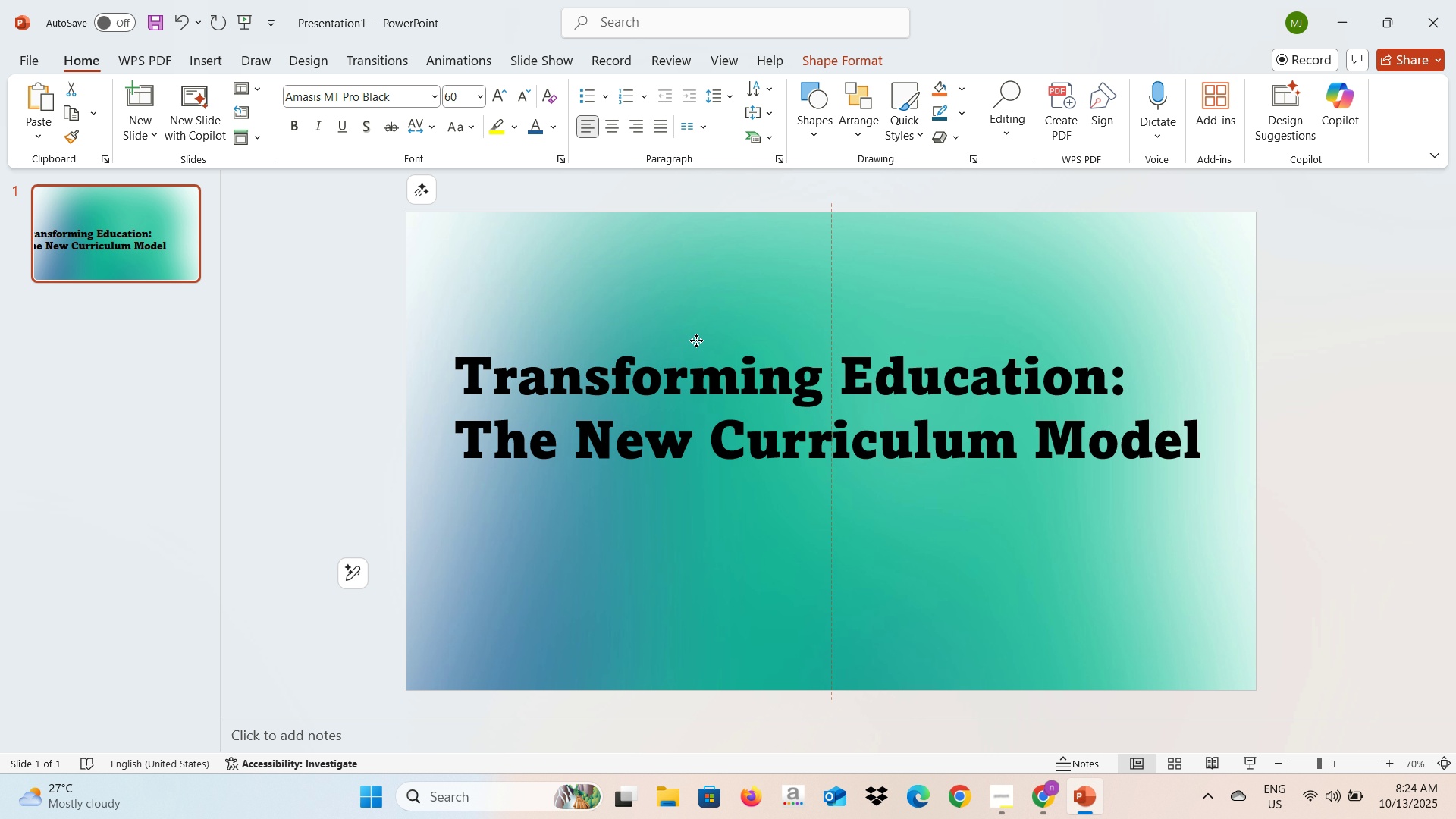 
key(Control+A)
 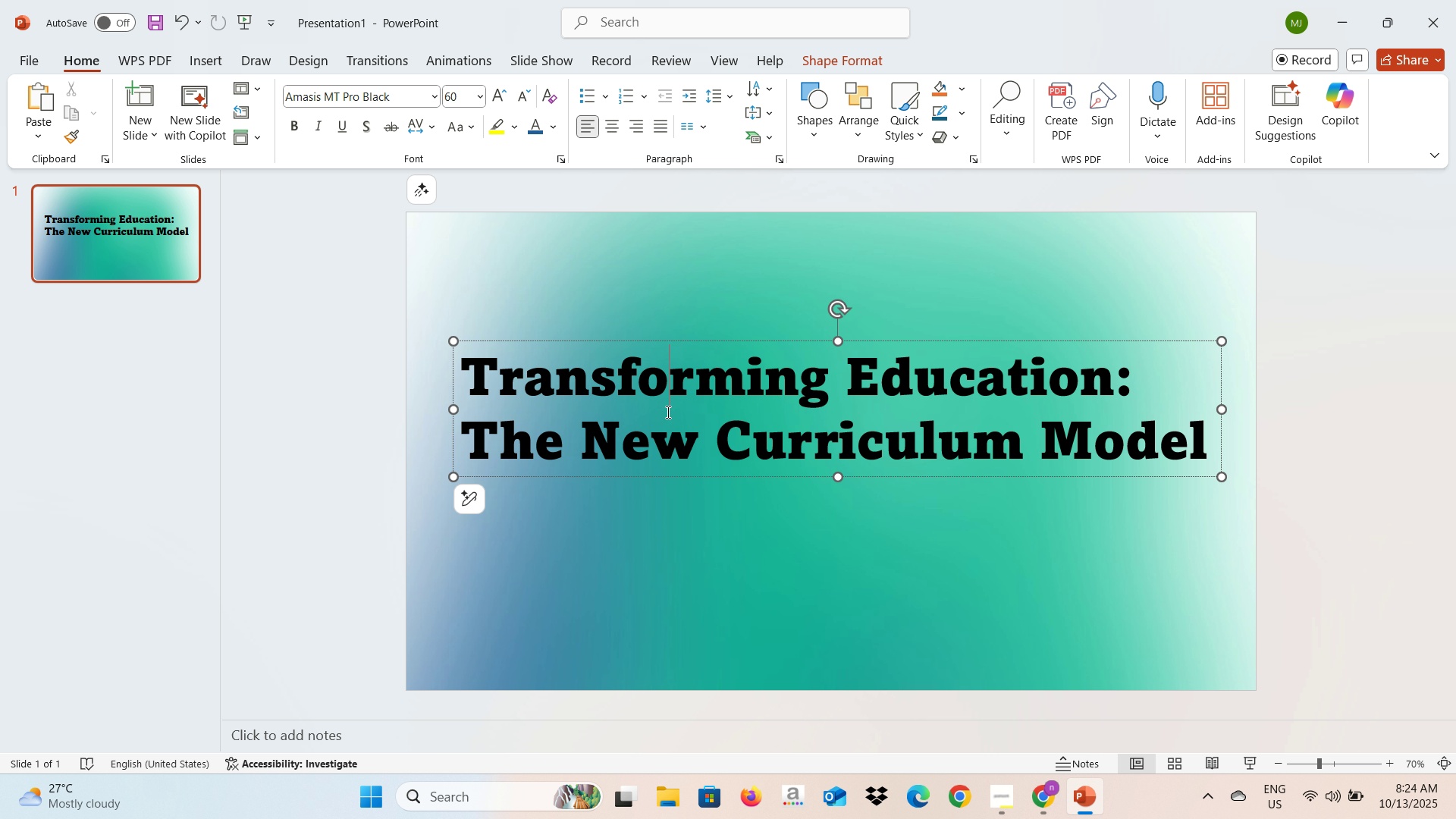 
left_click([667, 412])
 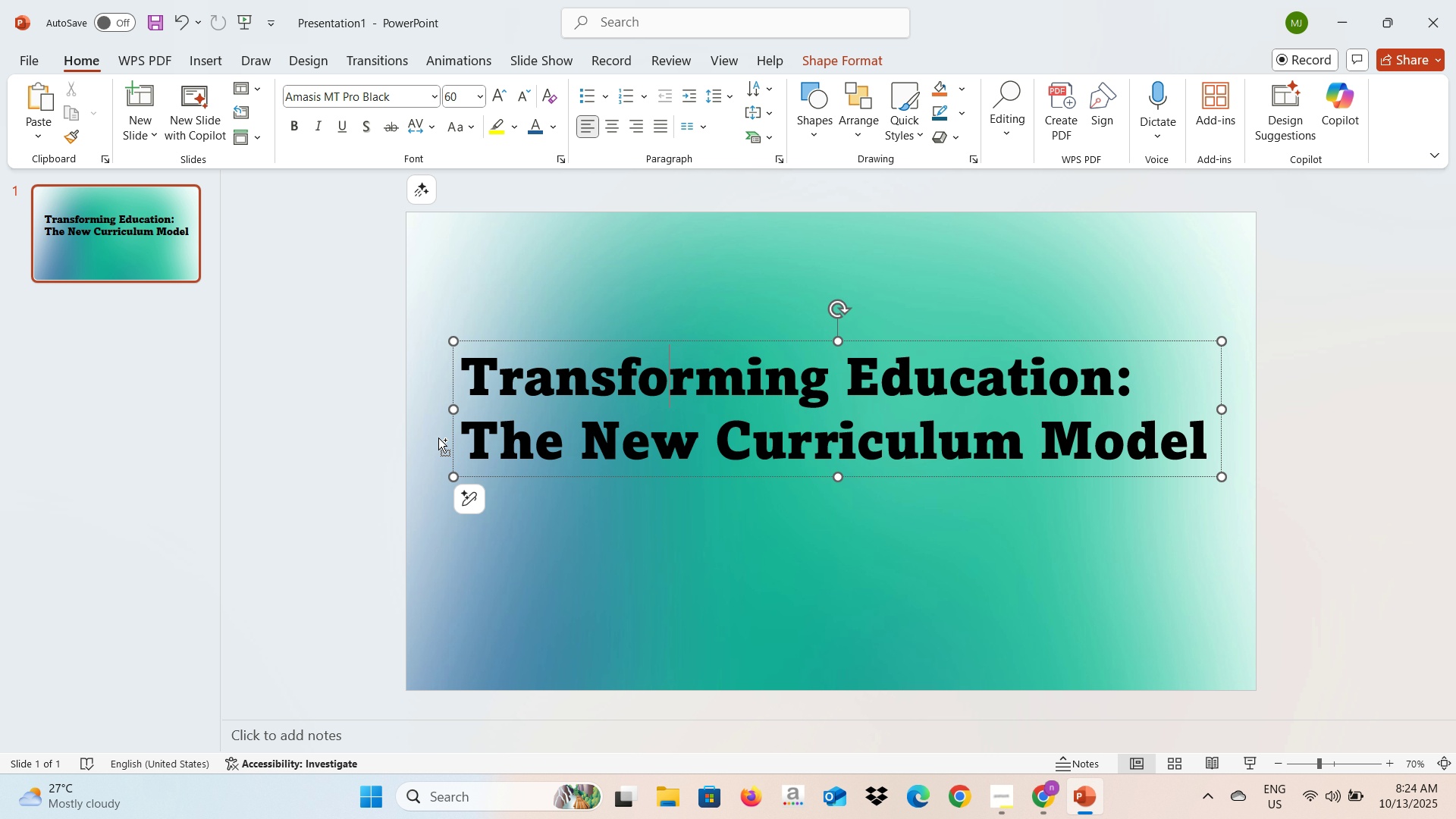 
key(Control+A)
 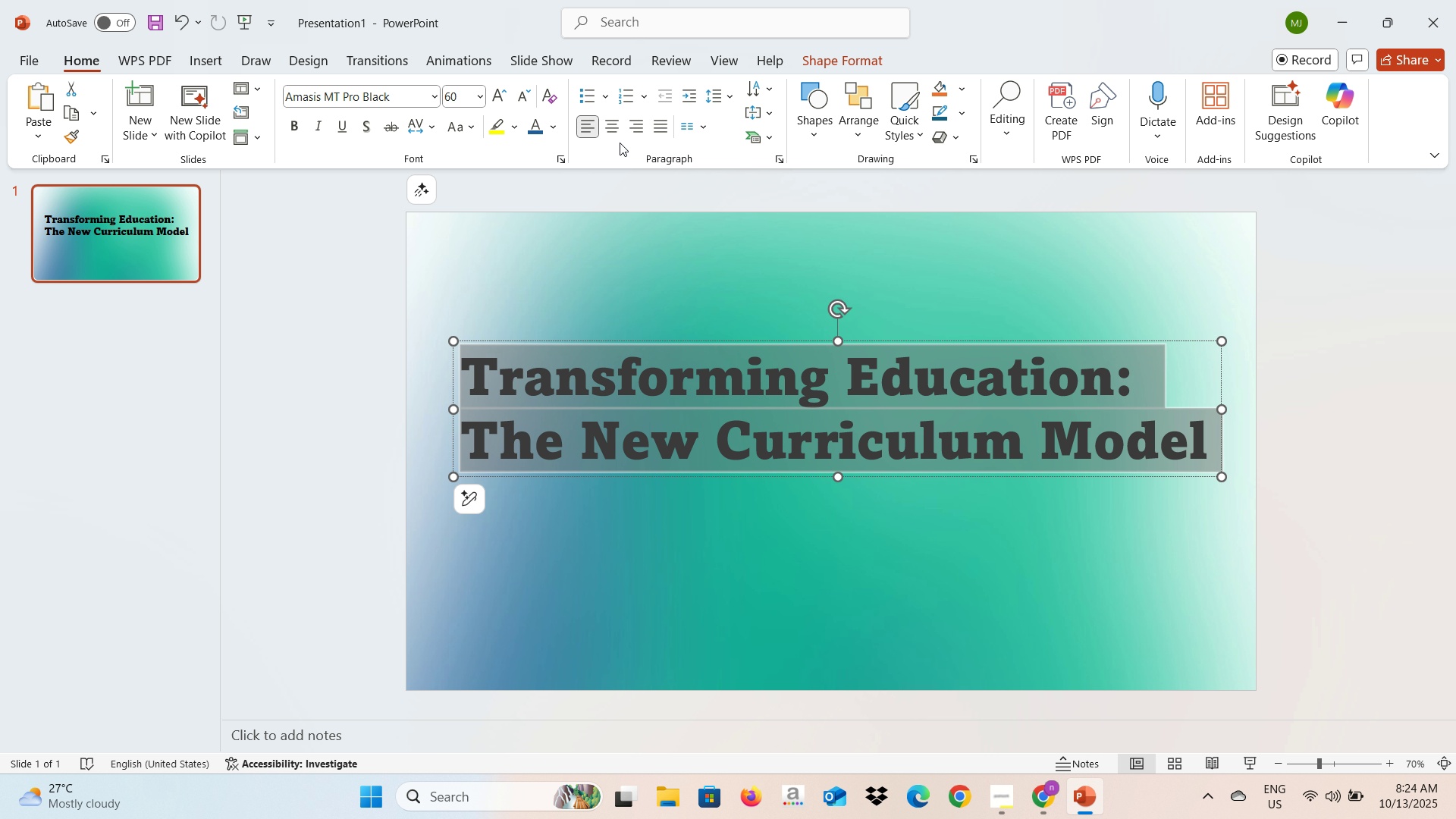 
left_click([614, 136])
 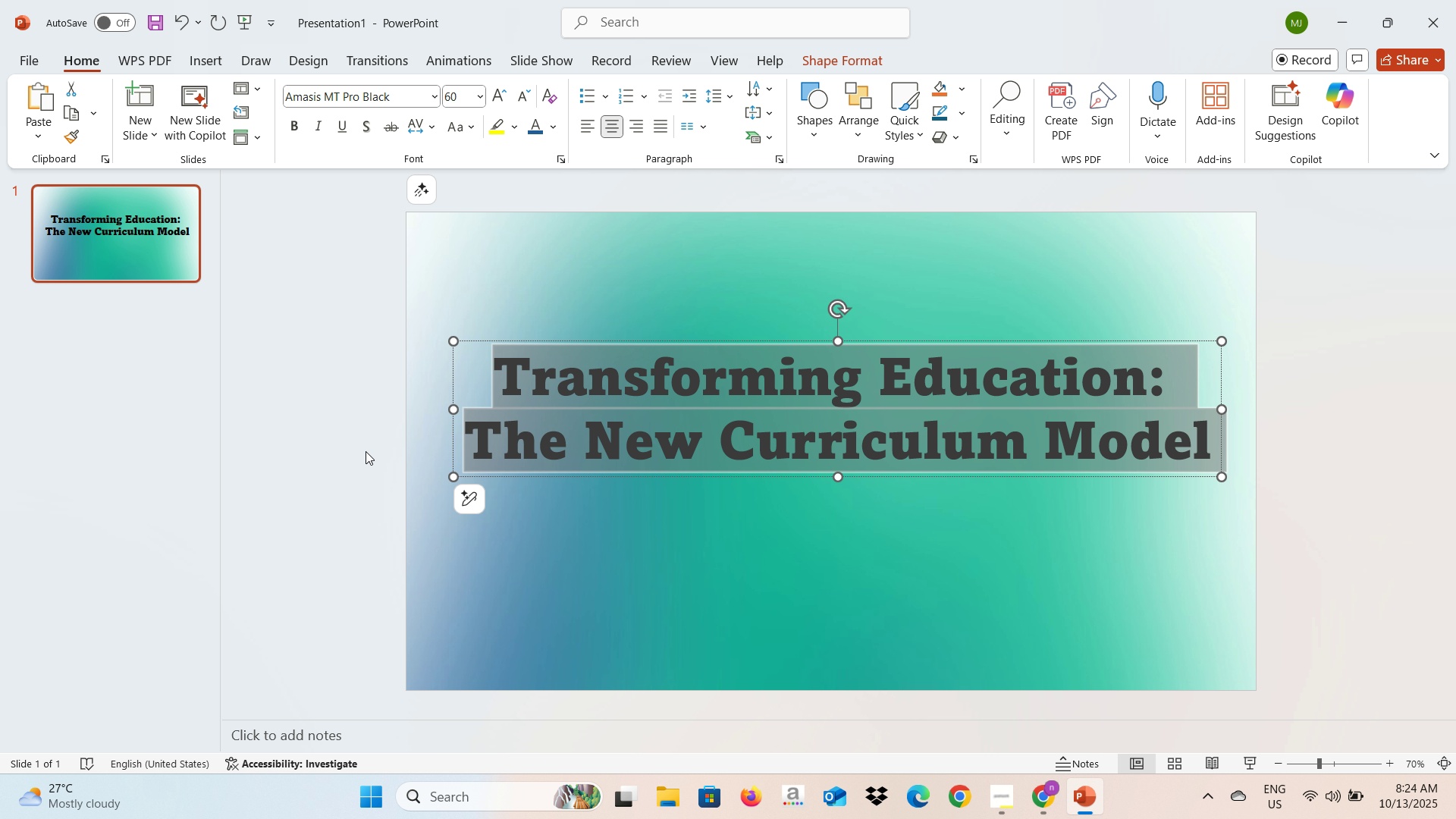 
left_click([363, 453])
 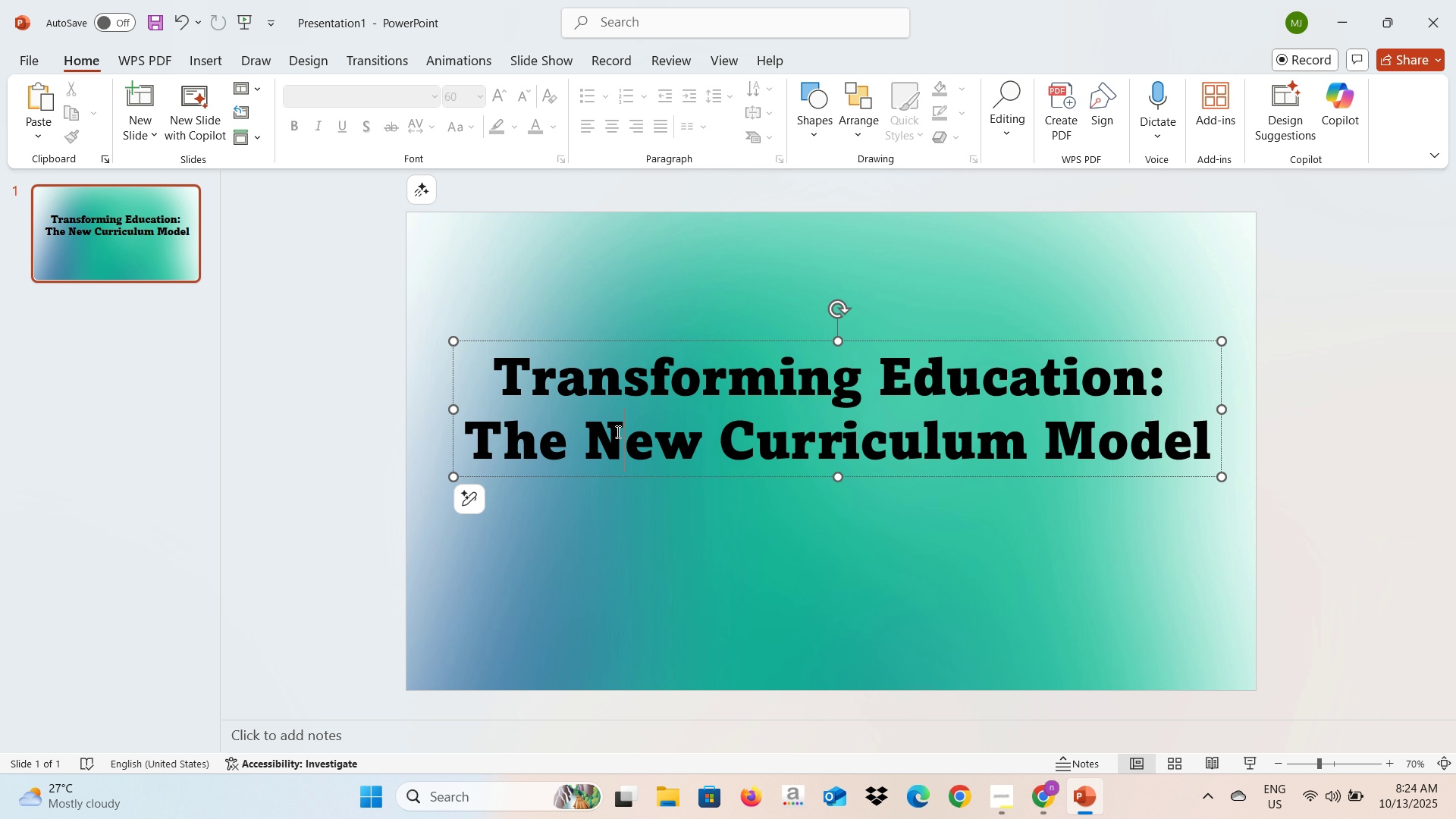 
left_click([617, 431])
 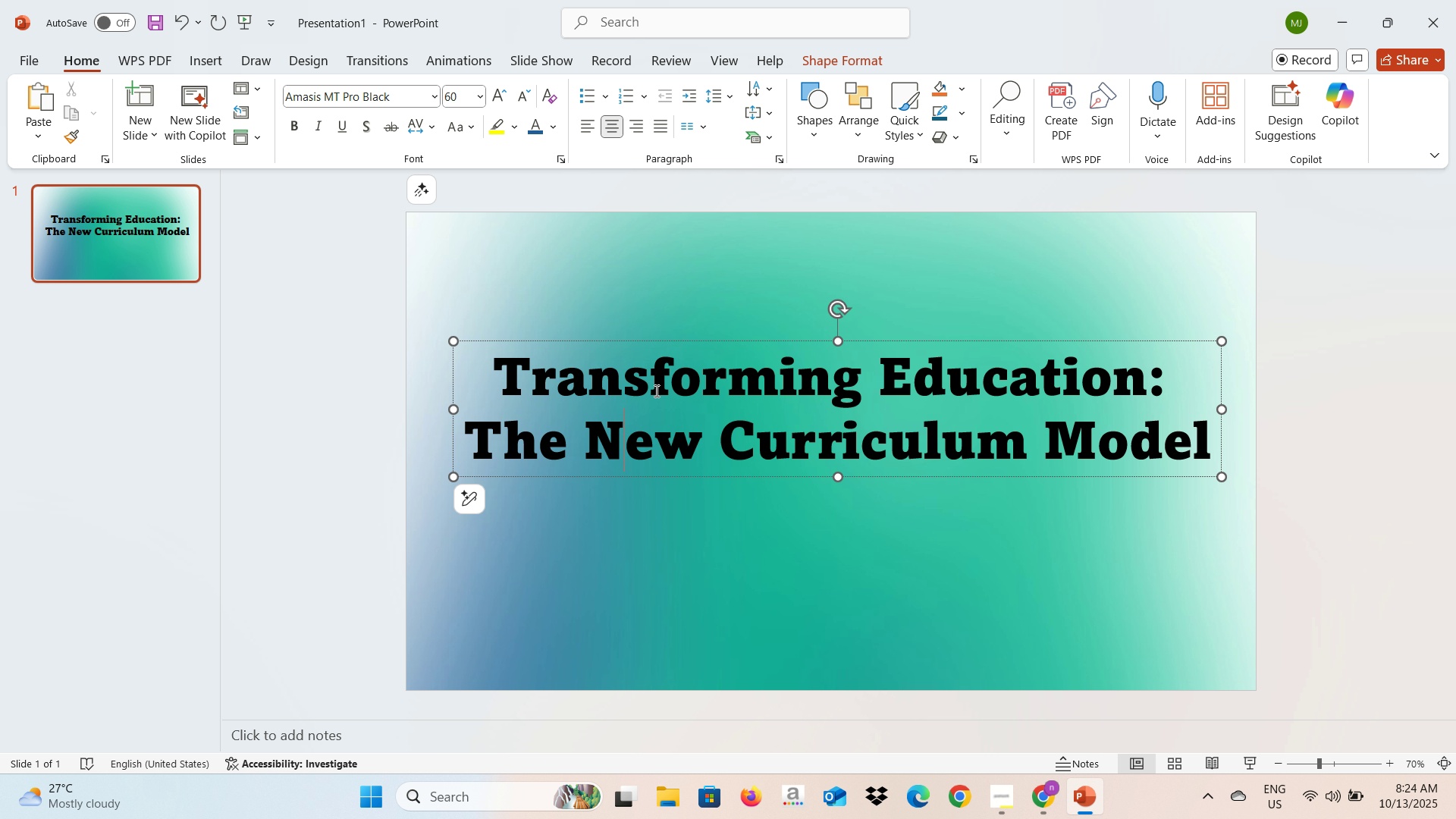 
key(Control+A)
 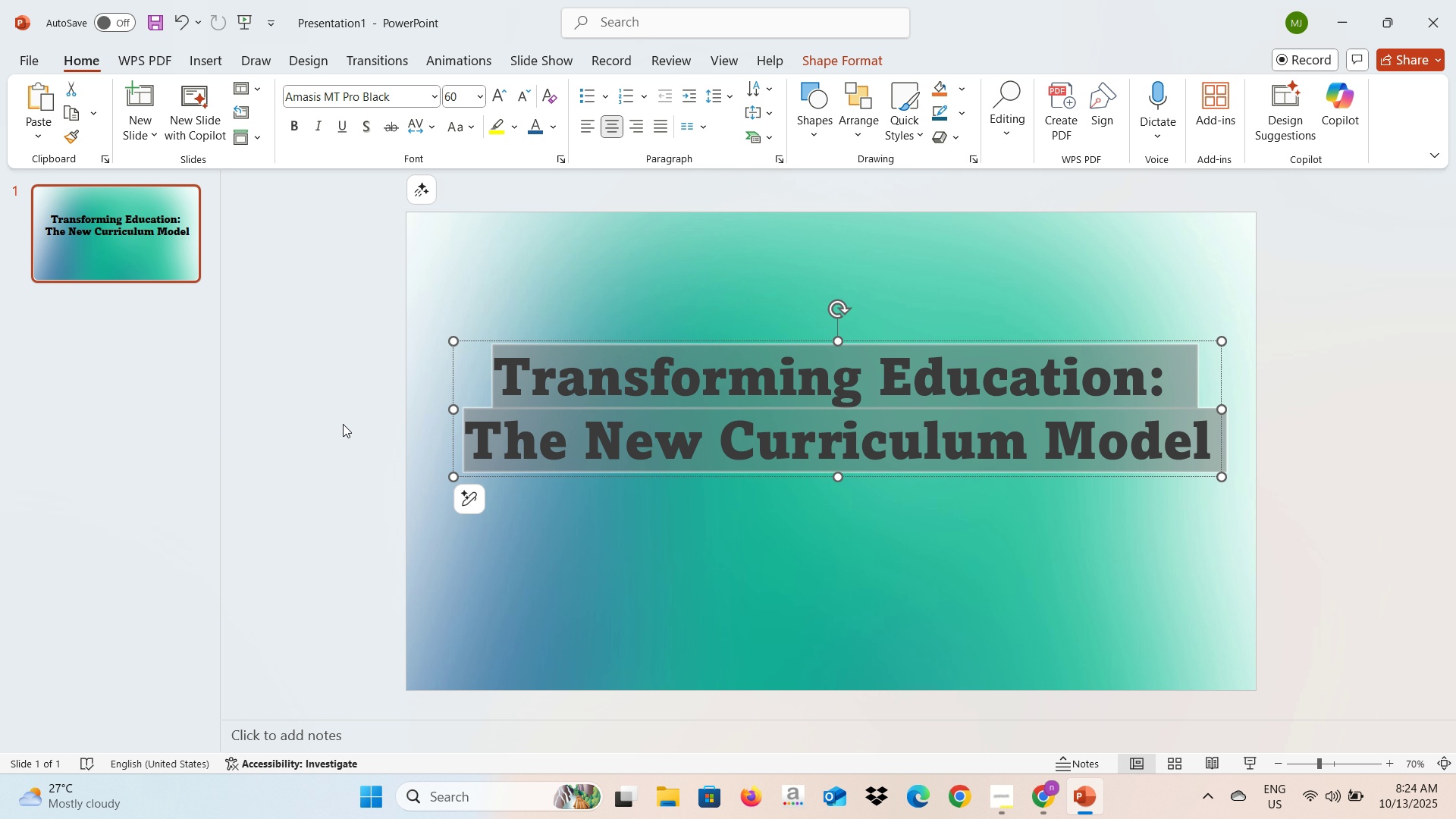 
left_click([340, 426])
 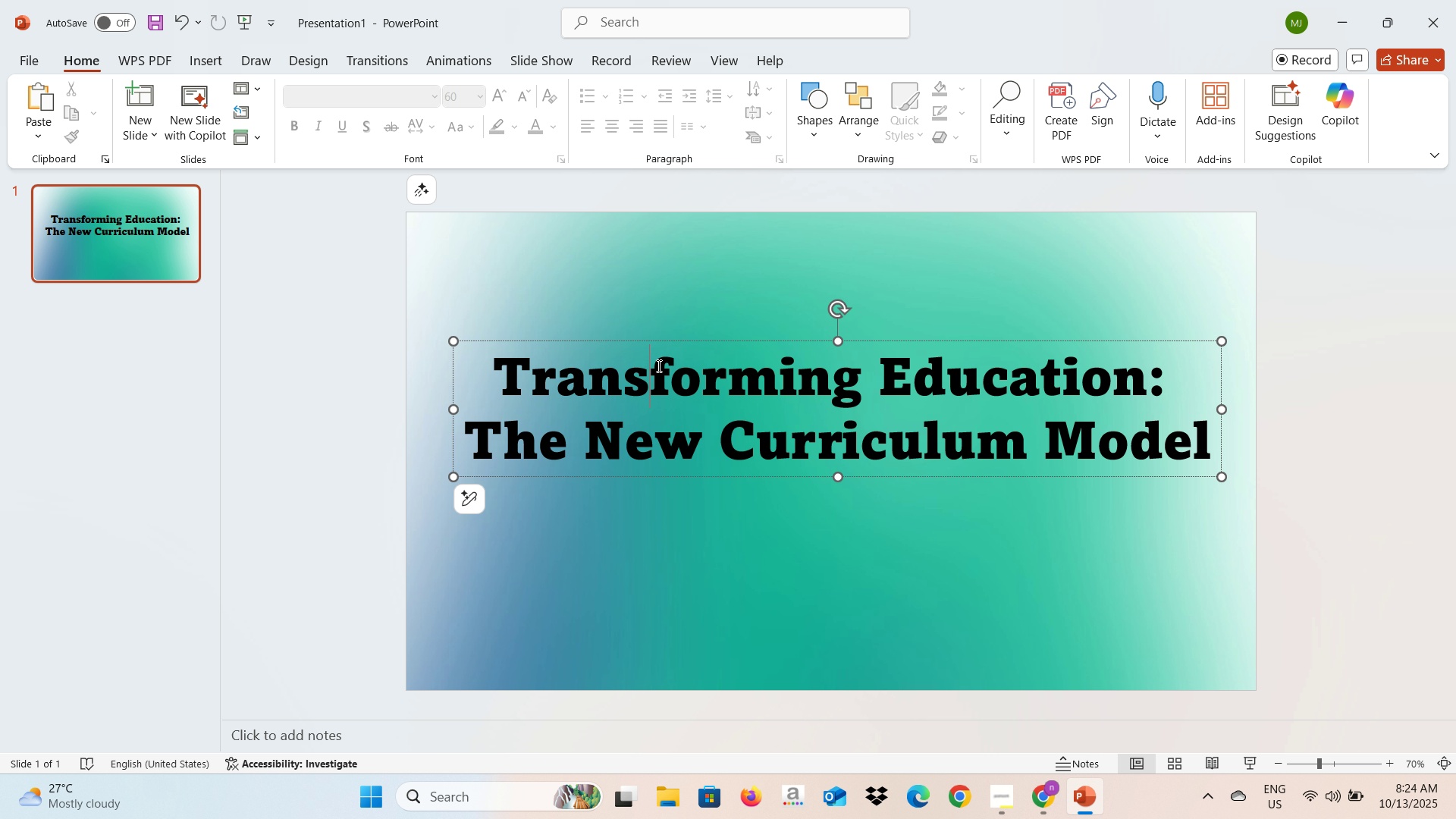 
left_click([657, 366])
 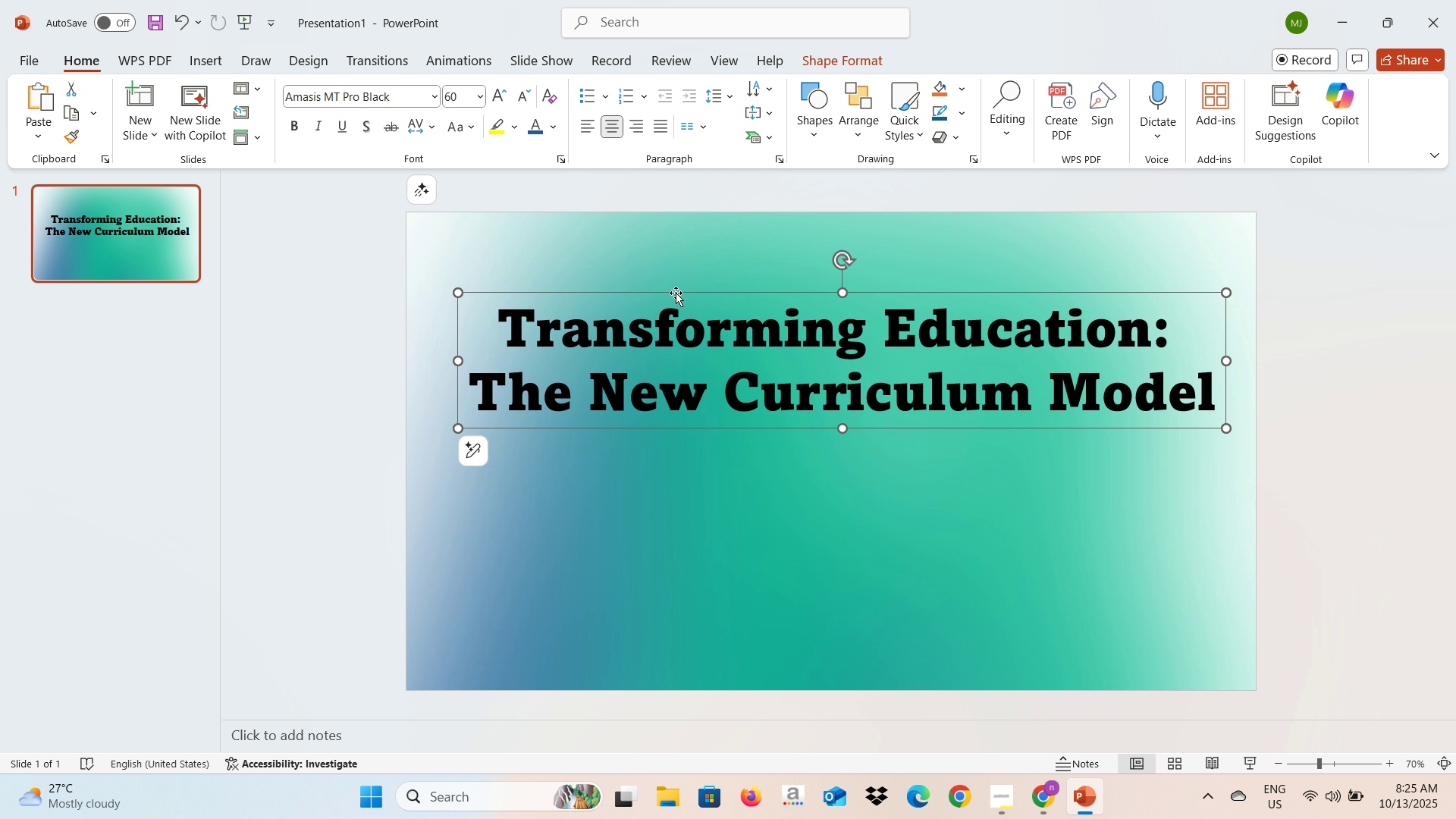 
wait(5.59)
 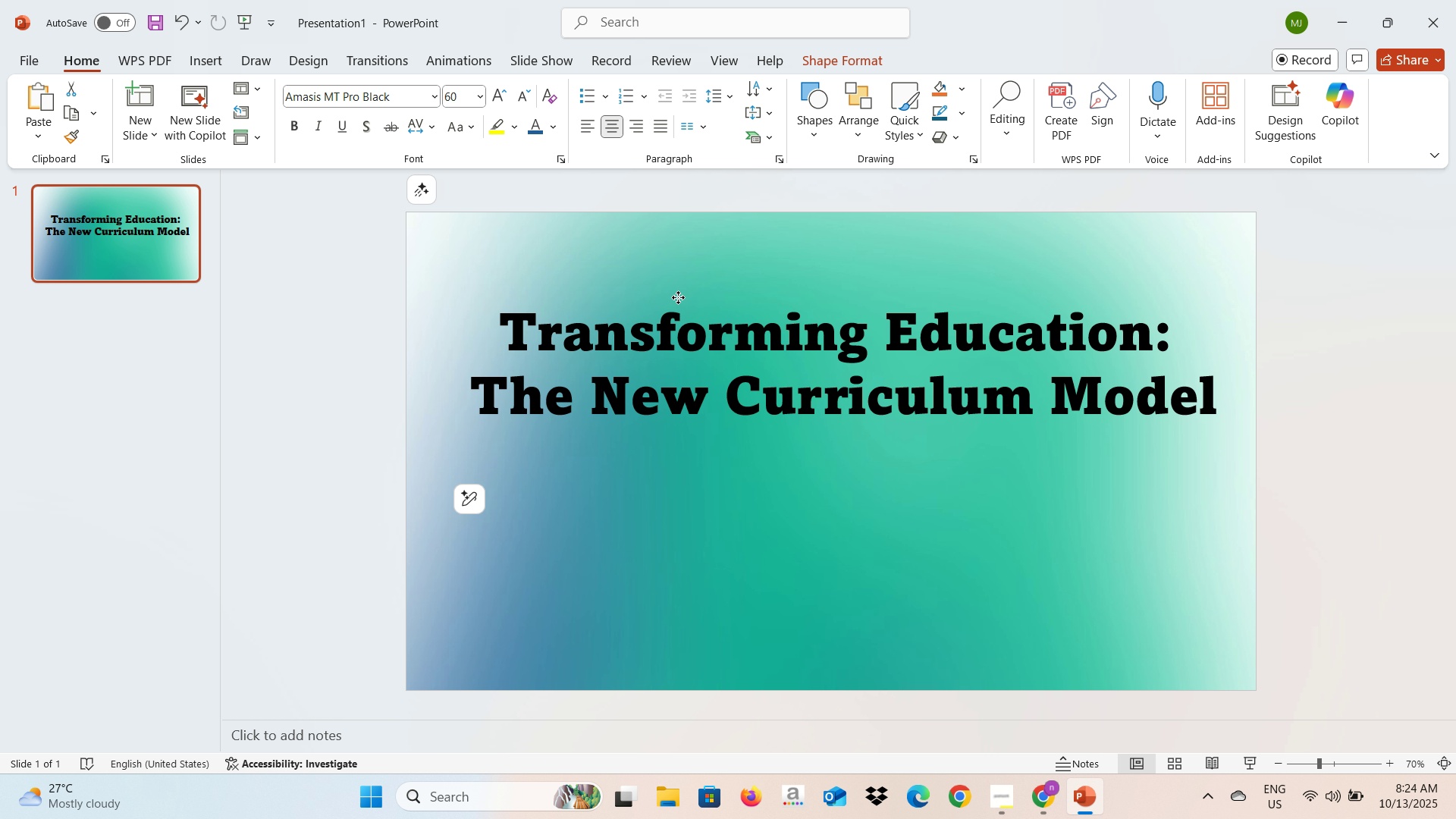 
left_click([334, 484])
 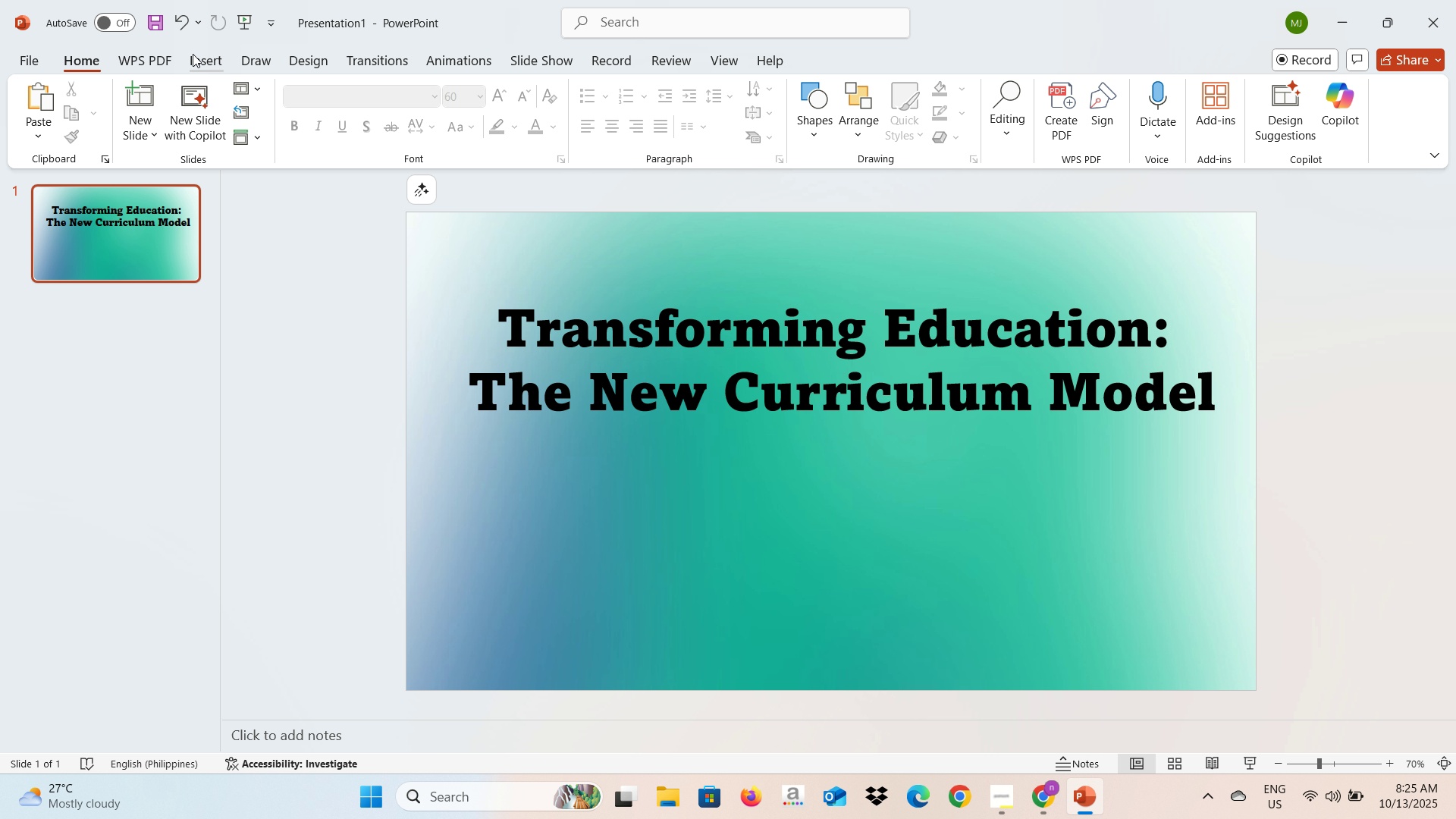 
left_click([193, 54])
 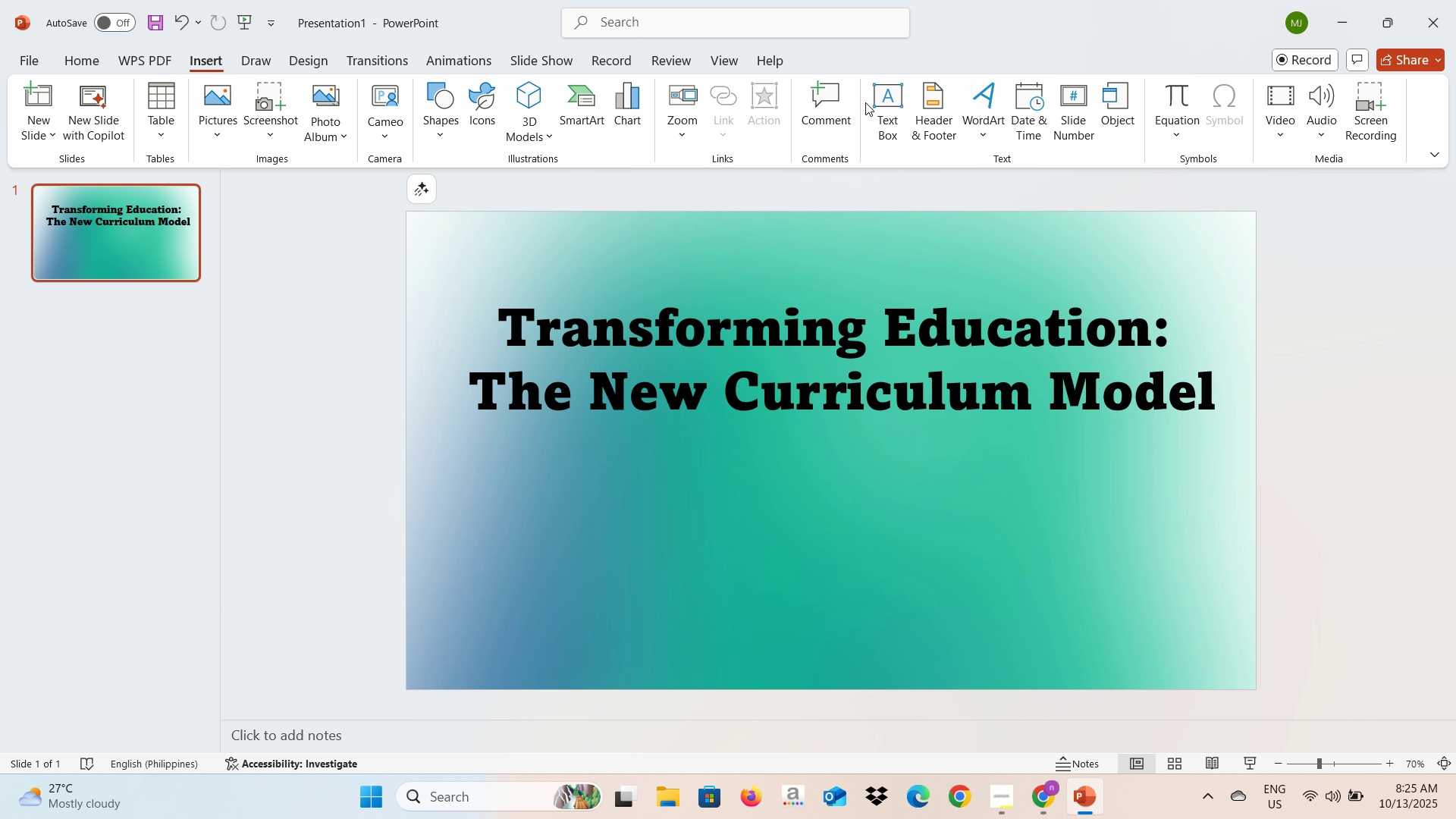 
left_click([874, 111])
 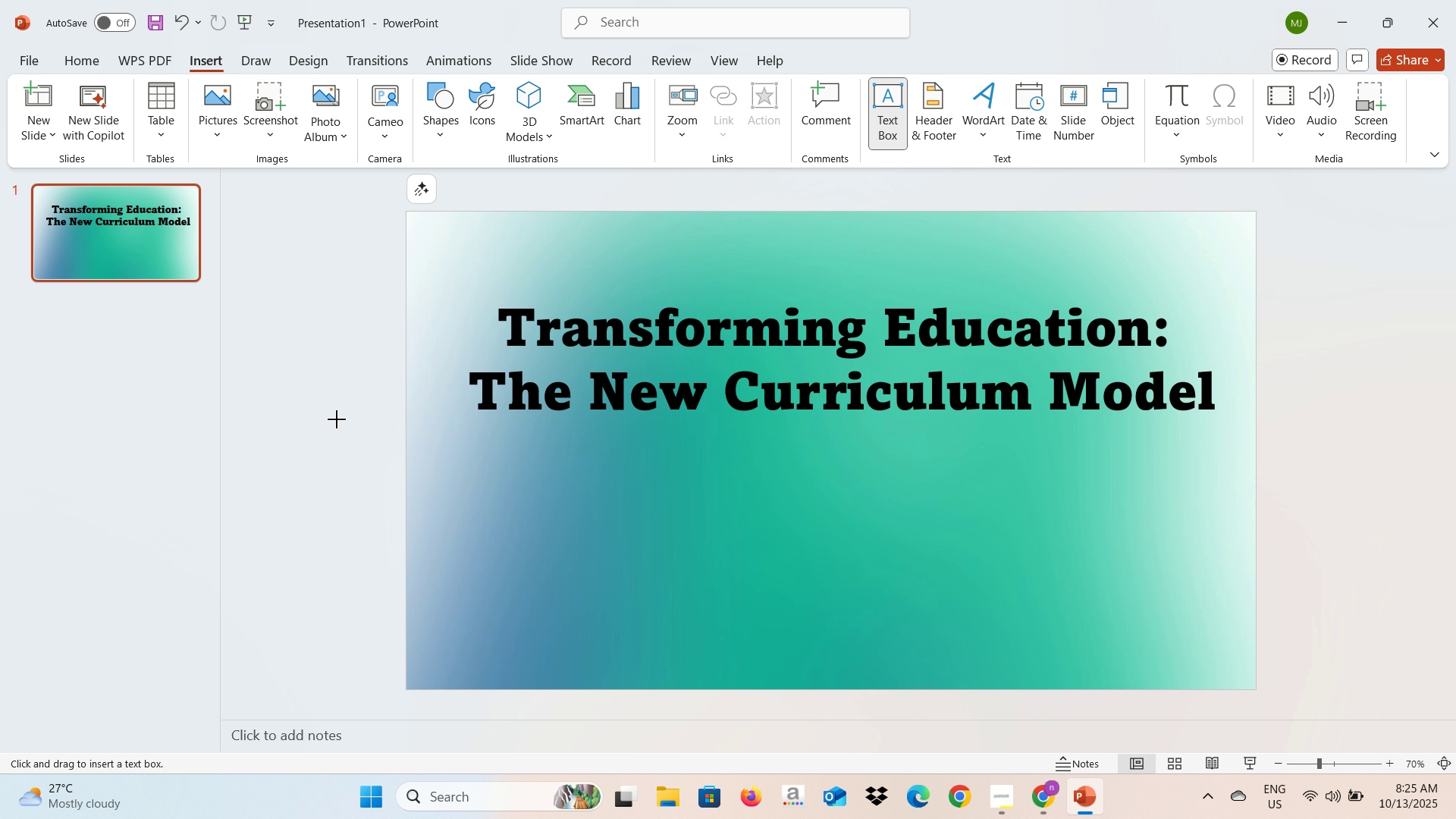 
left_click([337, 419])
 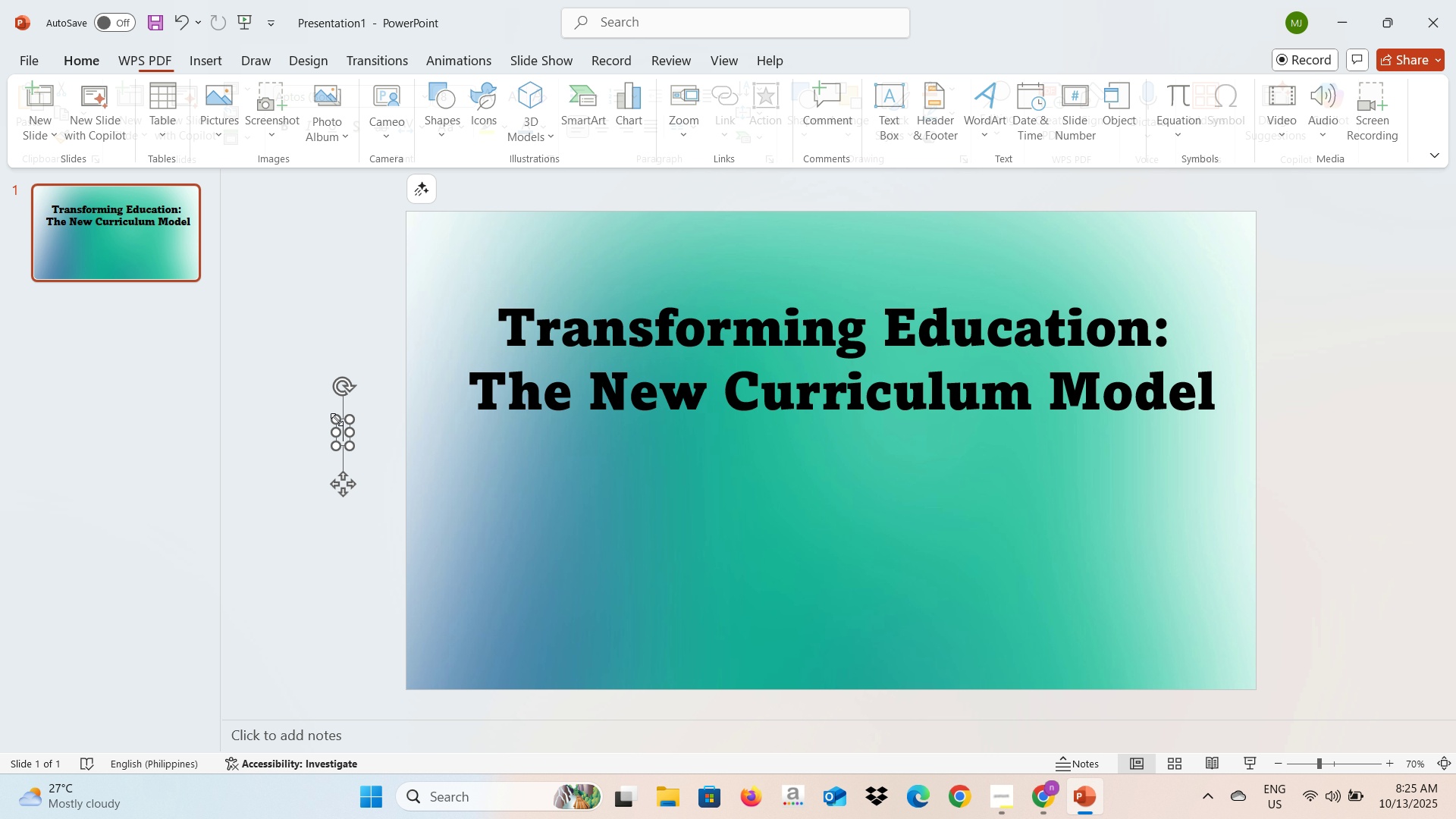 
key(Alt+AltLeft)
 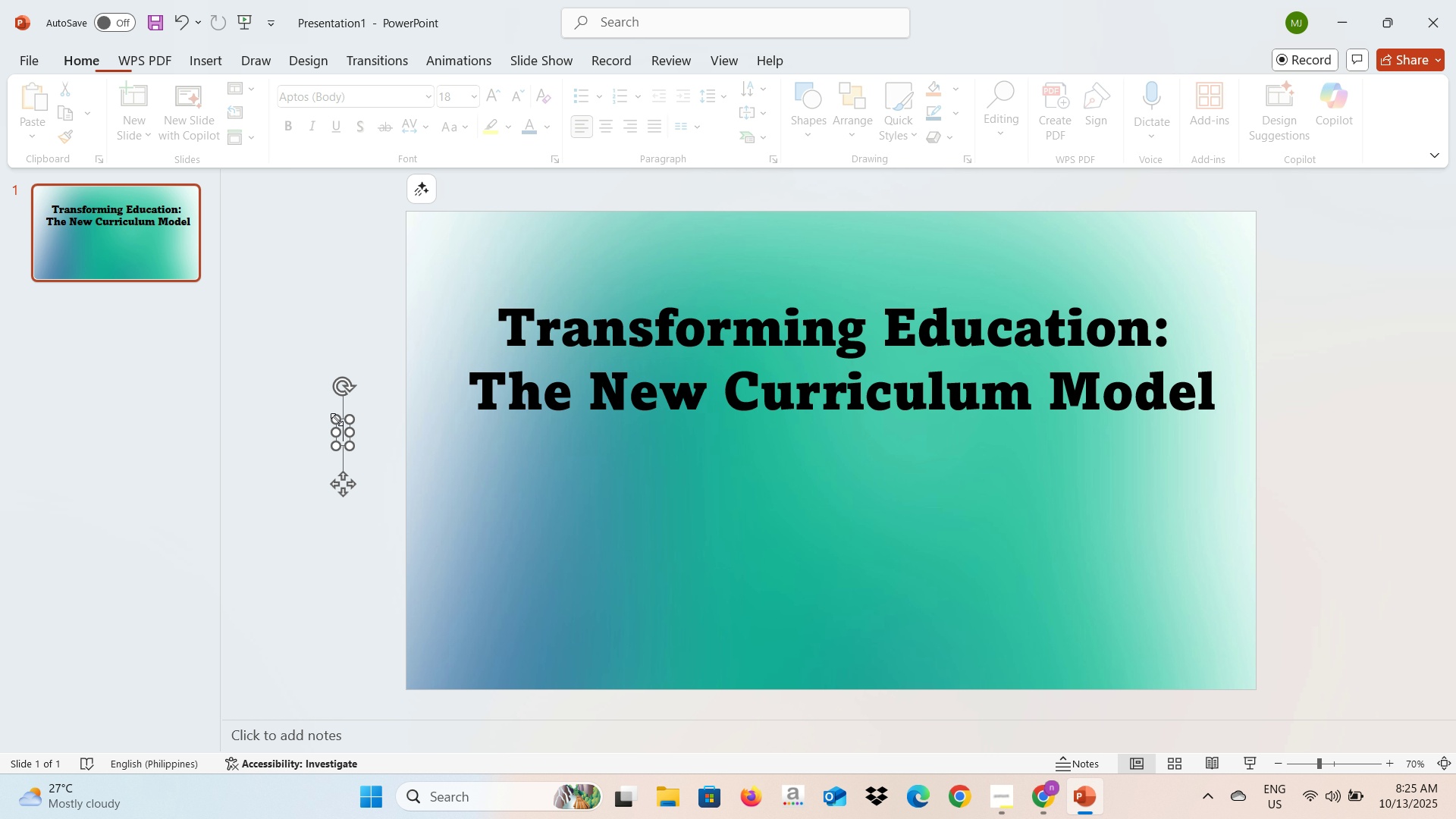 
key(Alt+Tab)
 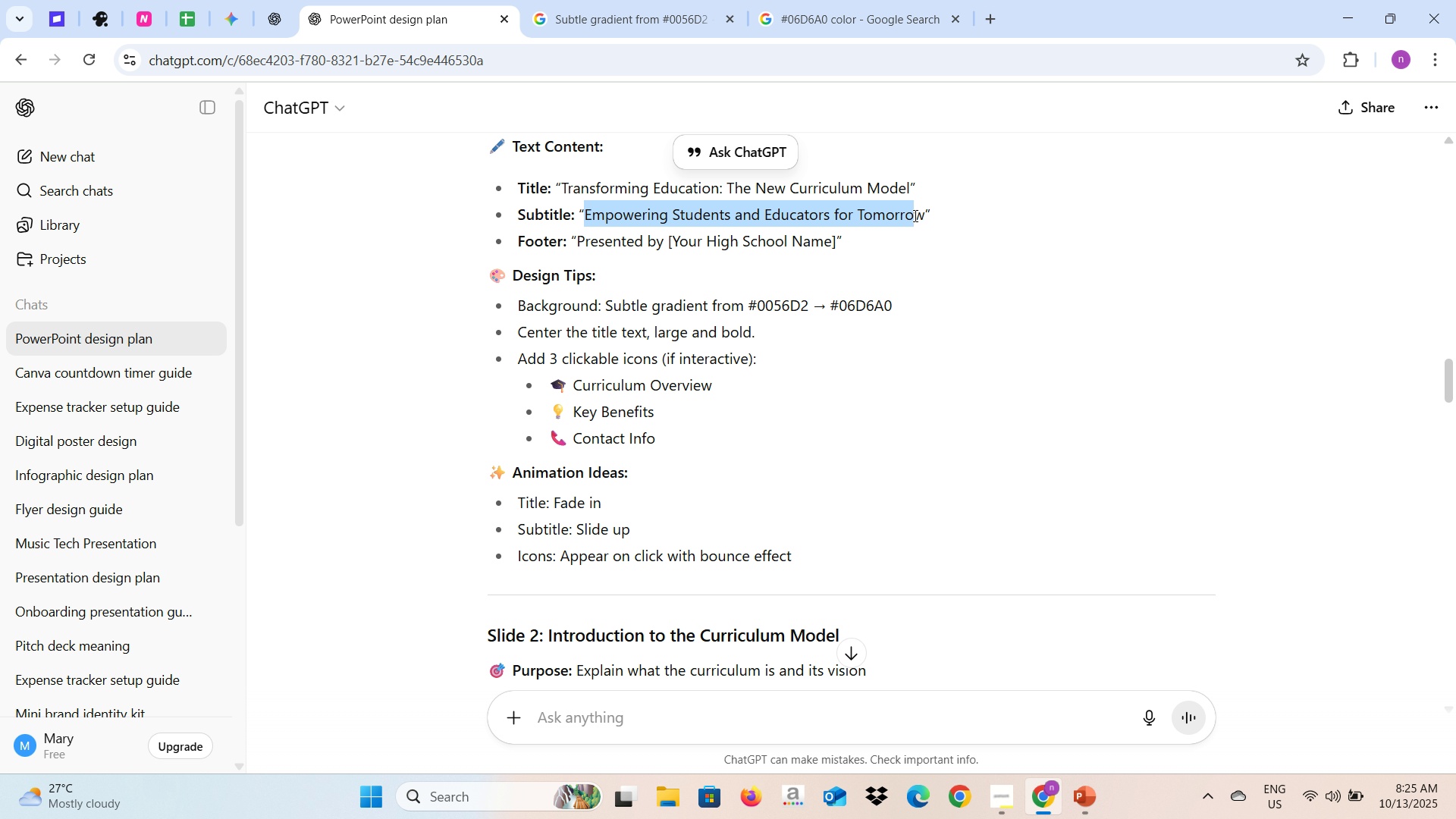 
key(Control+C)
 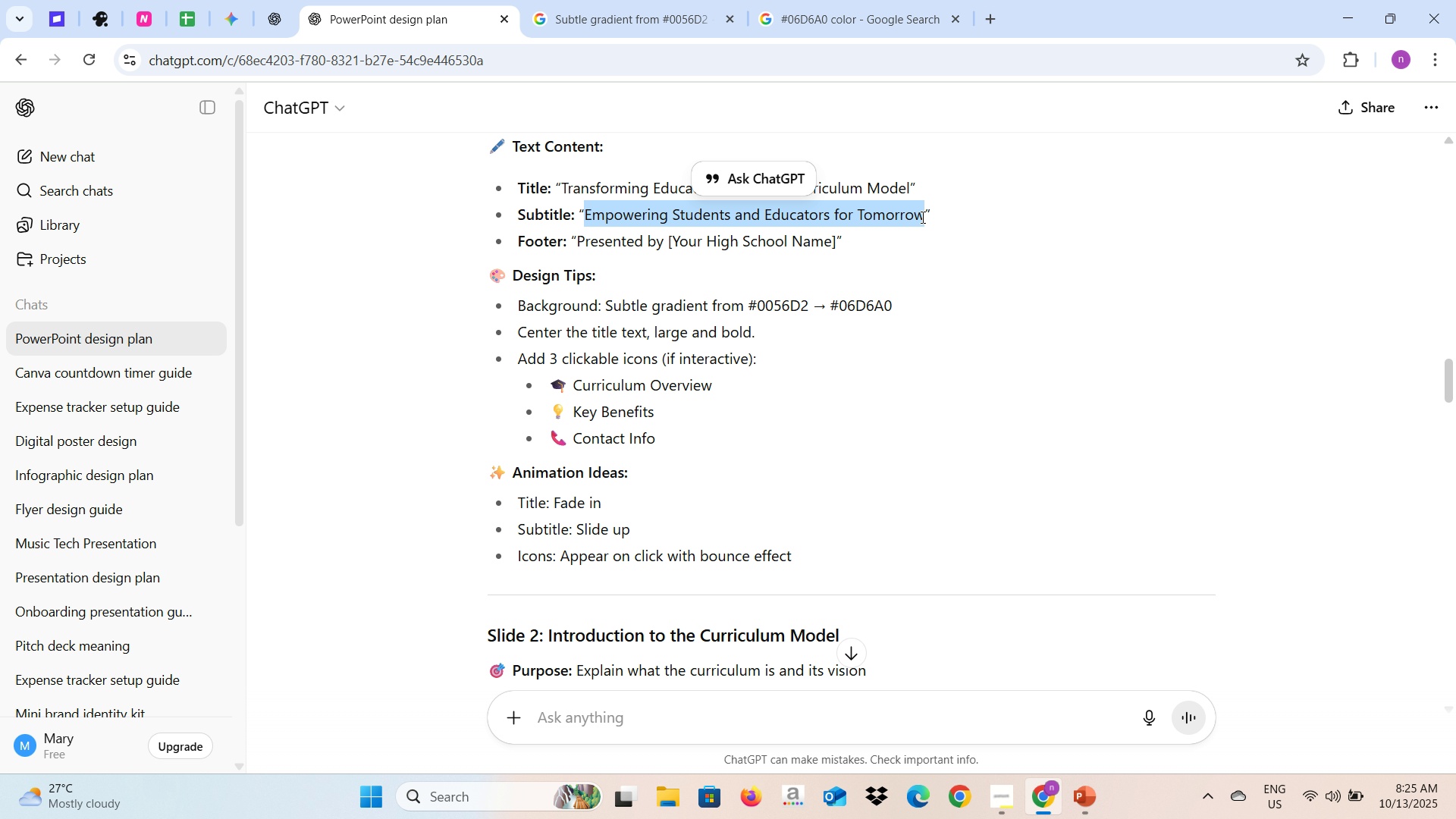 
key(Control+C)
 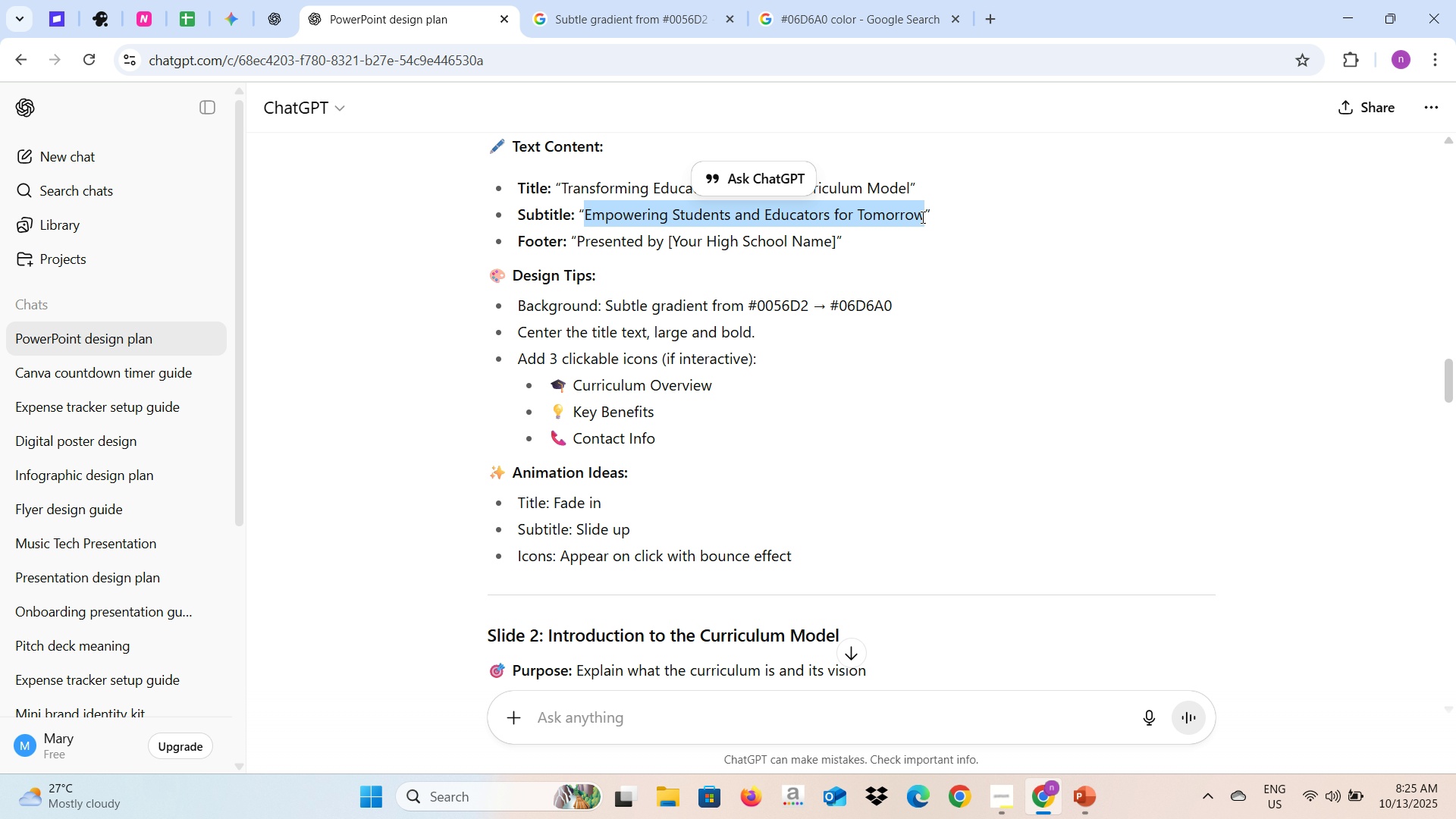 
key(Alt+AltLeft)
 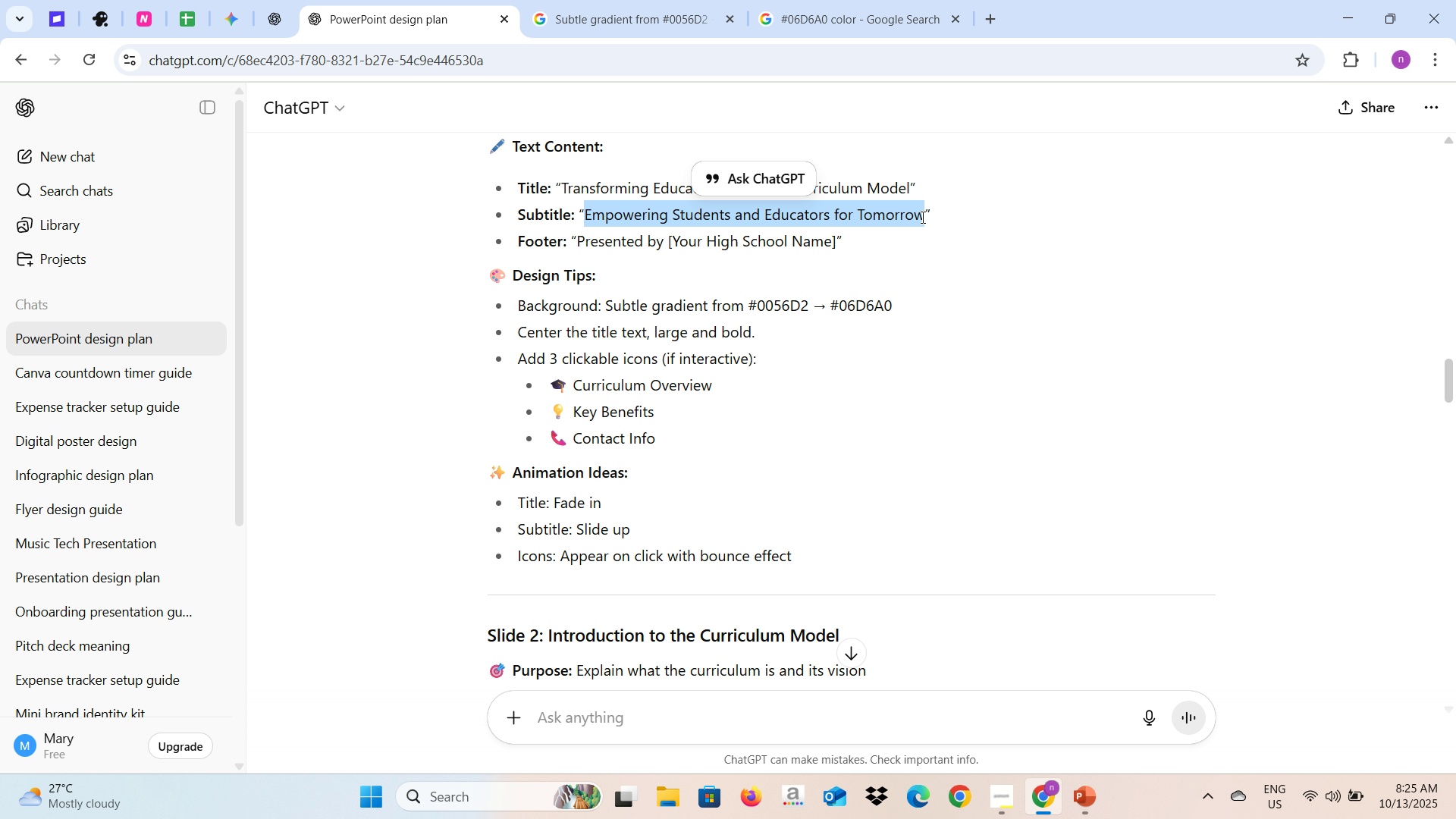 
key(Alt+Tab)
 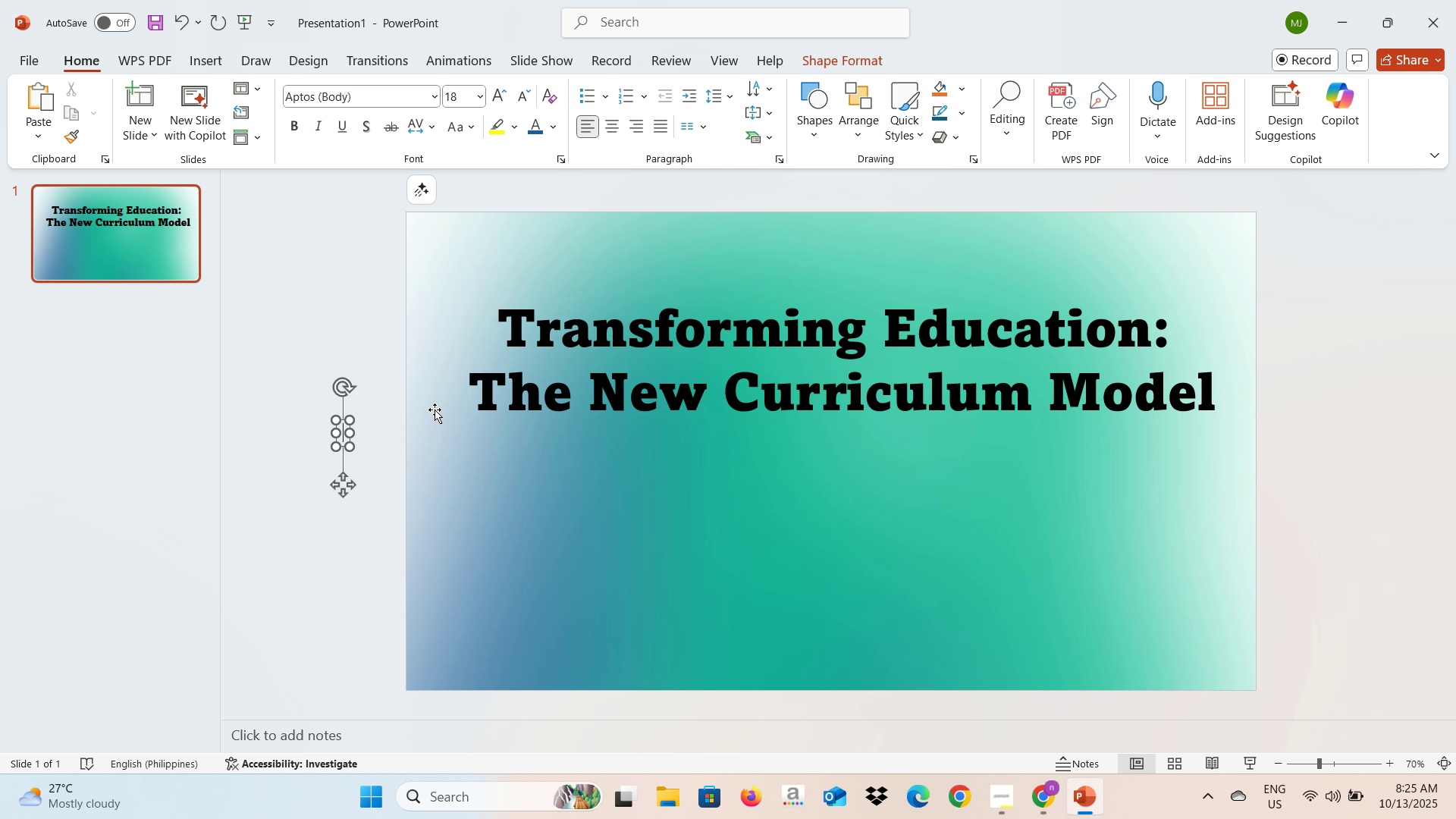 
key(Control+V)
 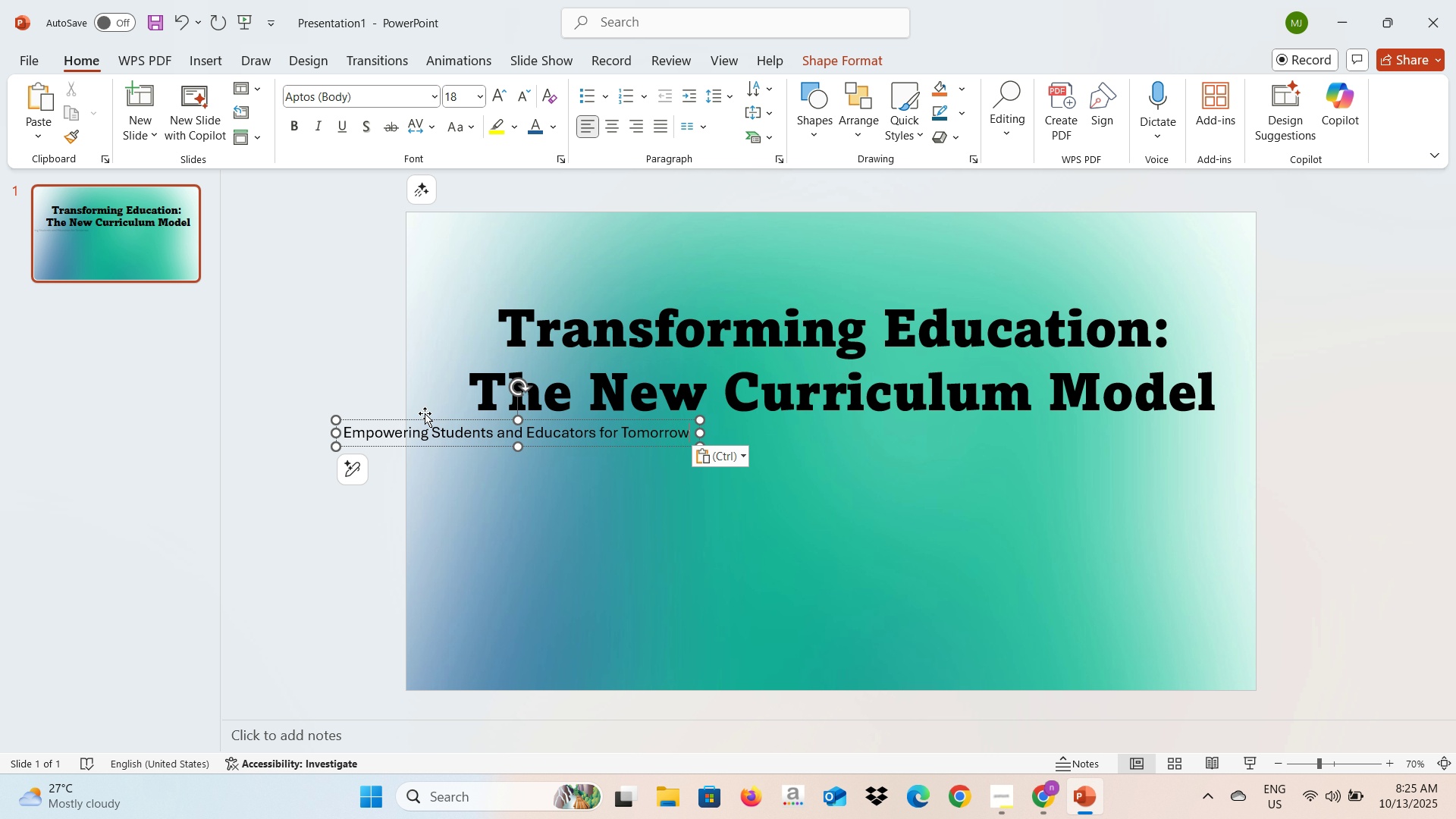 
key(Control+A)
 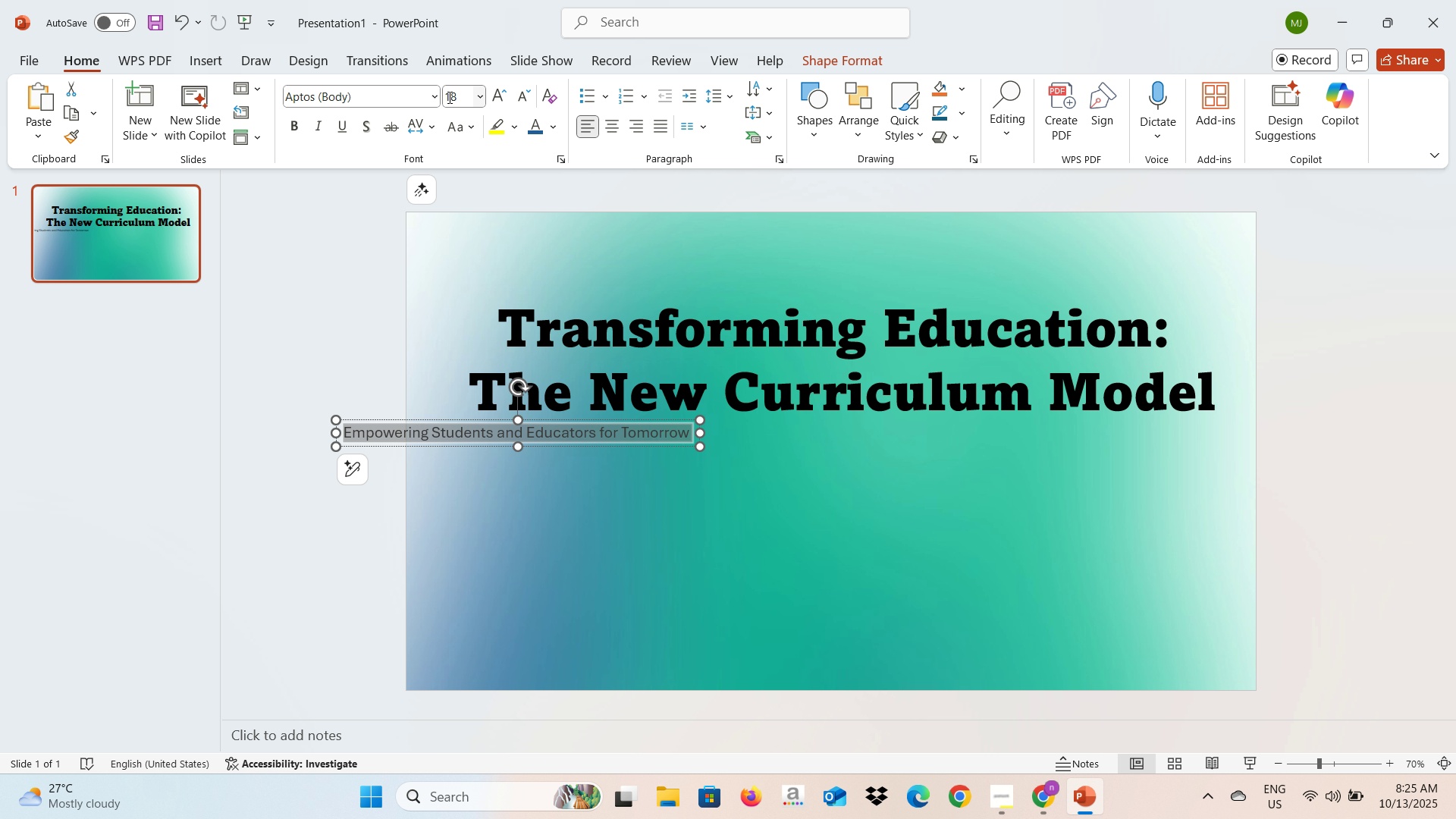 
left_click([437, 96])
 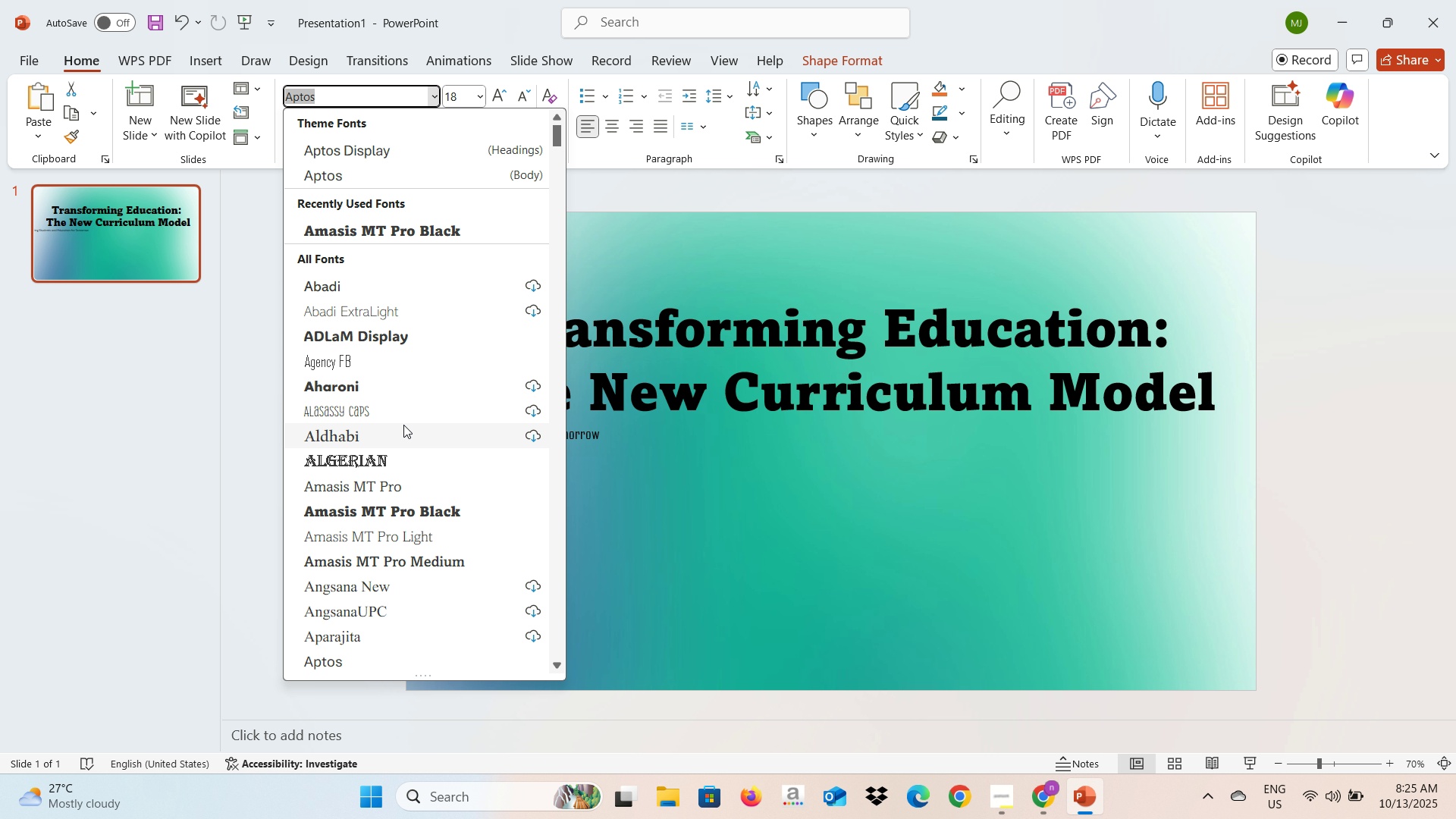 
mouse_move([384, 468])
 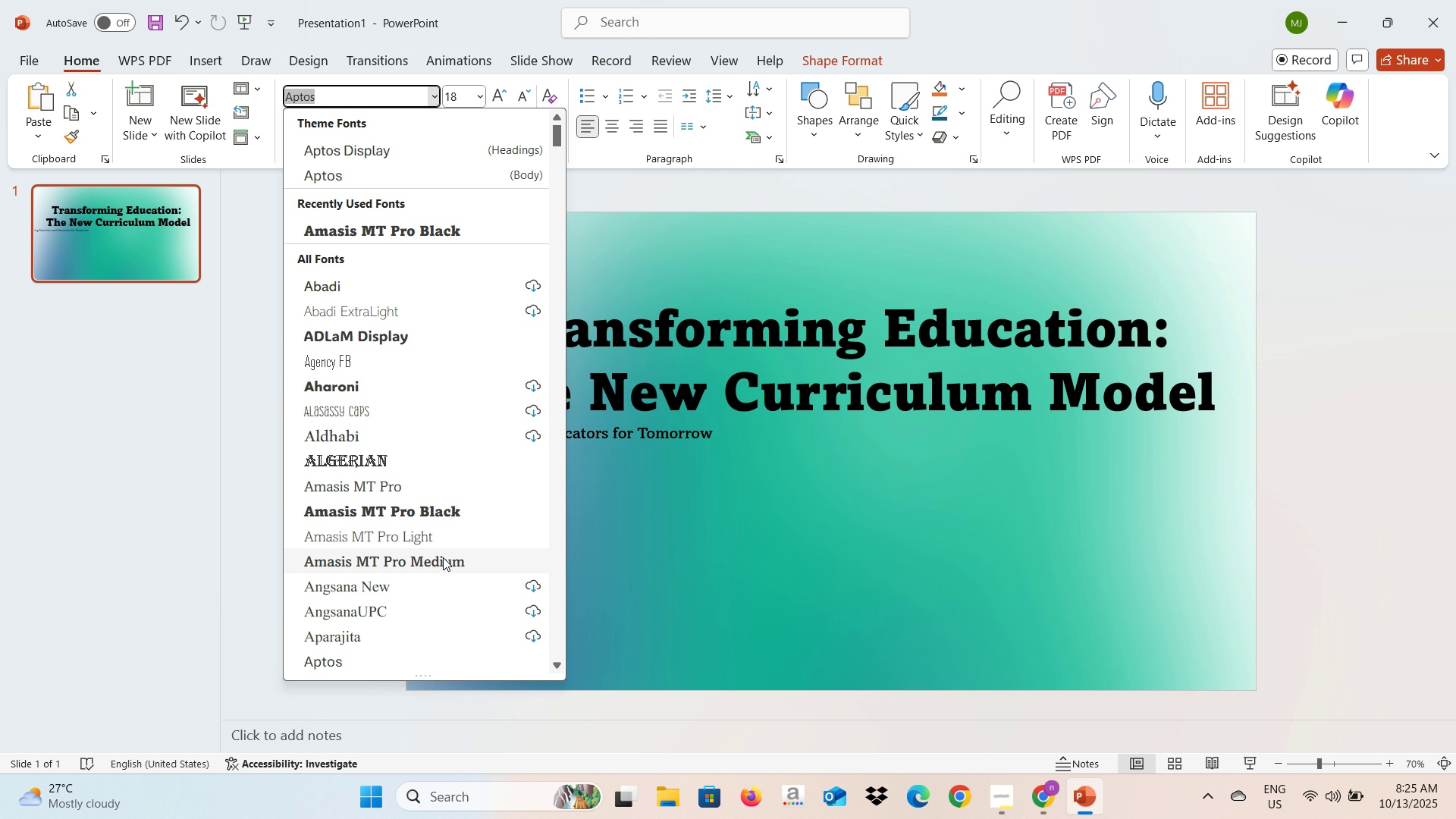 
left_click([443, 557])
 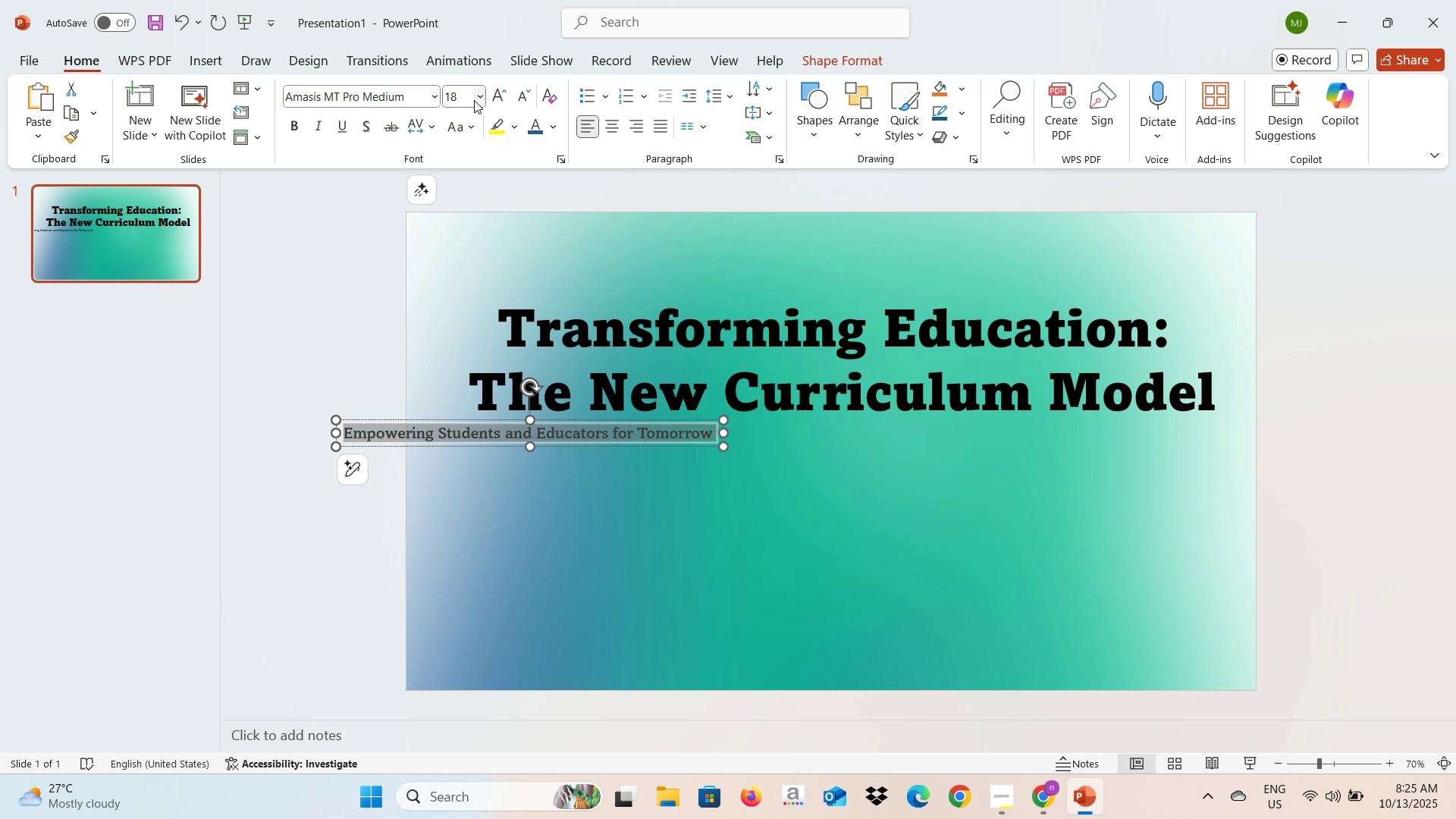 
left_click([477, 99])
 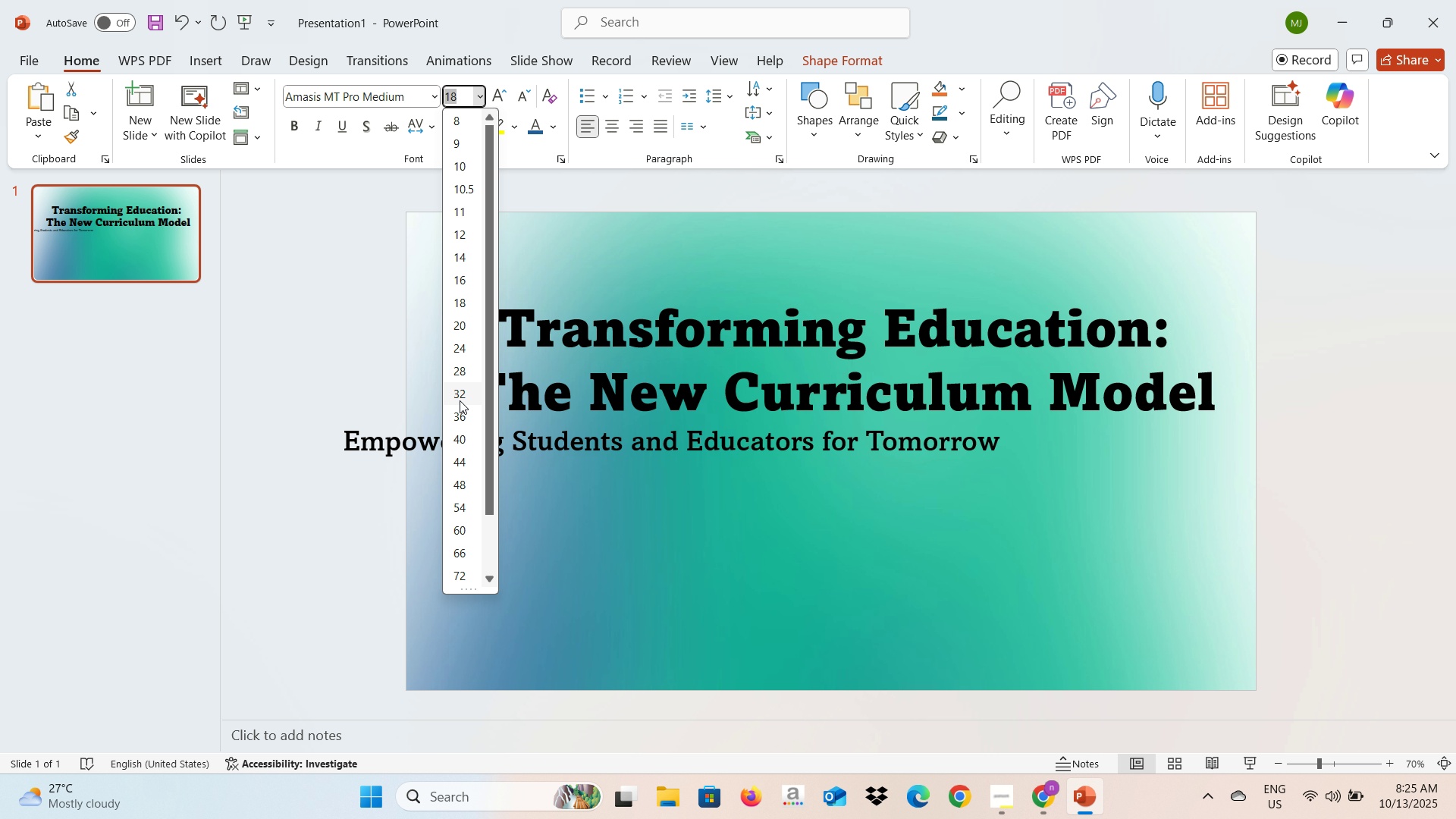 
wait(5.77)
 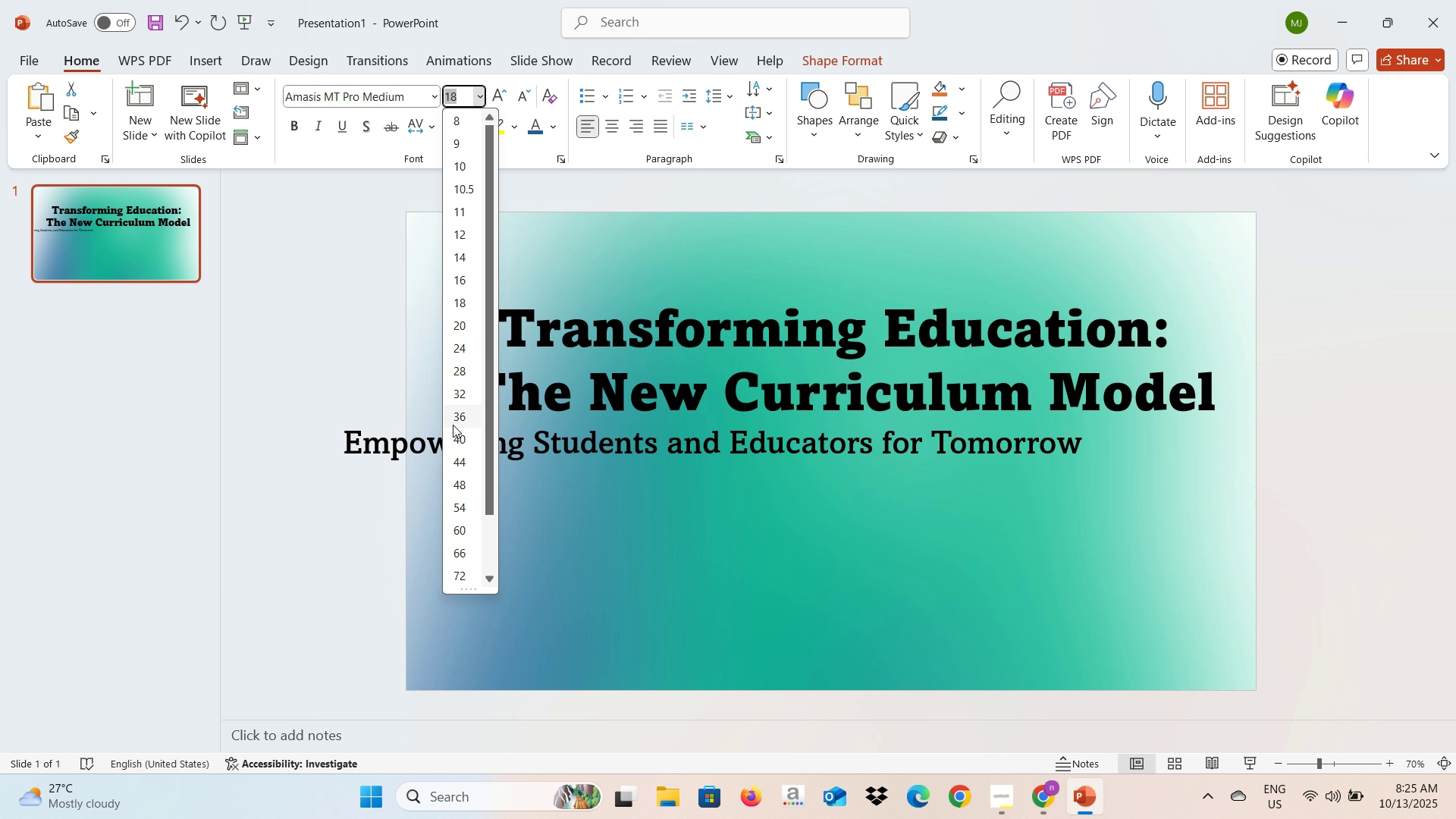 
left_click([460, 416])
 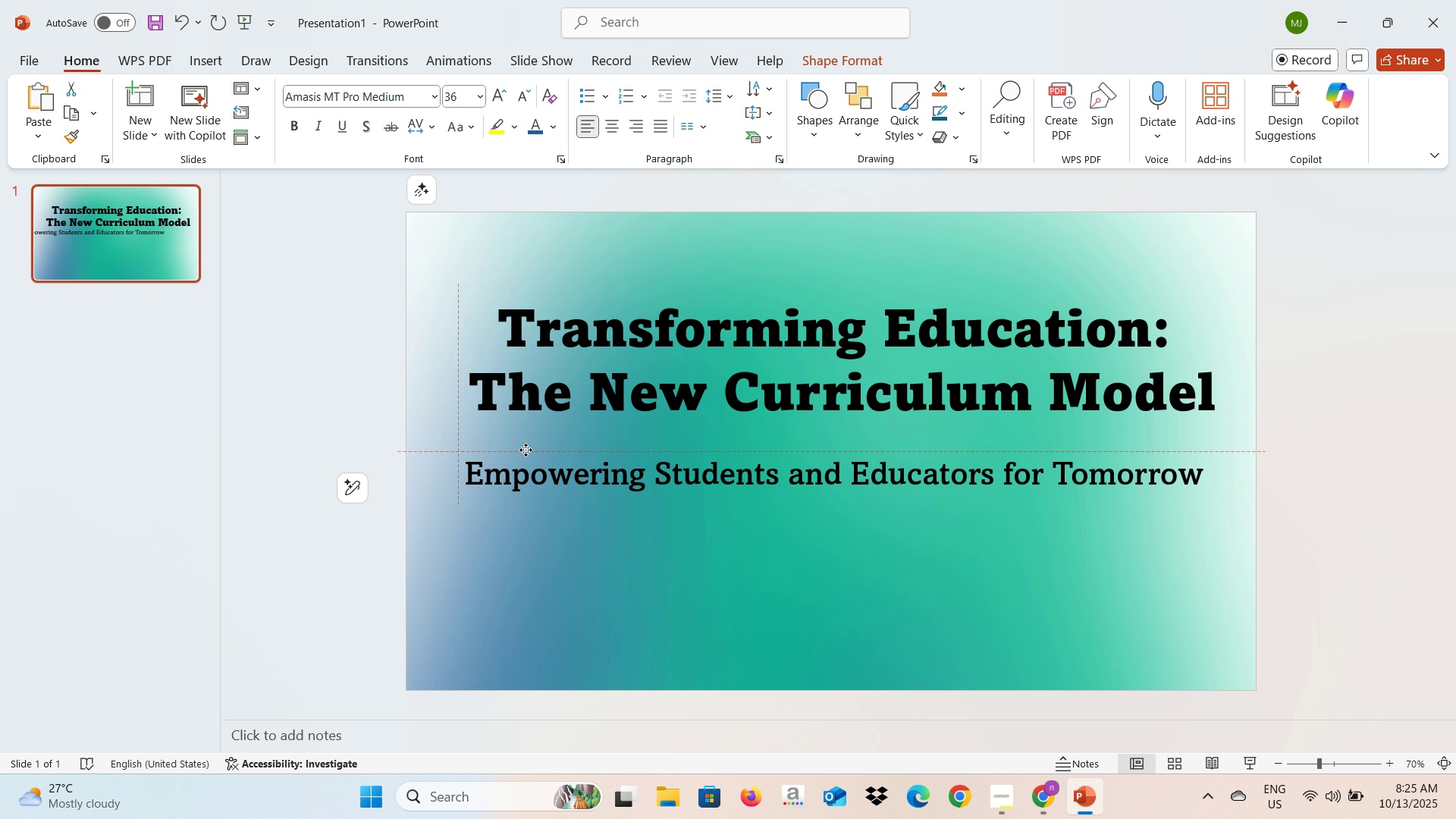 
wait(6.42)
 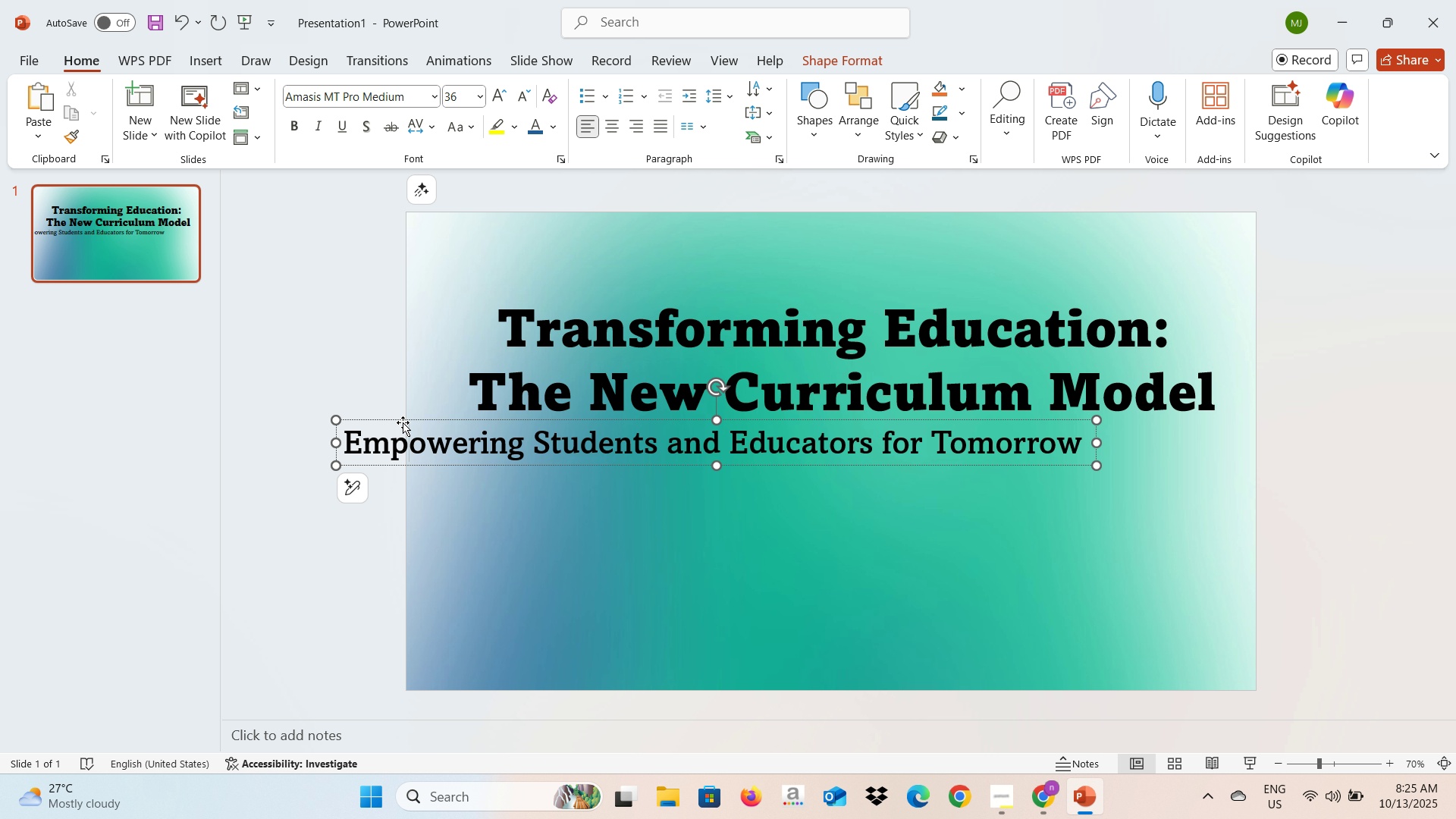 
left_click([522, 350])
 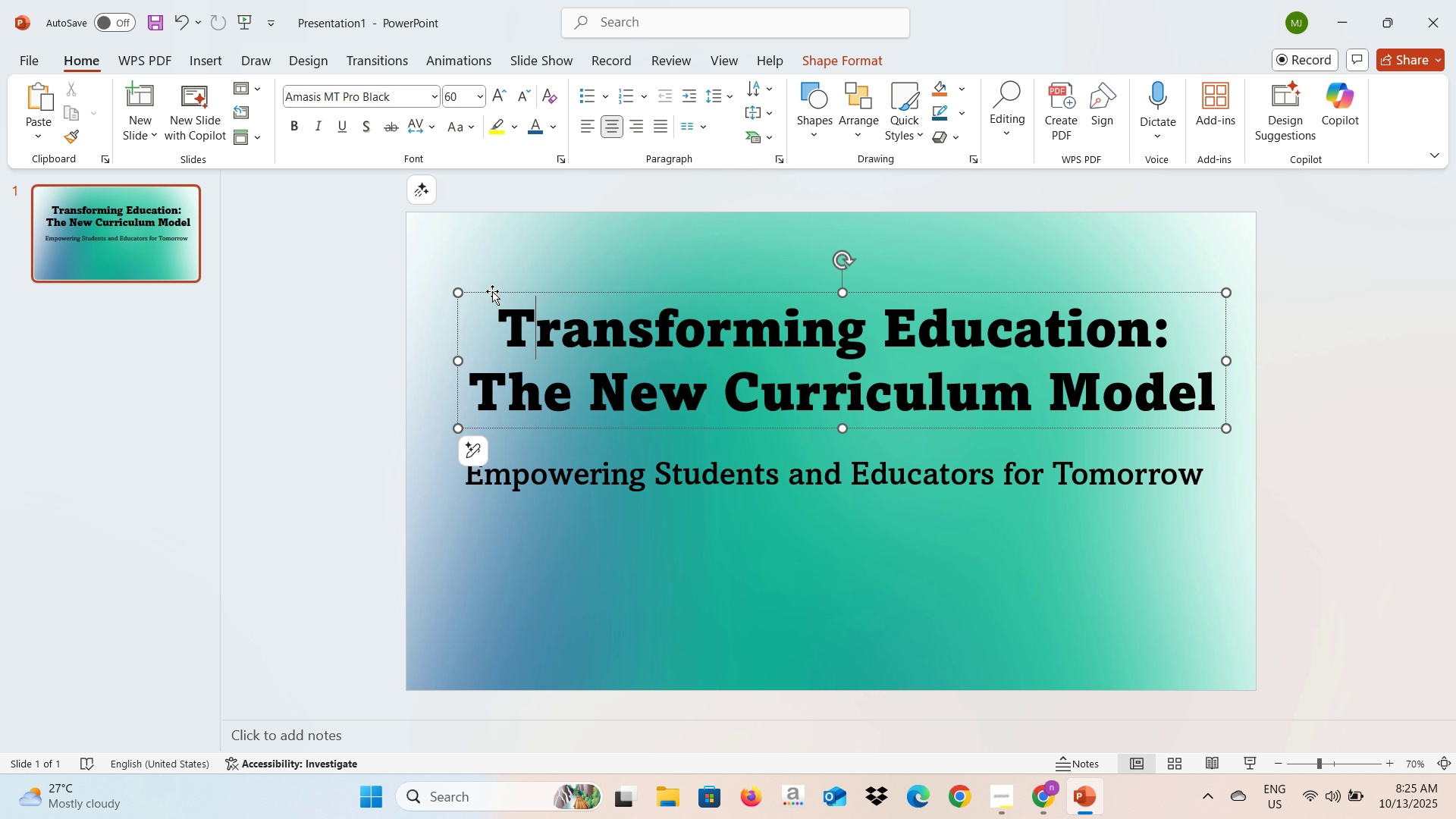 
left_click([492, 291])
 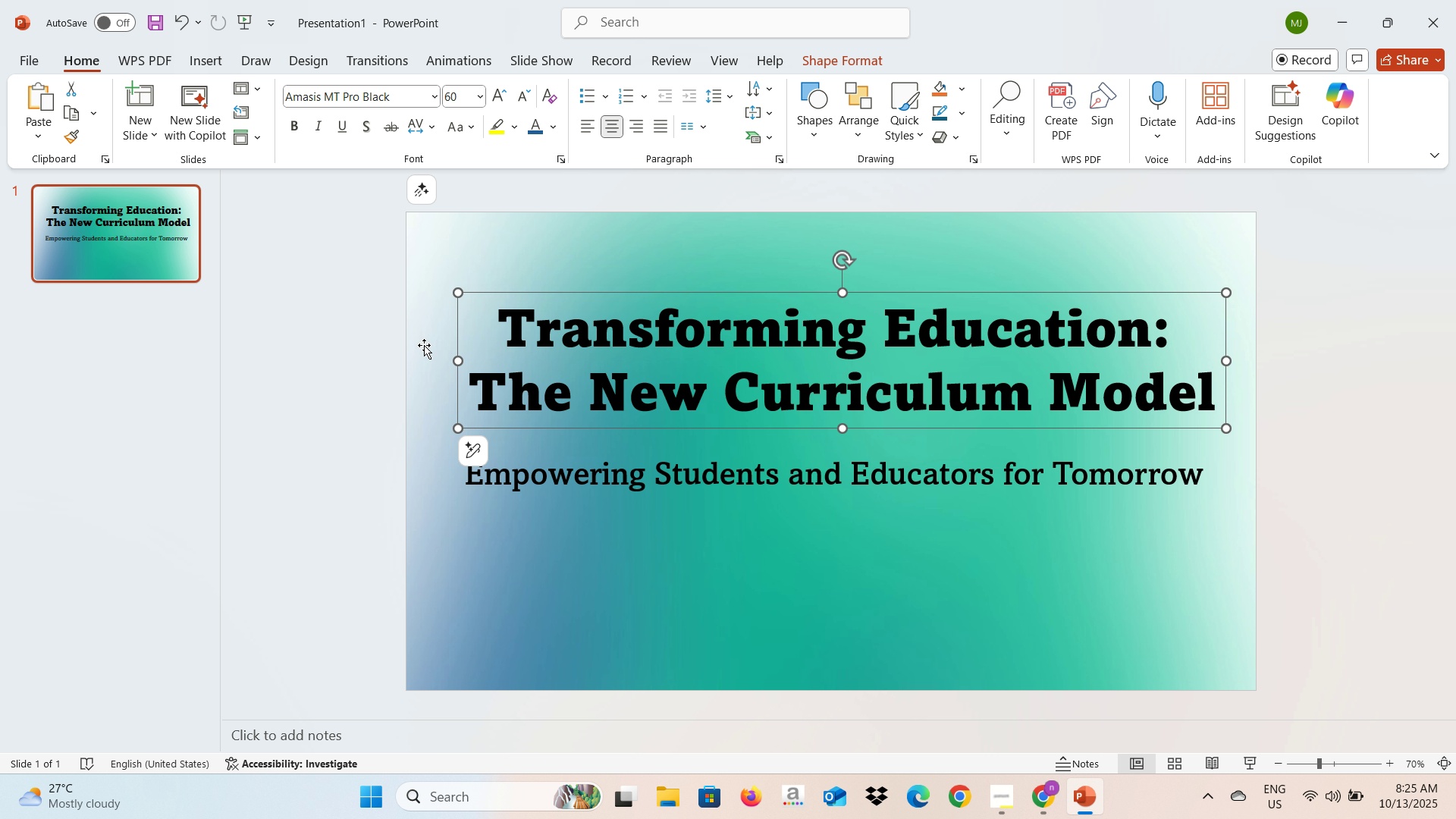 
hold_key(key=ControlLeft, duration=0.8)
left_click([422, 347])
 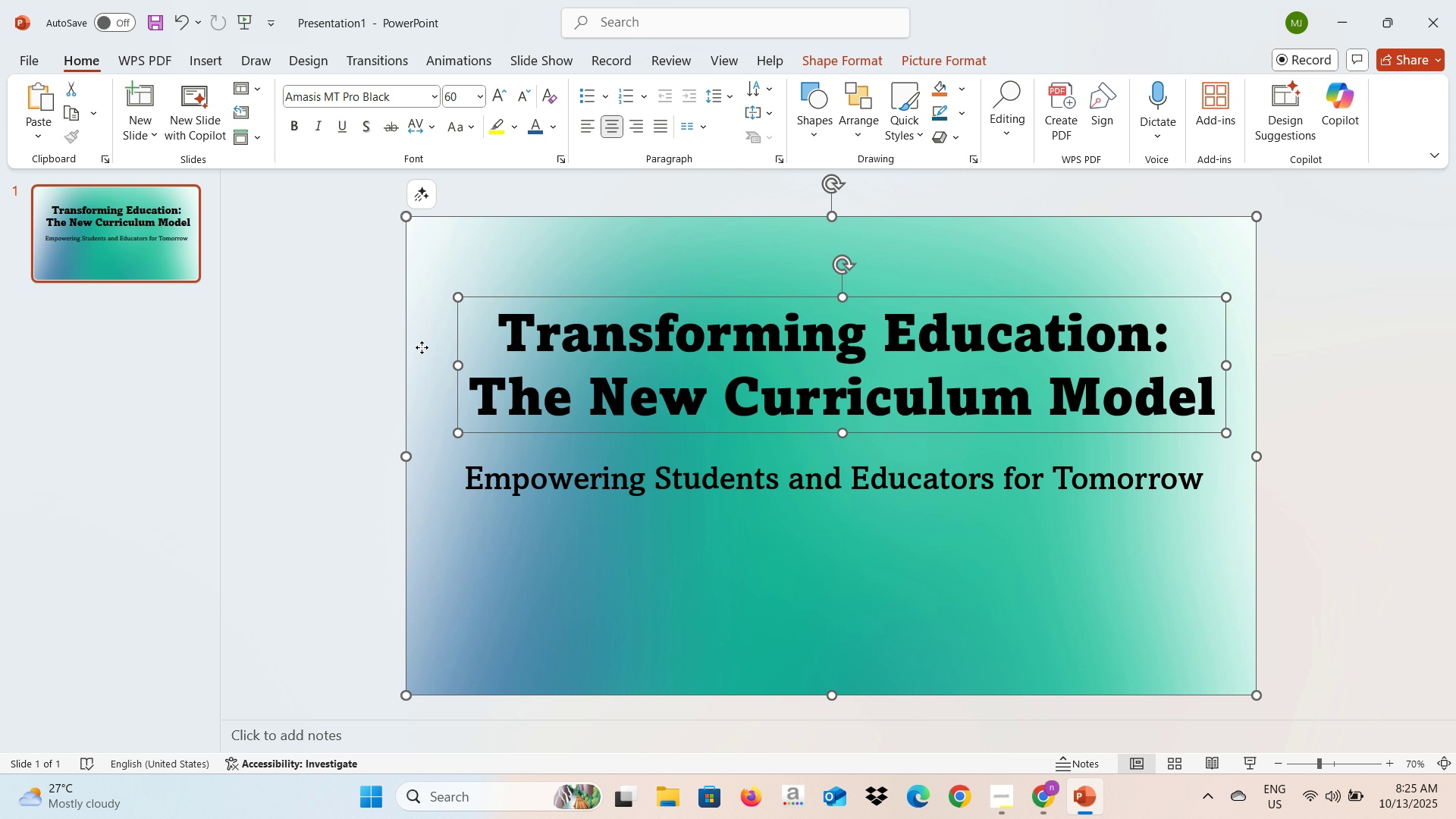 
right_click([422, 347])
 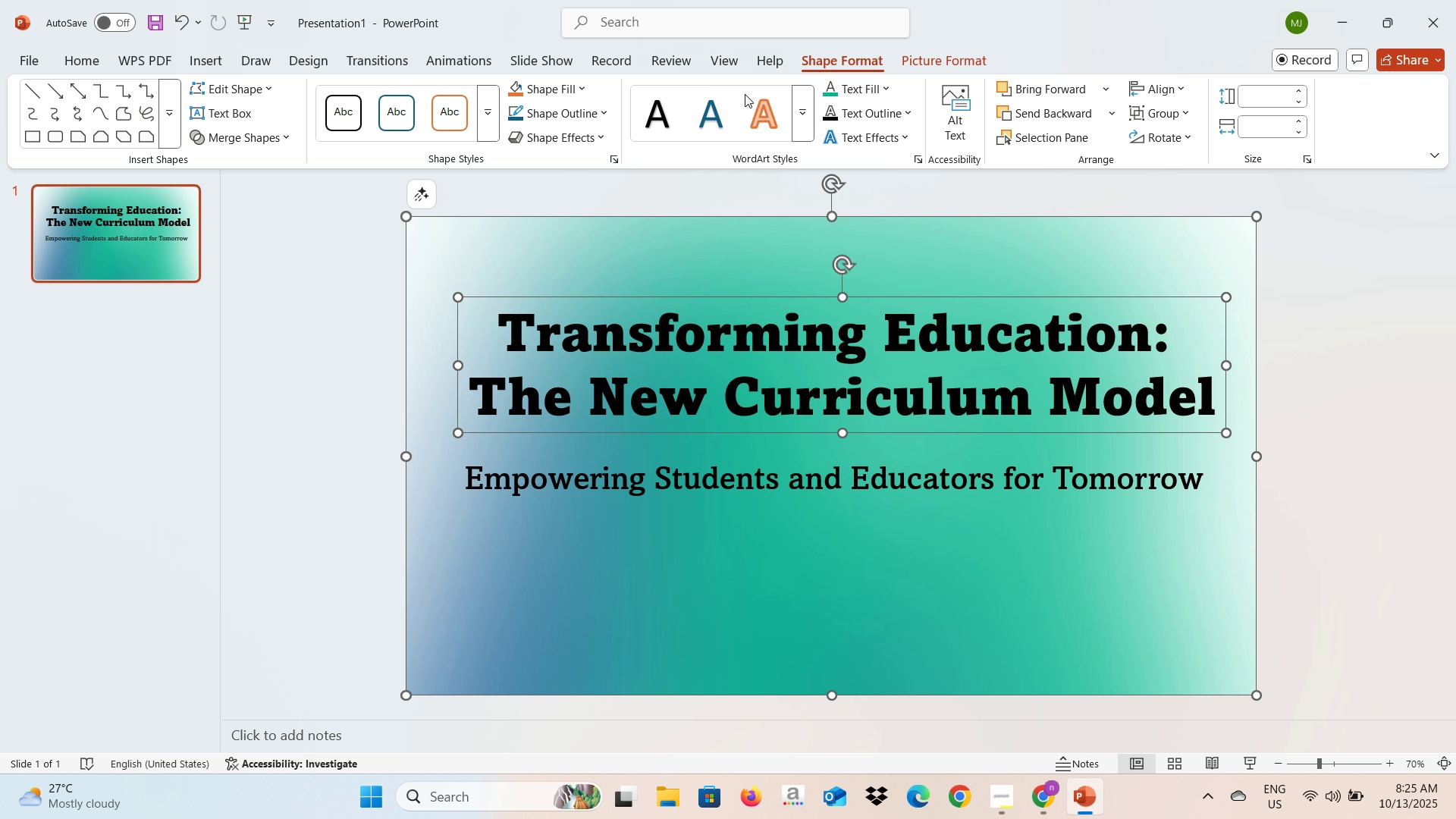 
left_click([253, 141])
 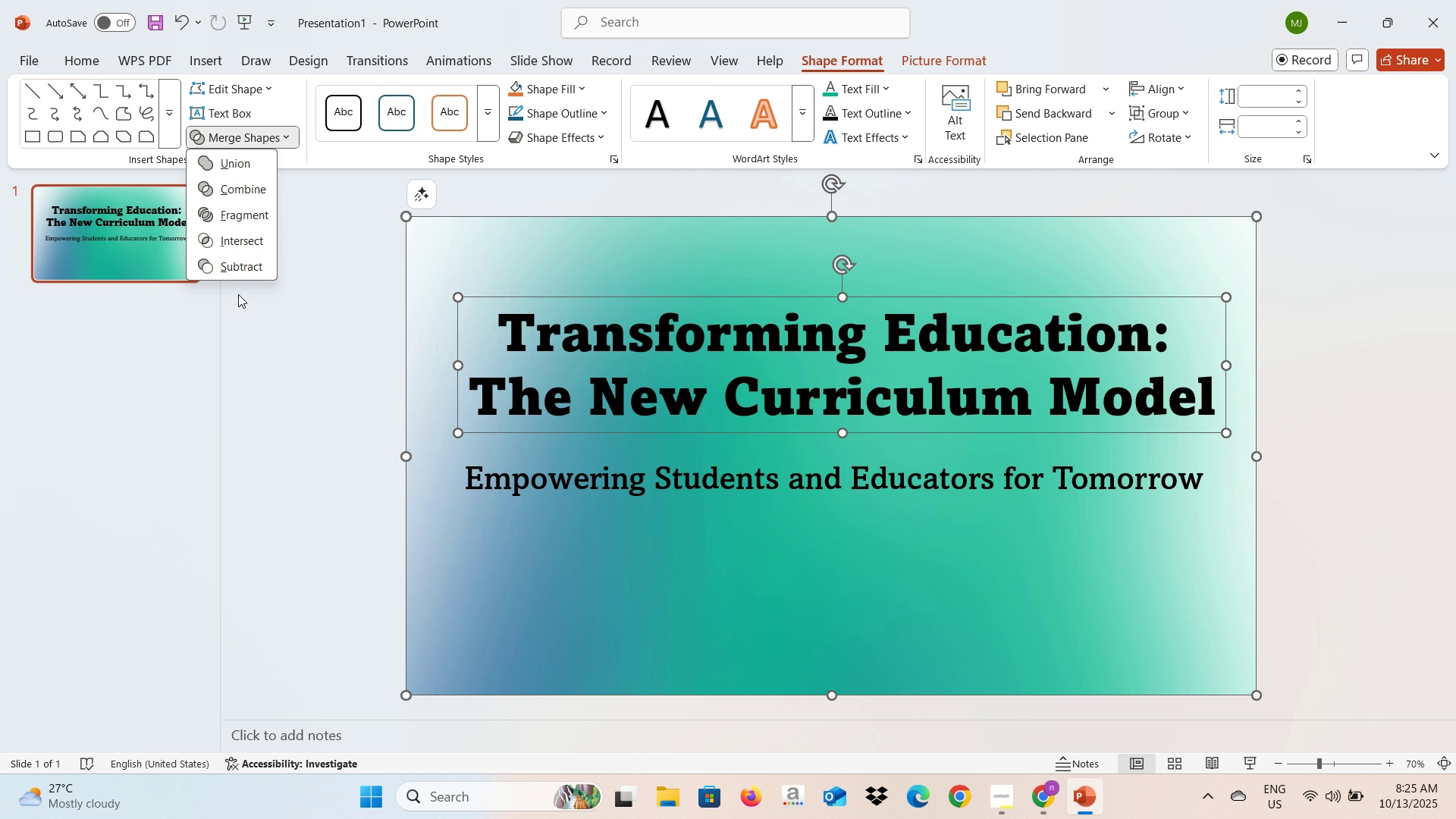 
wait(6.57)
 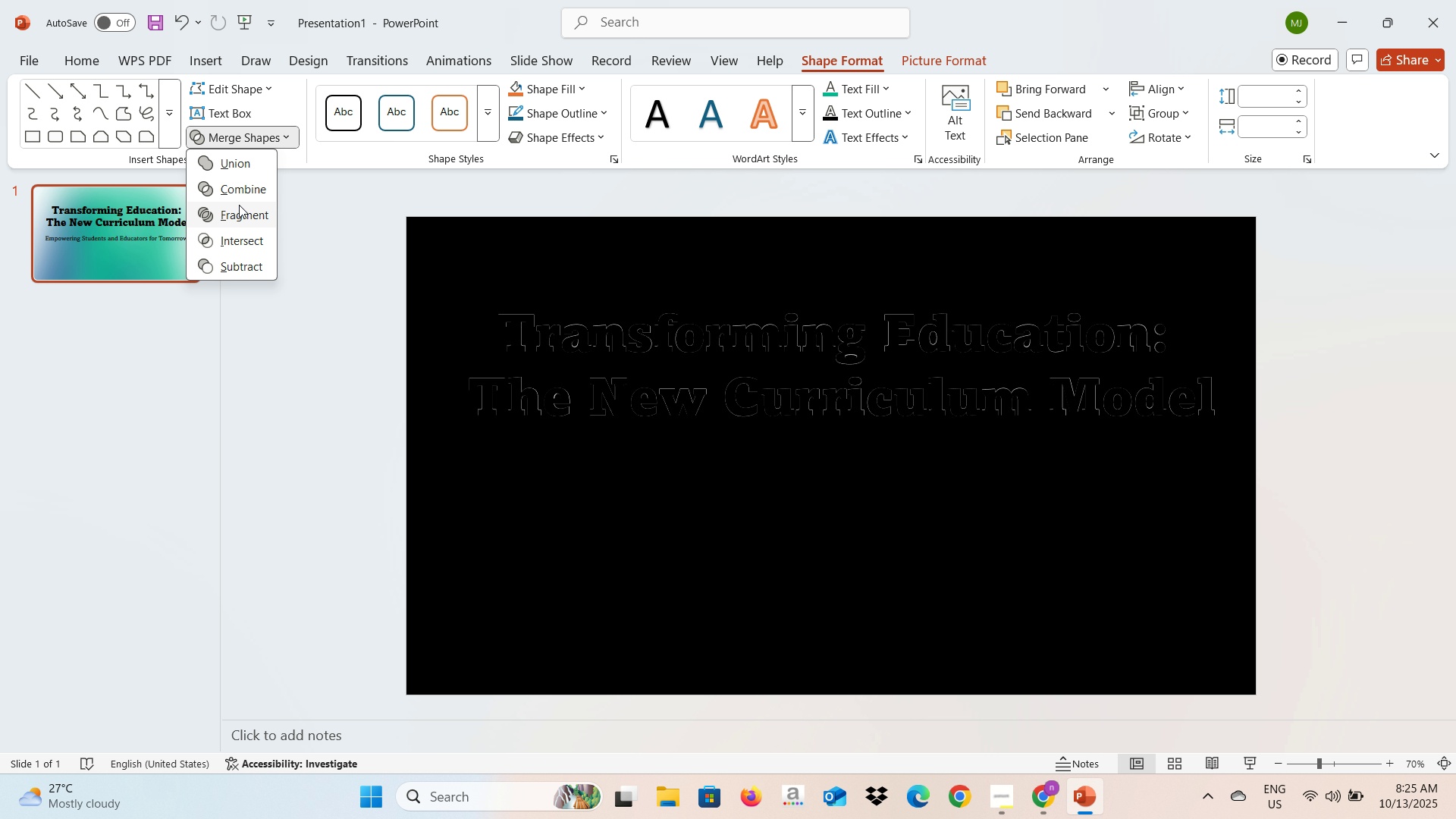 
left_click([271, 388])
 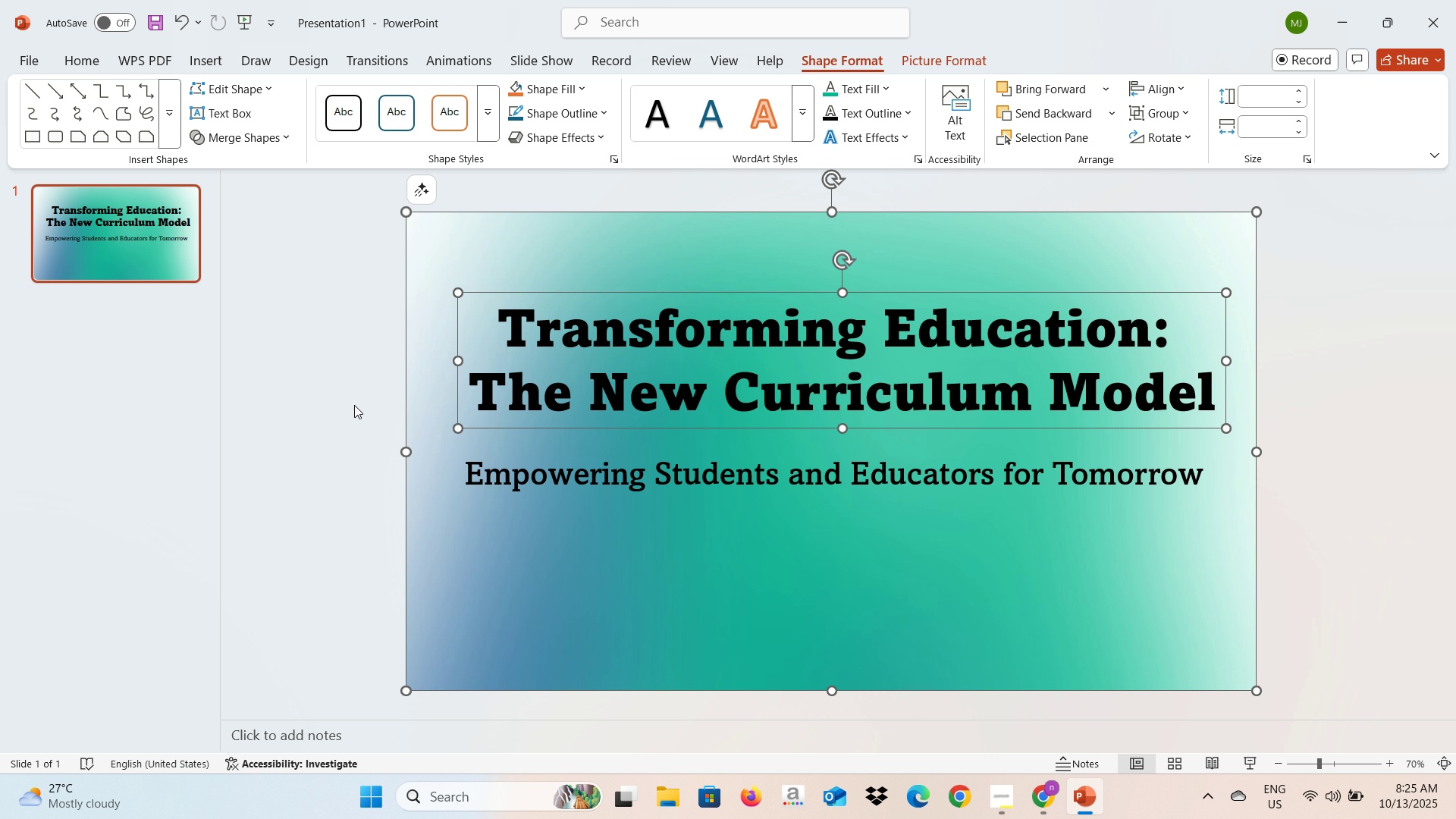 
left_click([354, 405])
 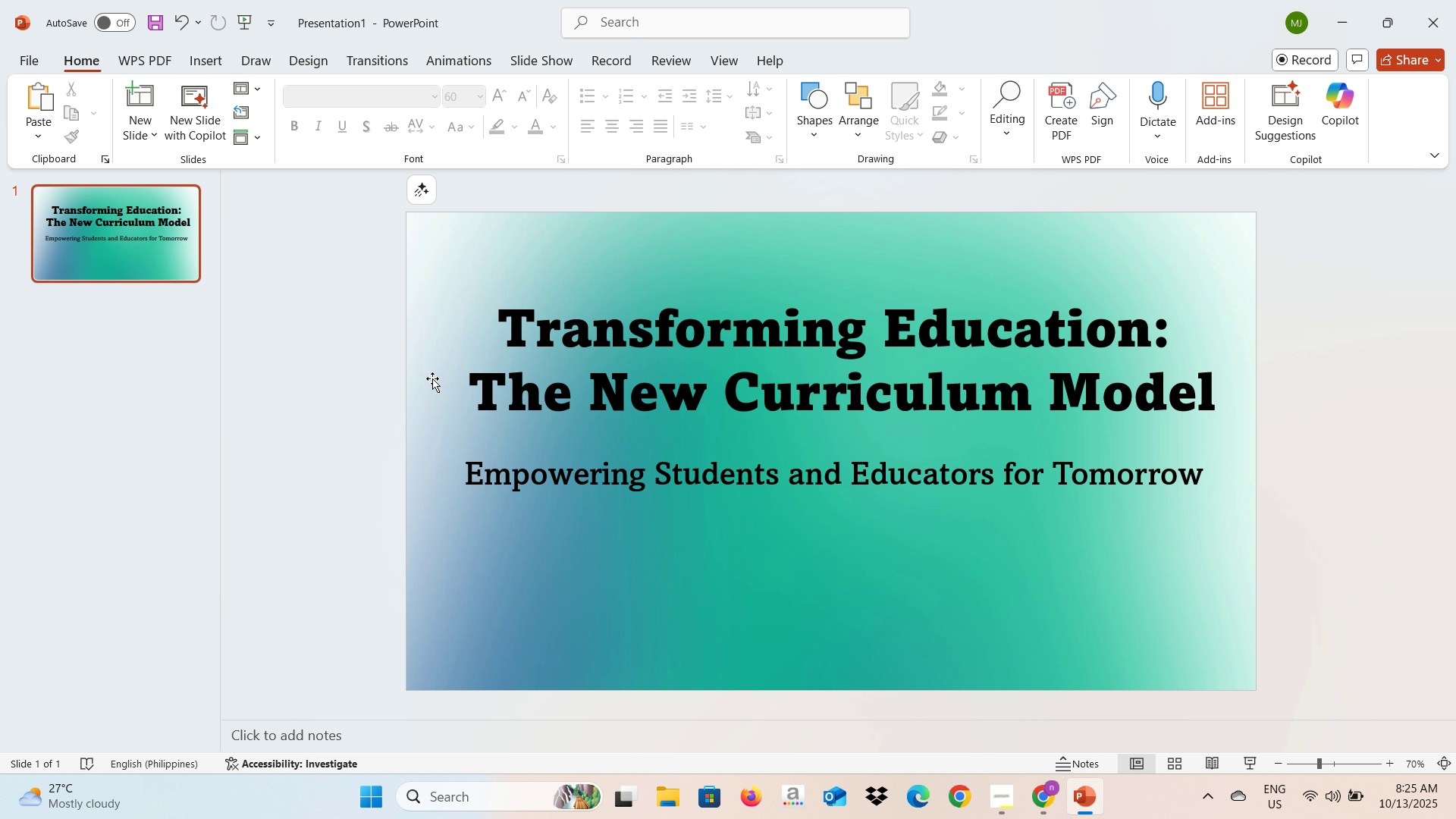 
hold_key(key=ControlLeft, duration=0.95)
left_click([432, 373])
 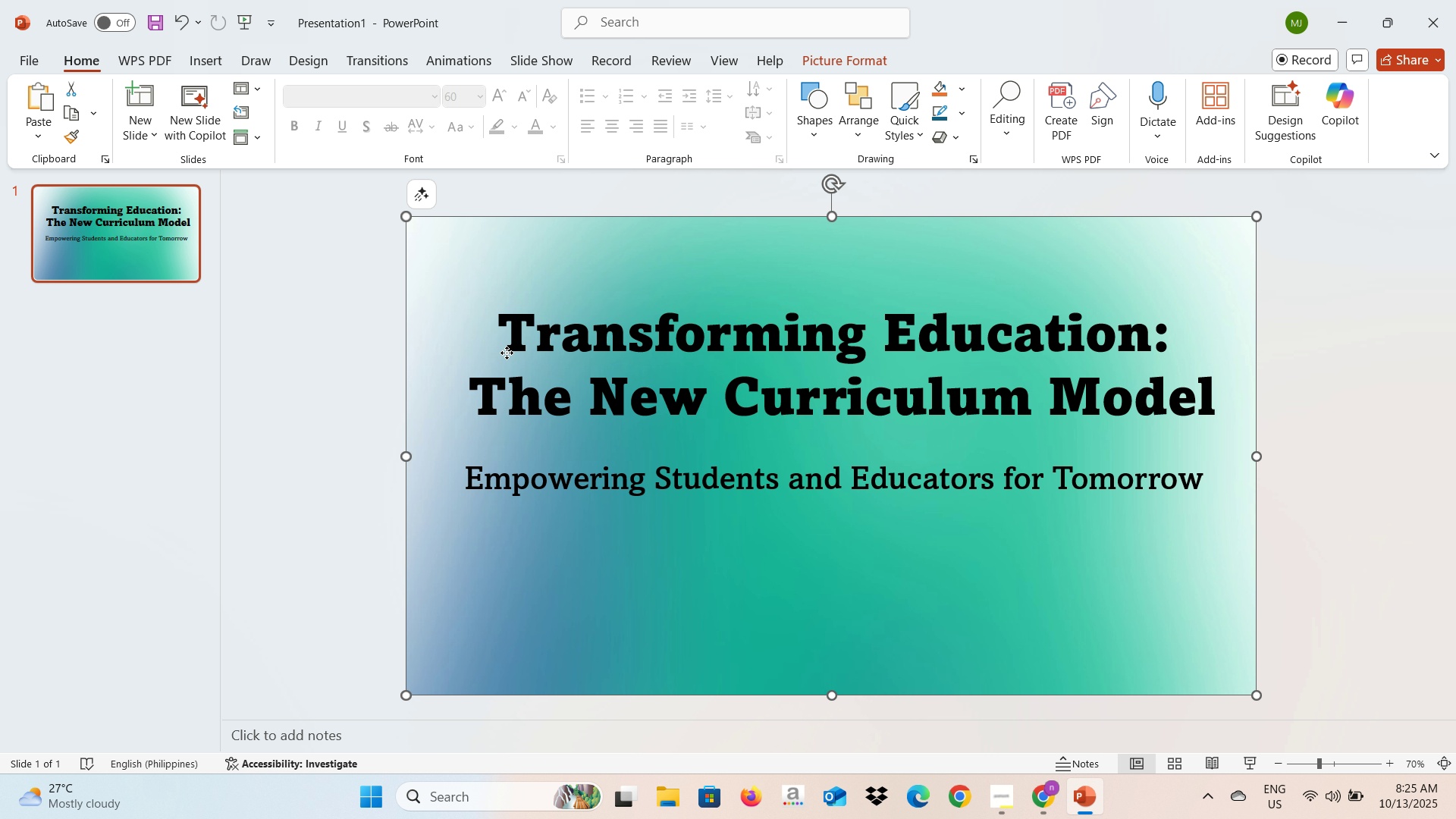 
left_click([507, 353])
 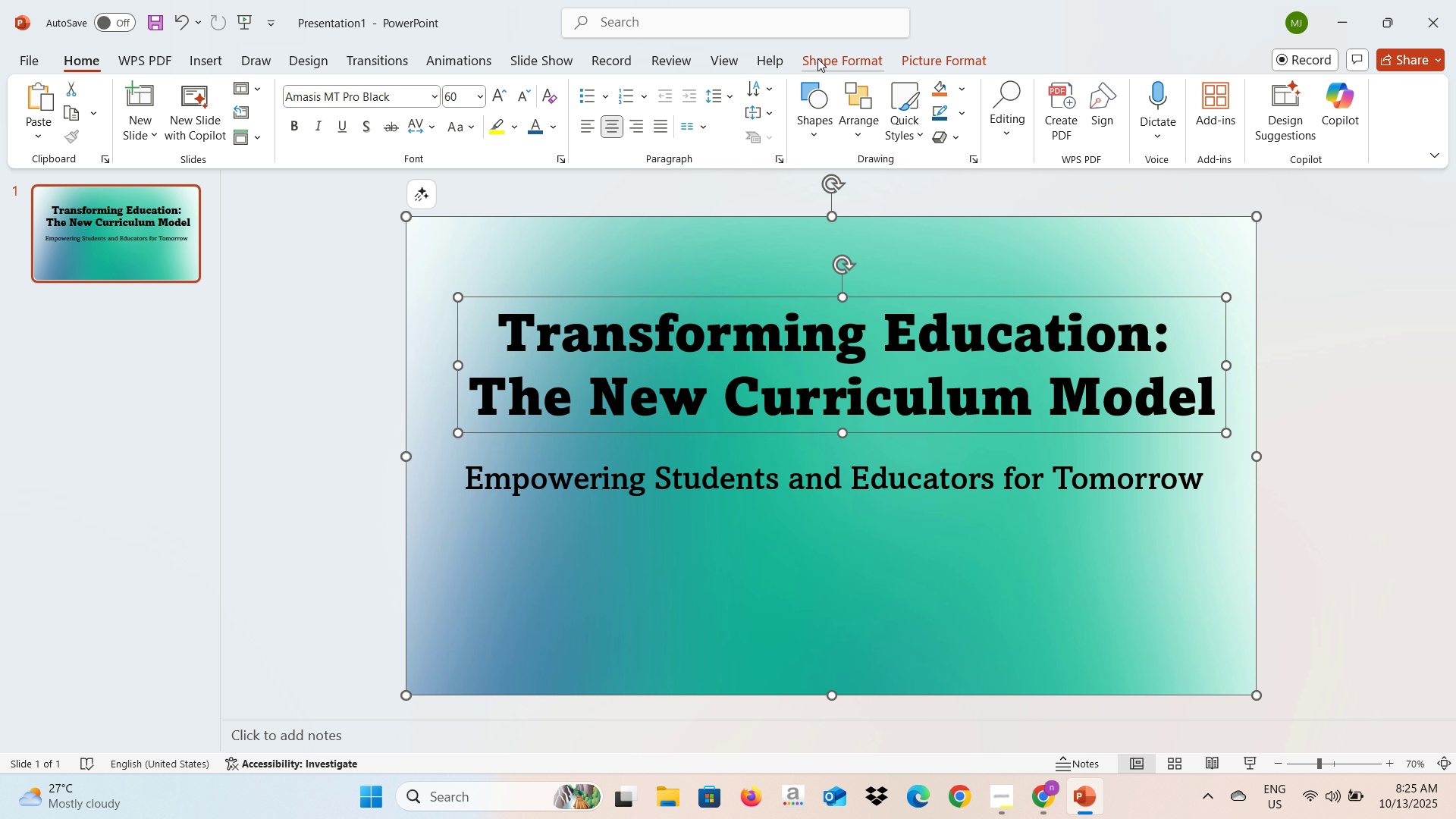 
left_click([817, 58])
 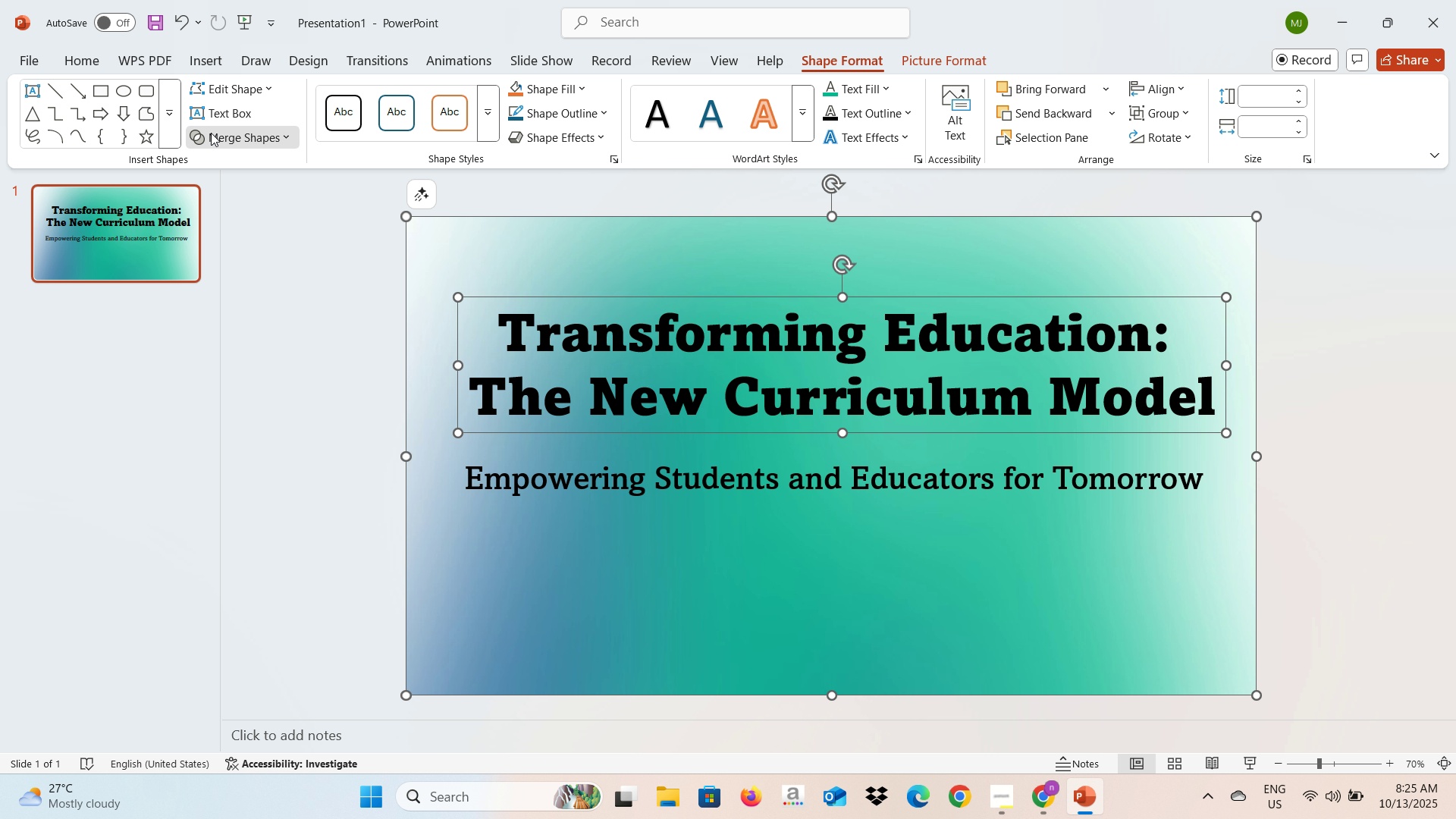 
left_click([211, 133])
 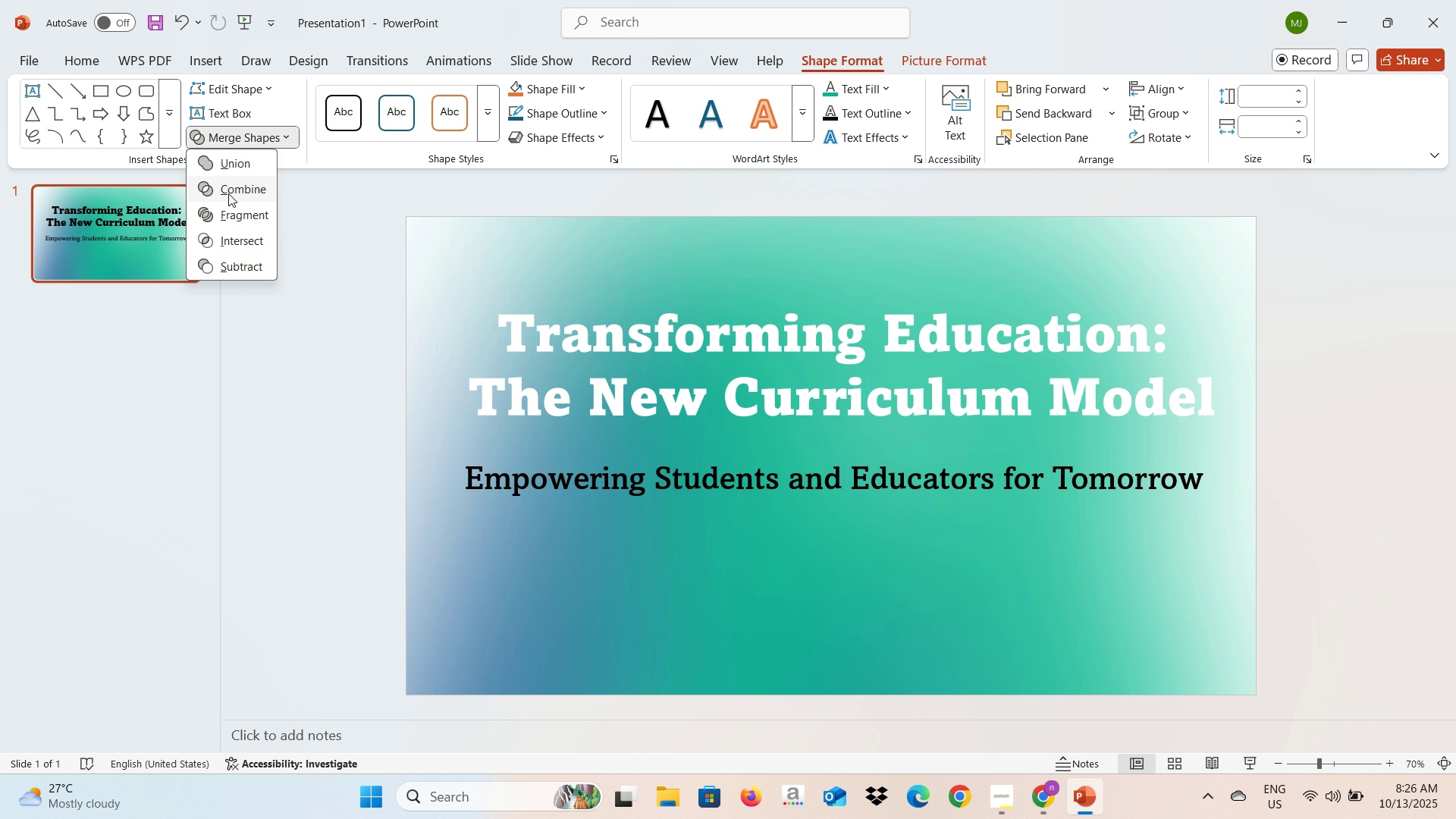 
left_click([228, 193])
 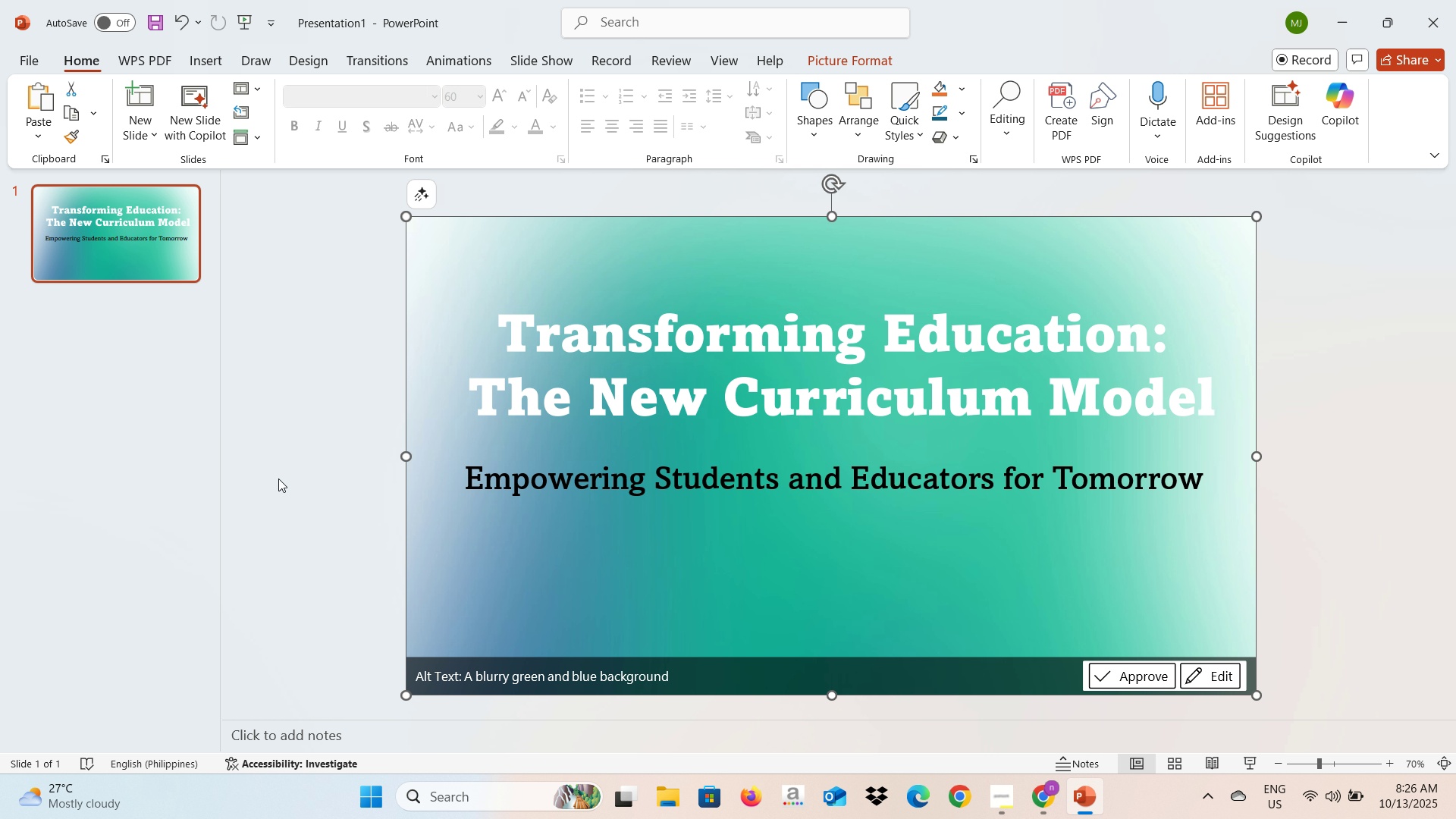 
left_click([278, 480])
 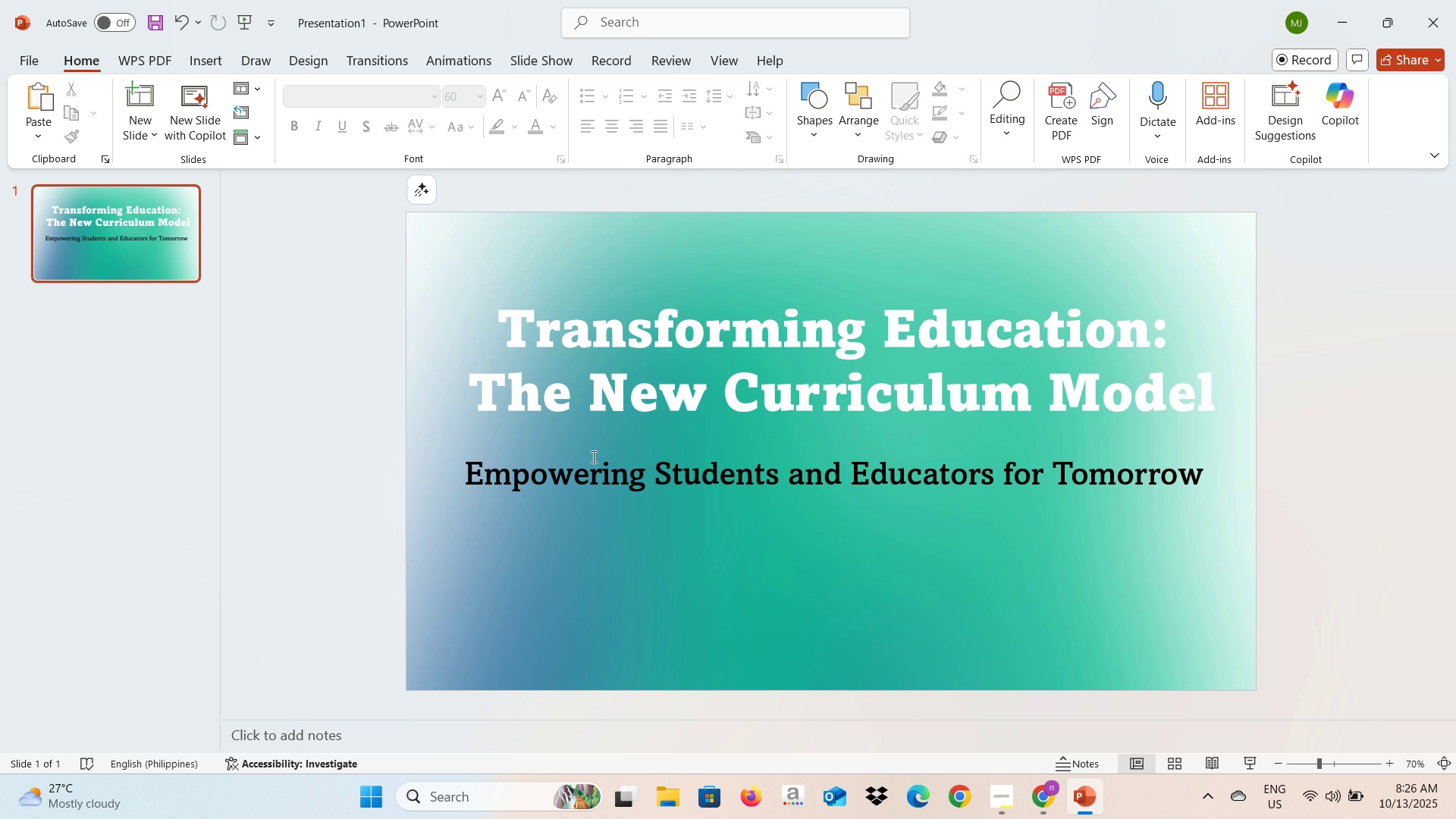 
left_click([592, 463])
 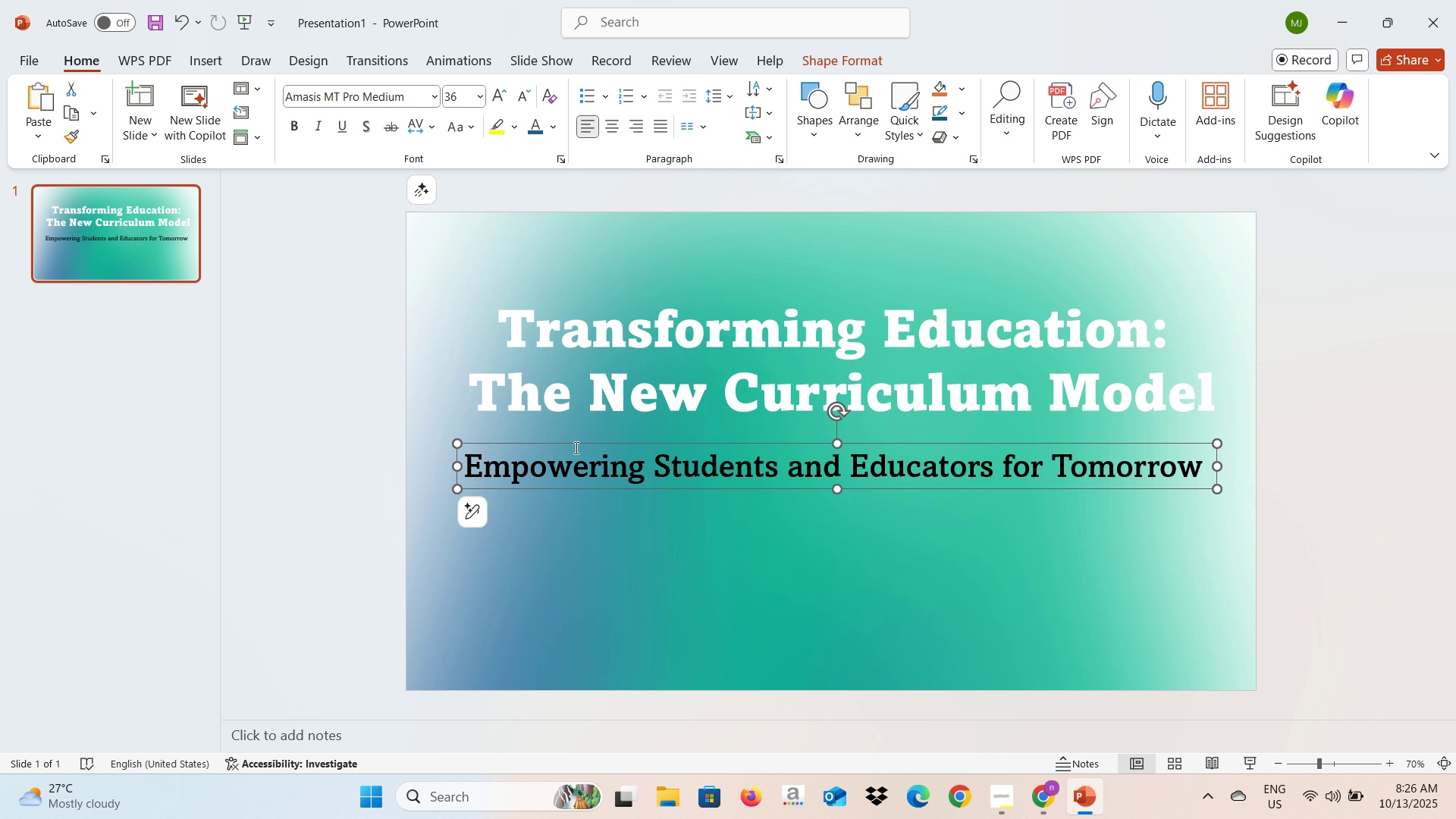 
left_click([380, 492])
 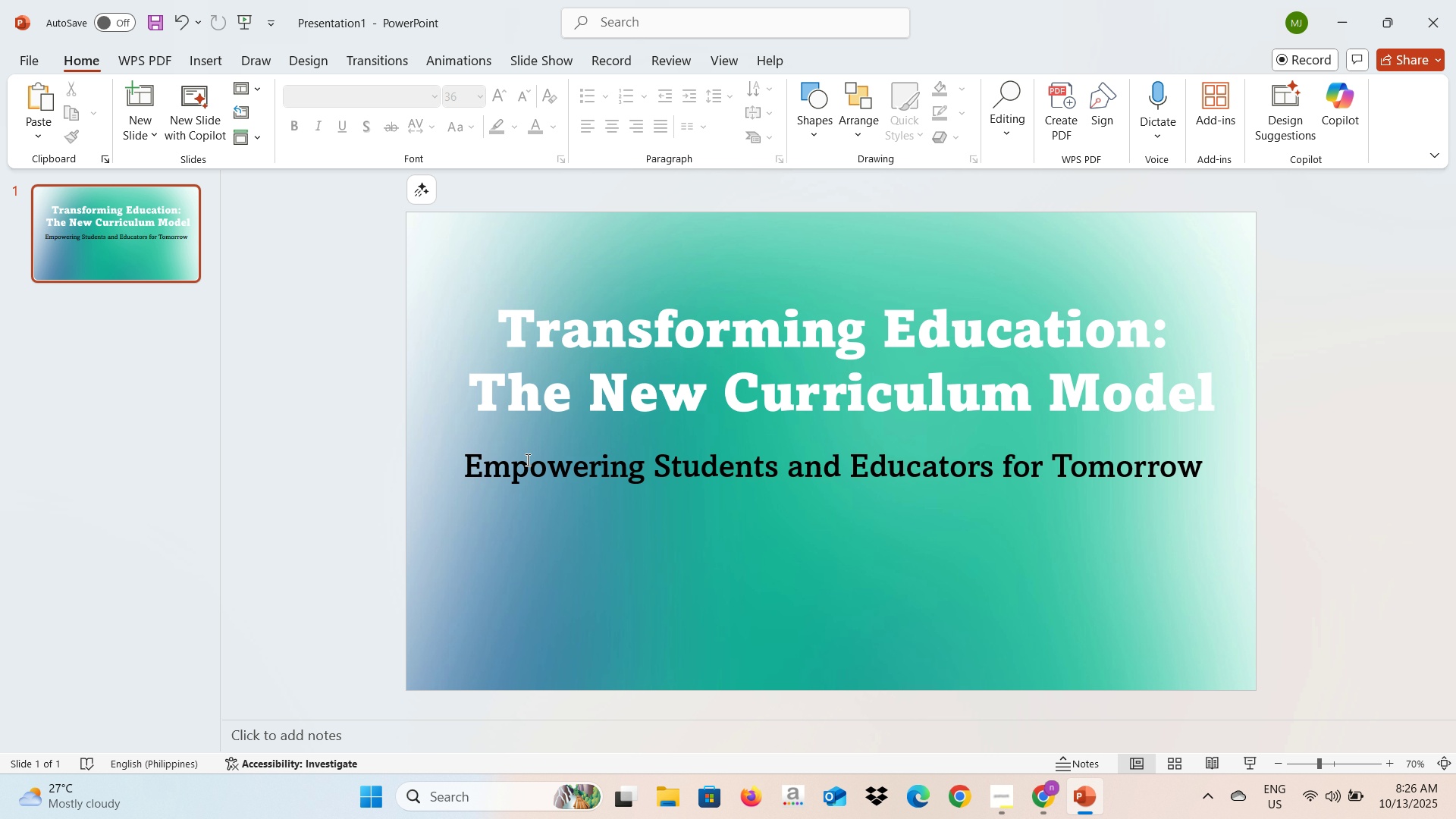 
key(Control+Z)
 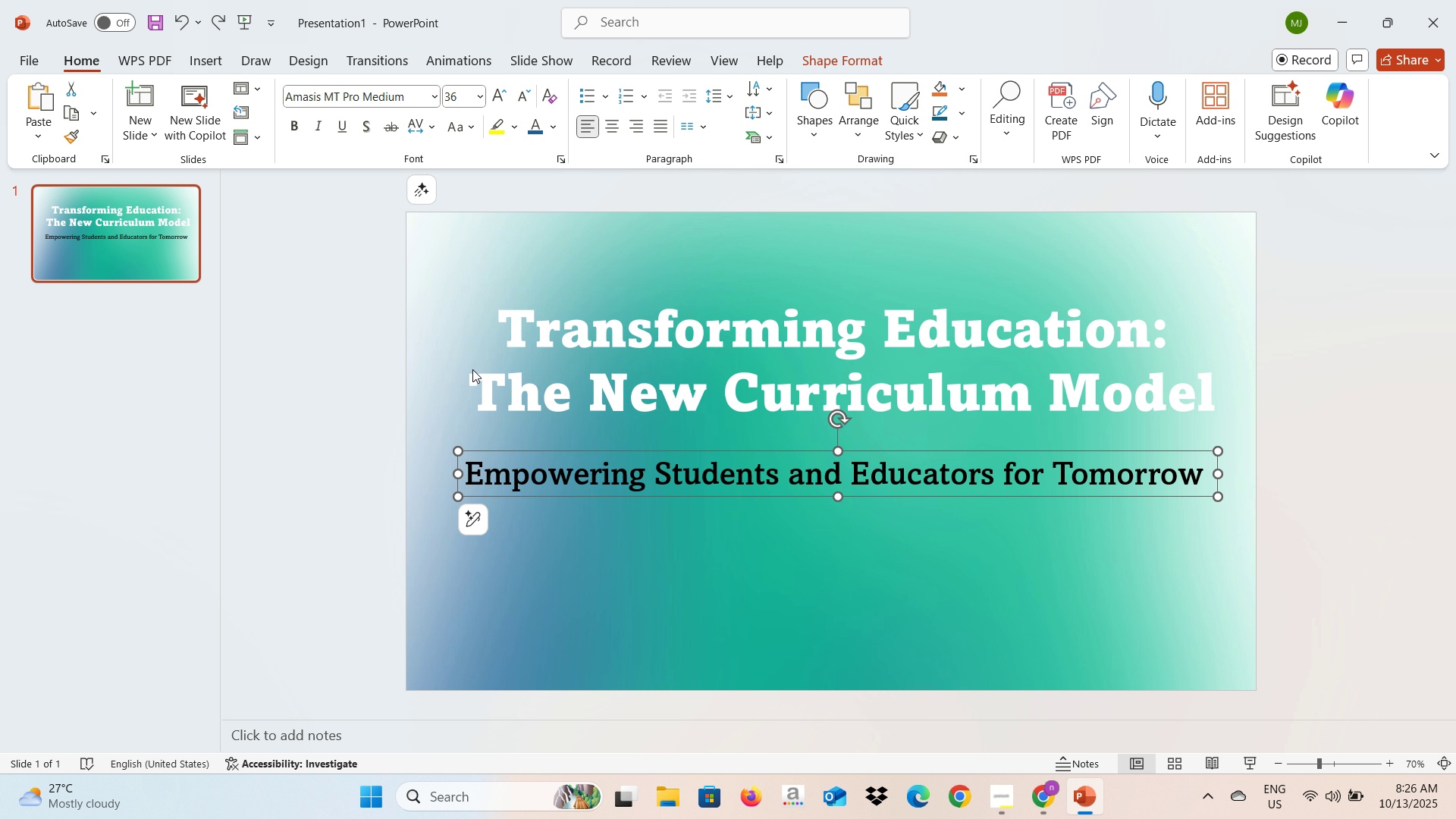 
key(Control+Z)
 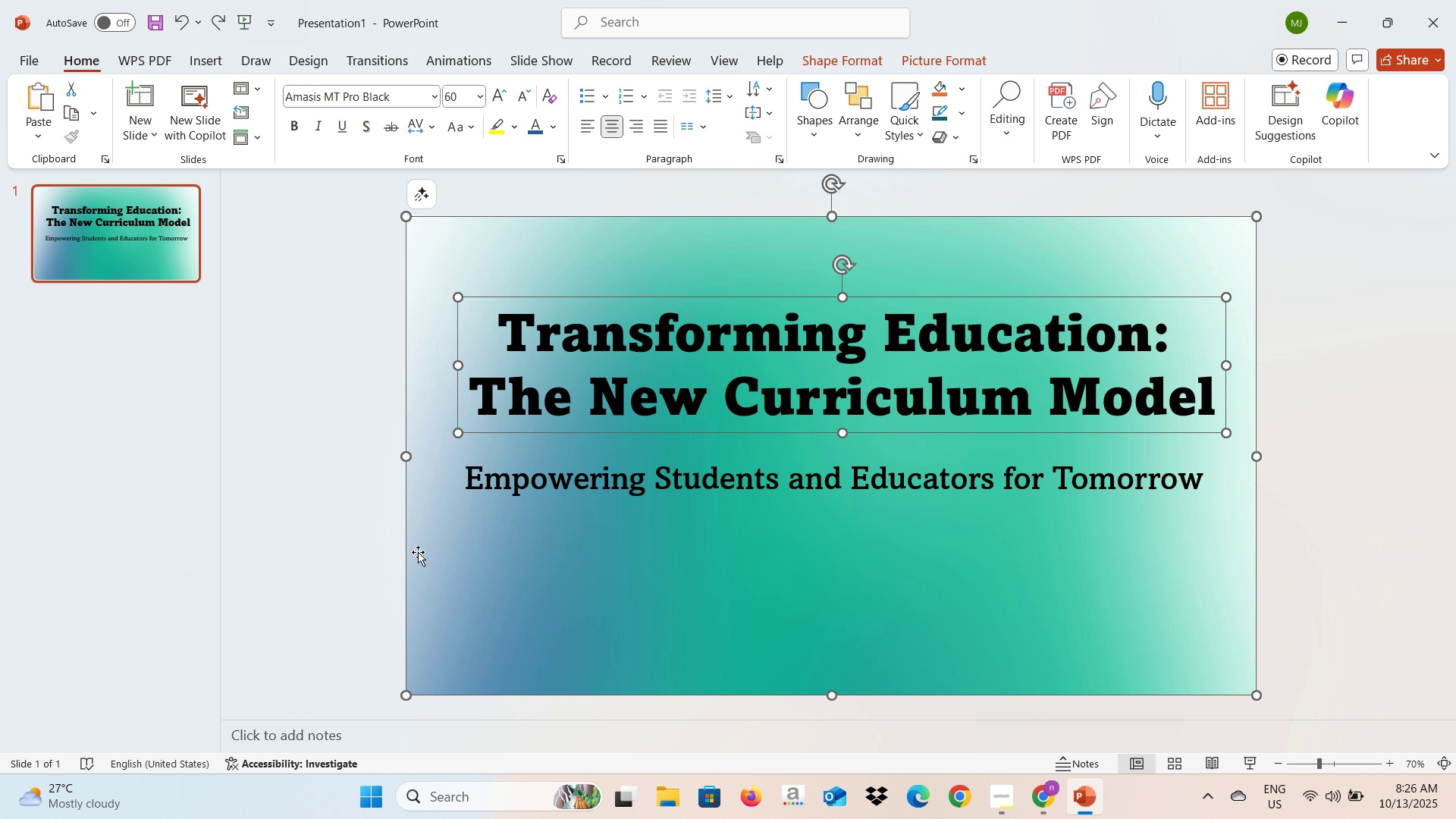 
left_click([414, 556])
 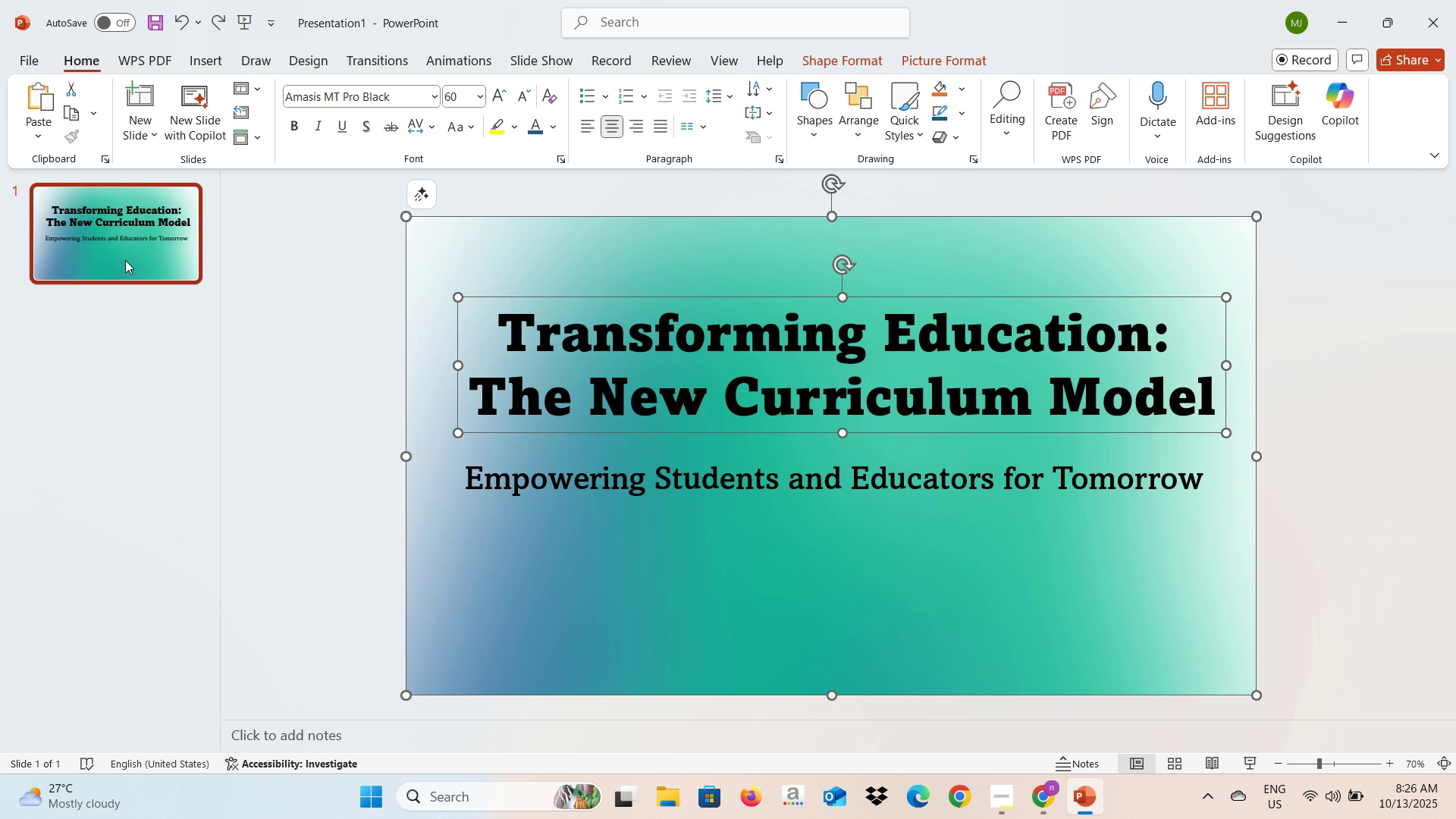 
left_click([125, 259])
 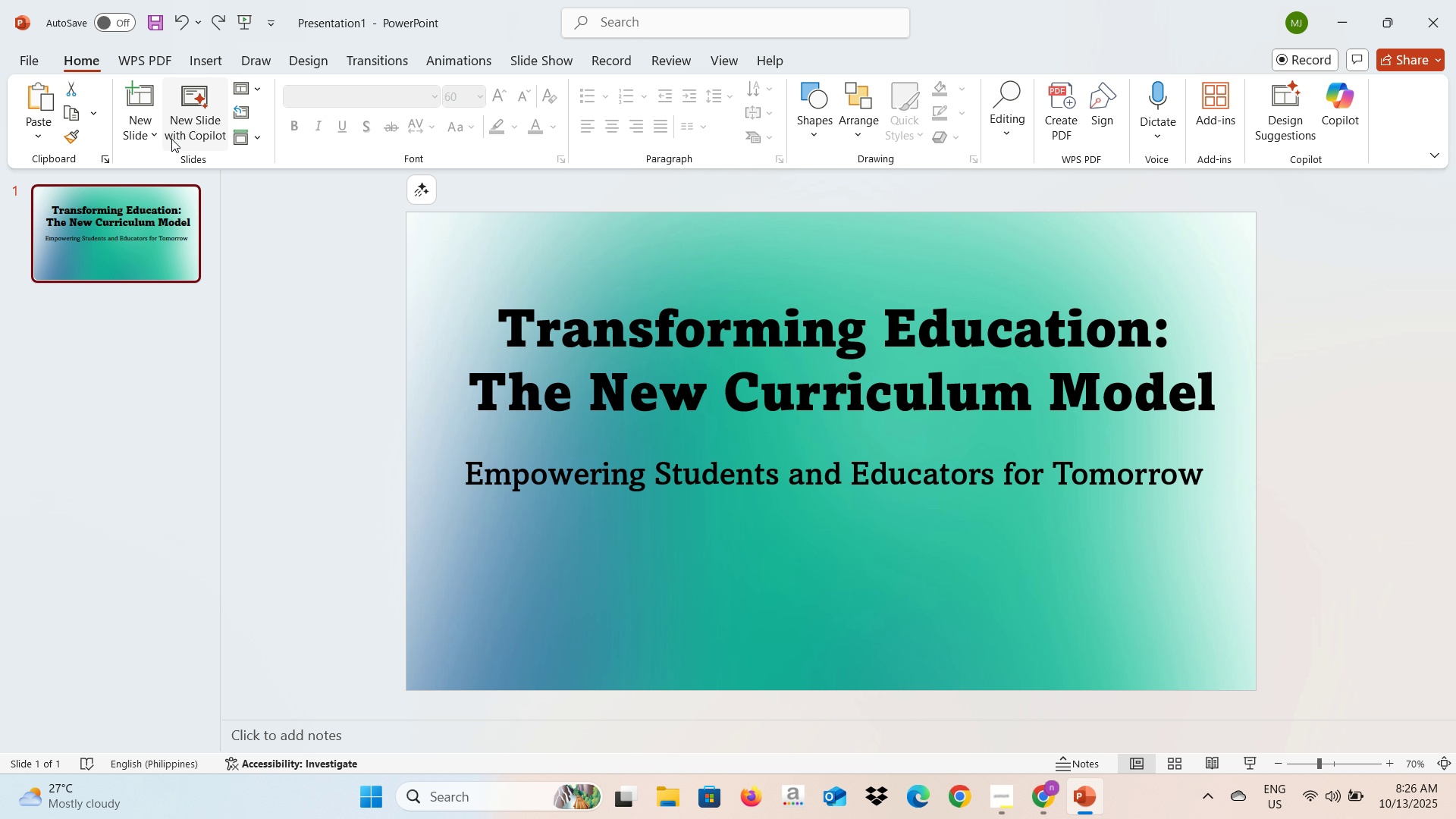 
key(Control+C)
 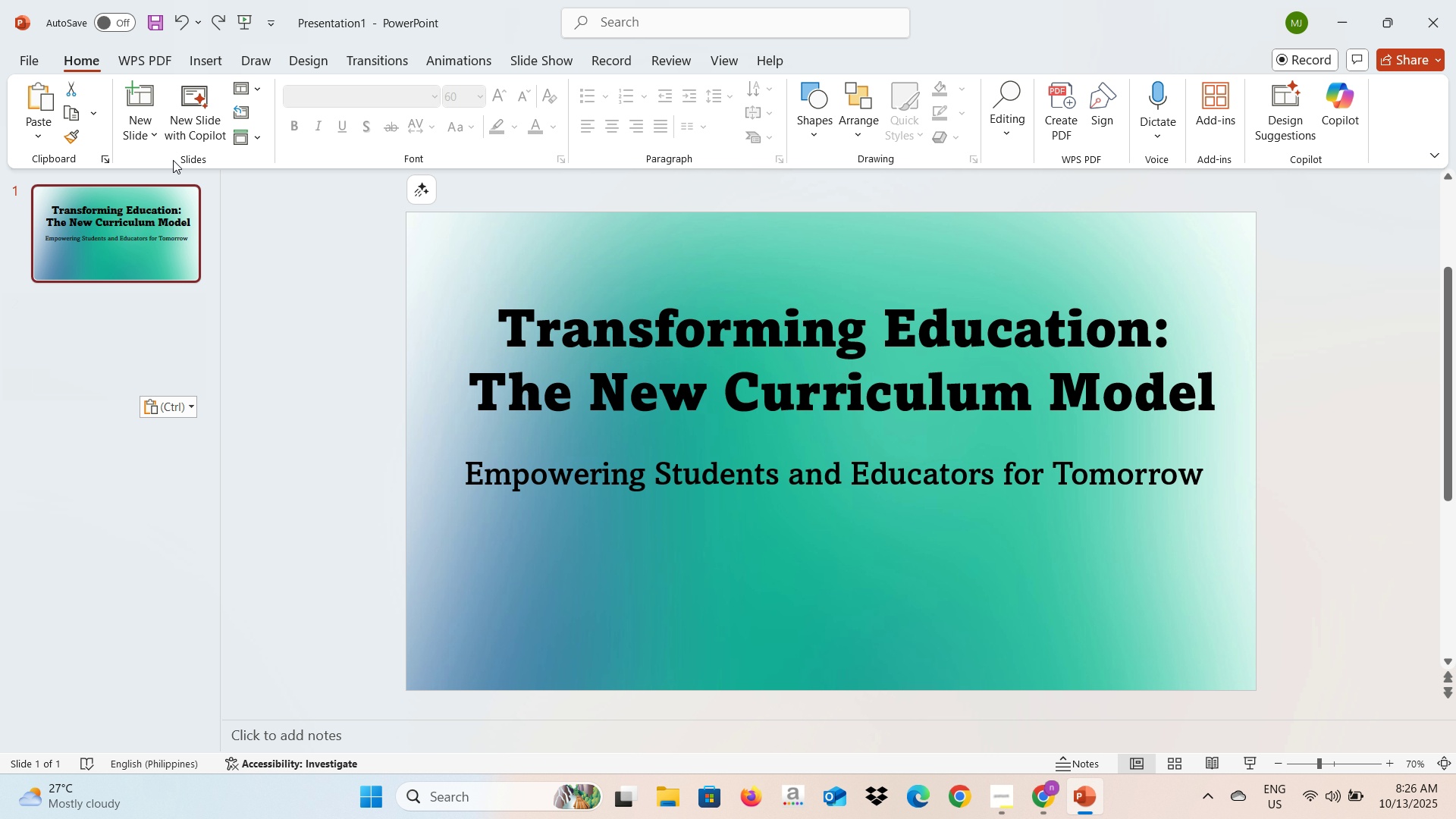 
key(Control+V)
 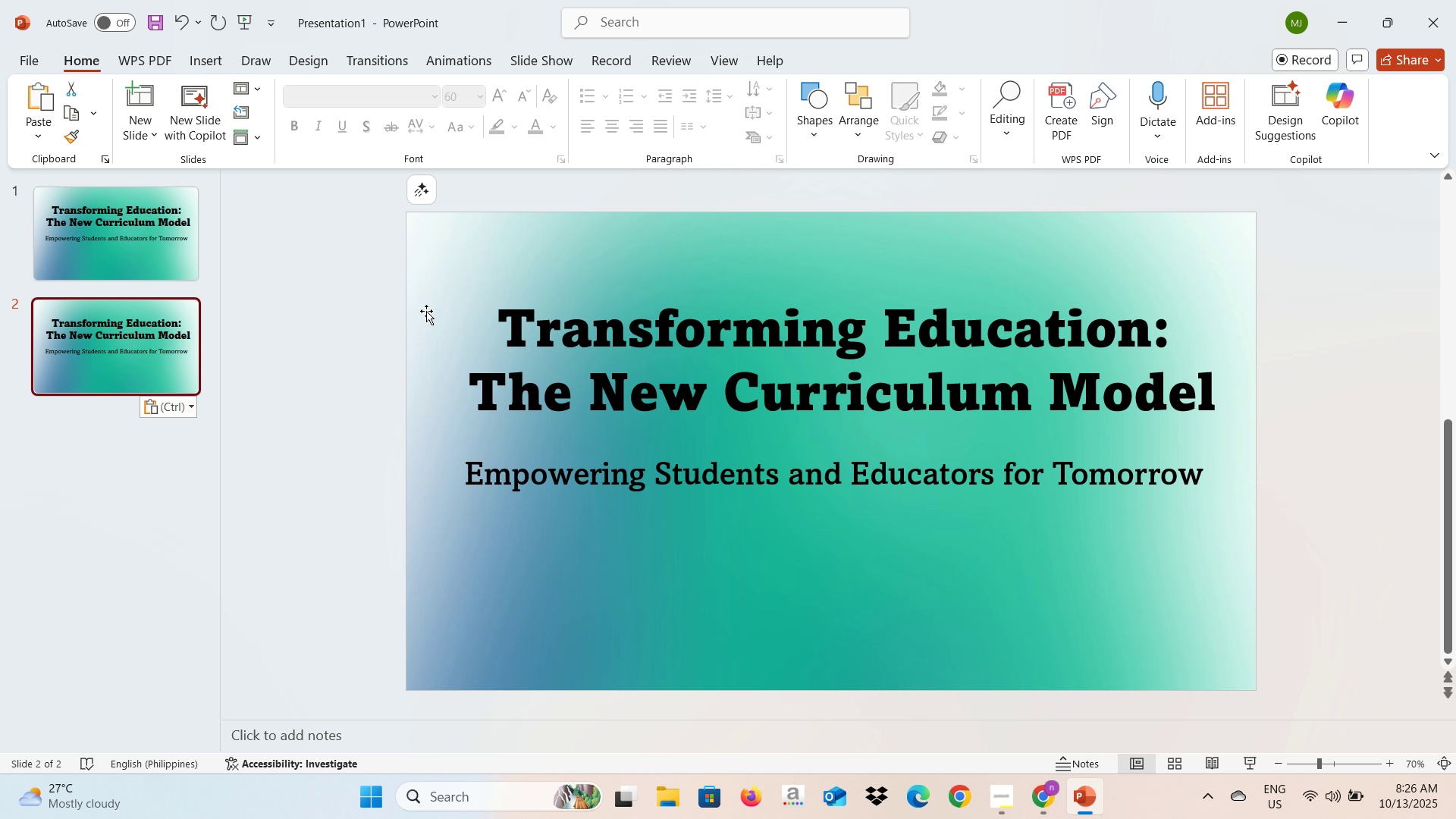 
left_click([152, 228])
 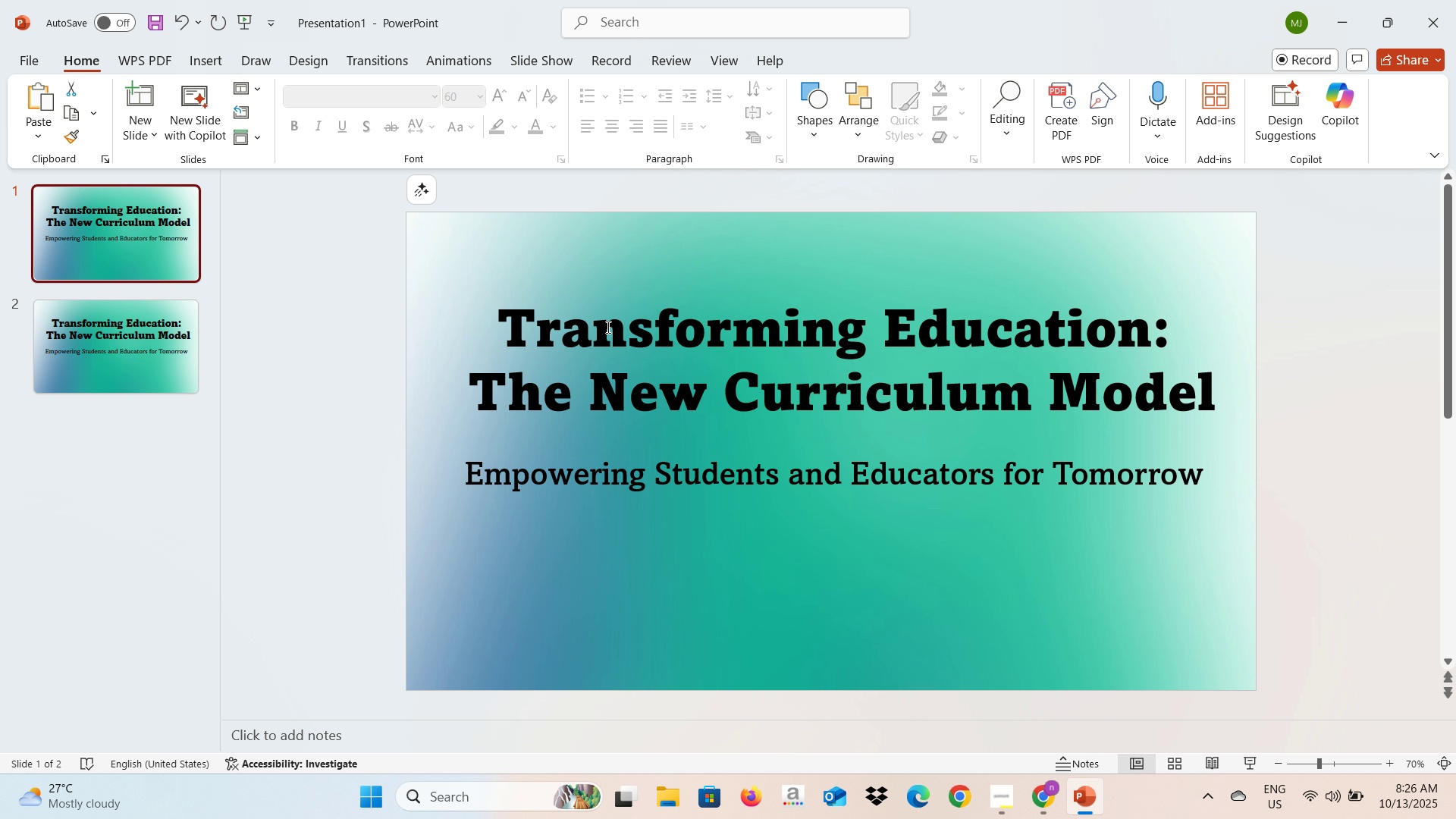 
left_click([607, 327])
 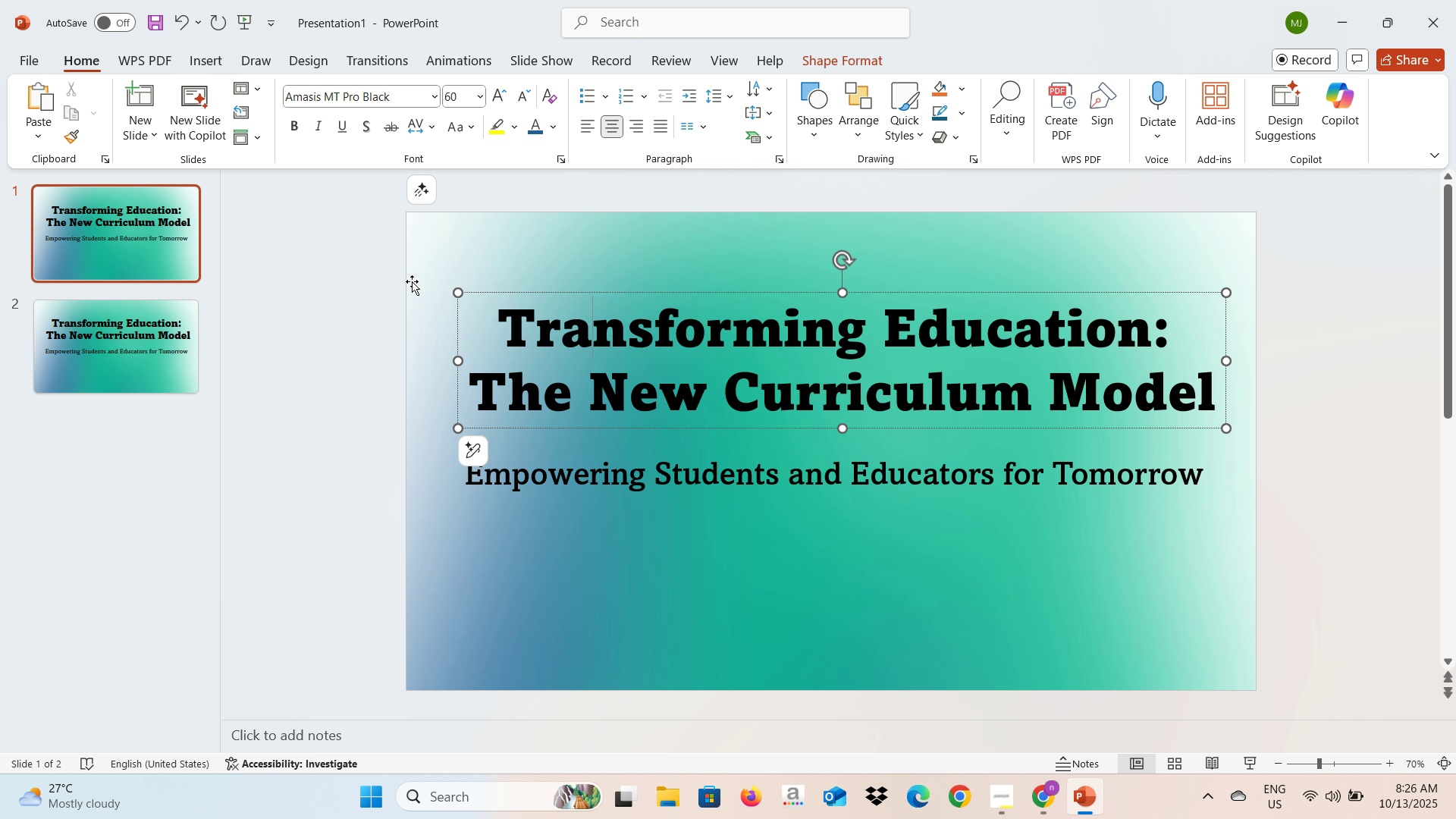 
hold_key(key=ControlLeft, duration=0.76)
left_click([412, 281])
 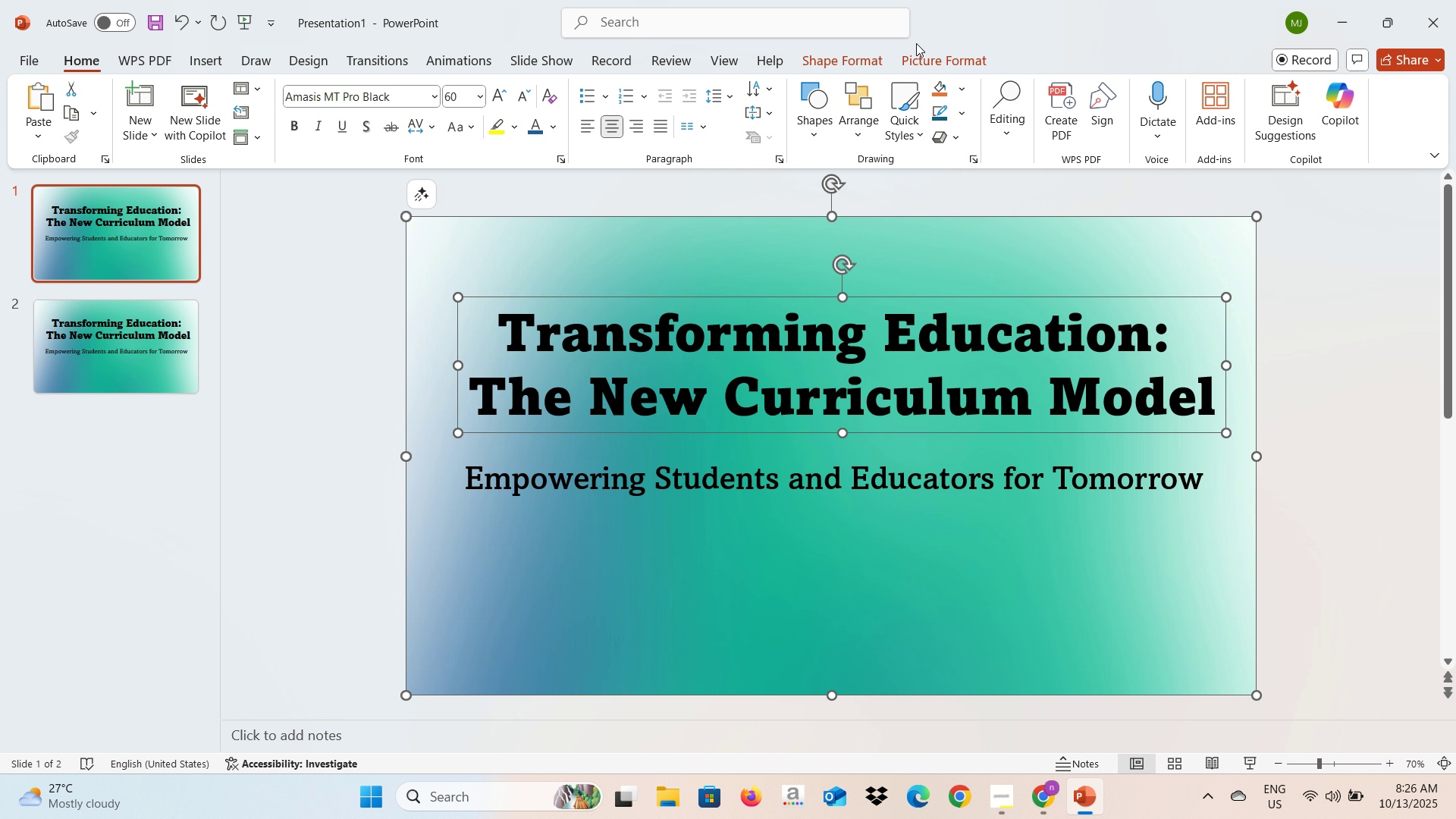 
left_click([860, 60])
 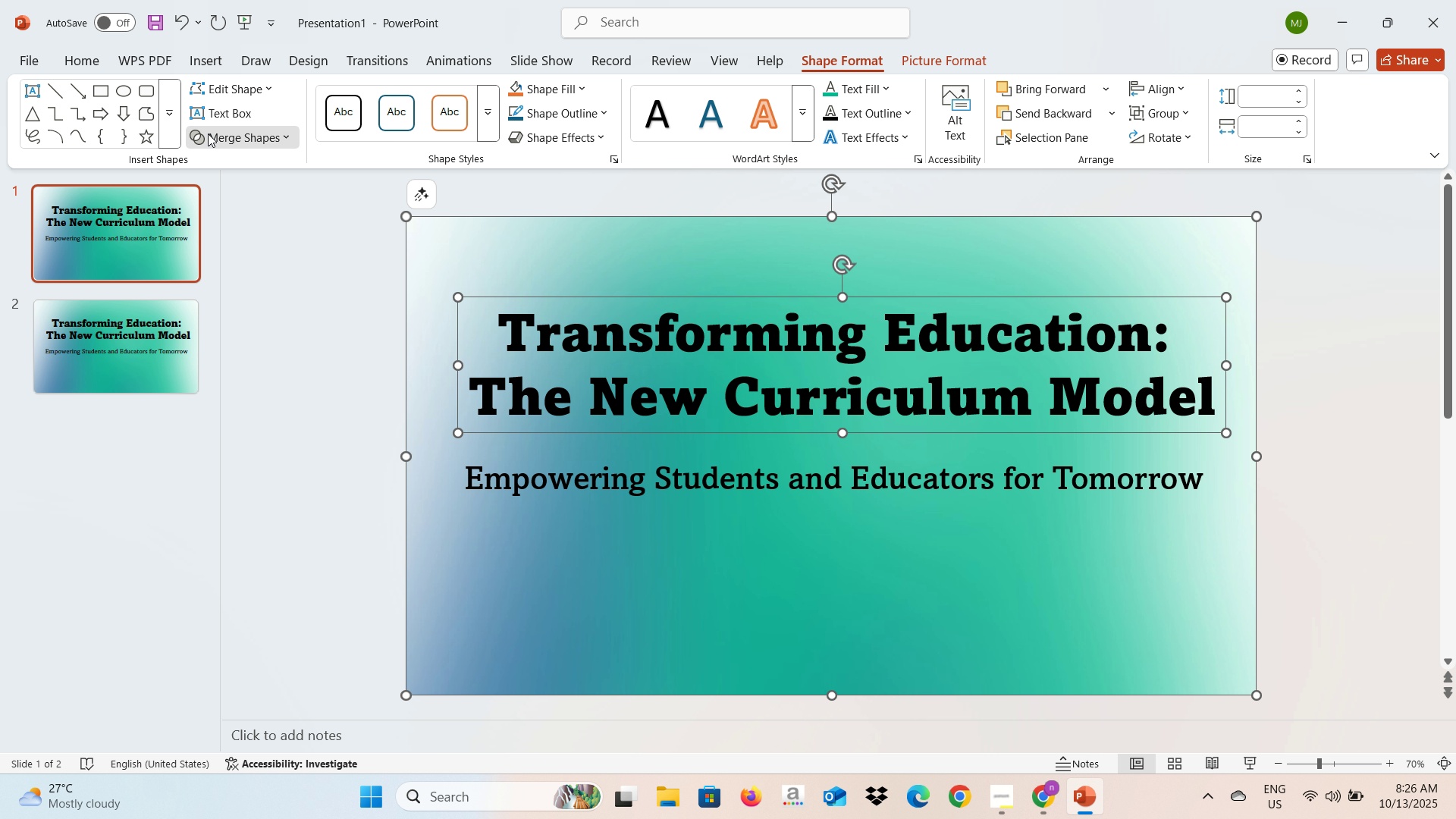 
left_click([208, 133])
 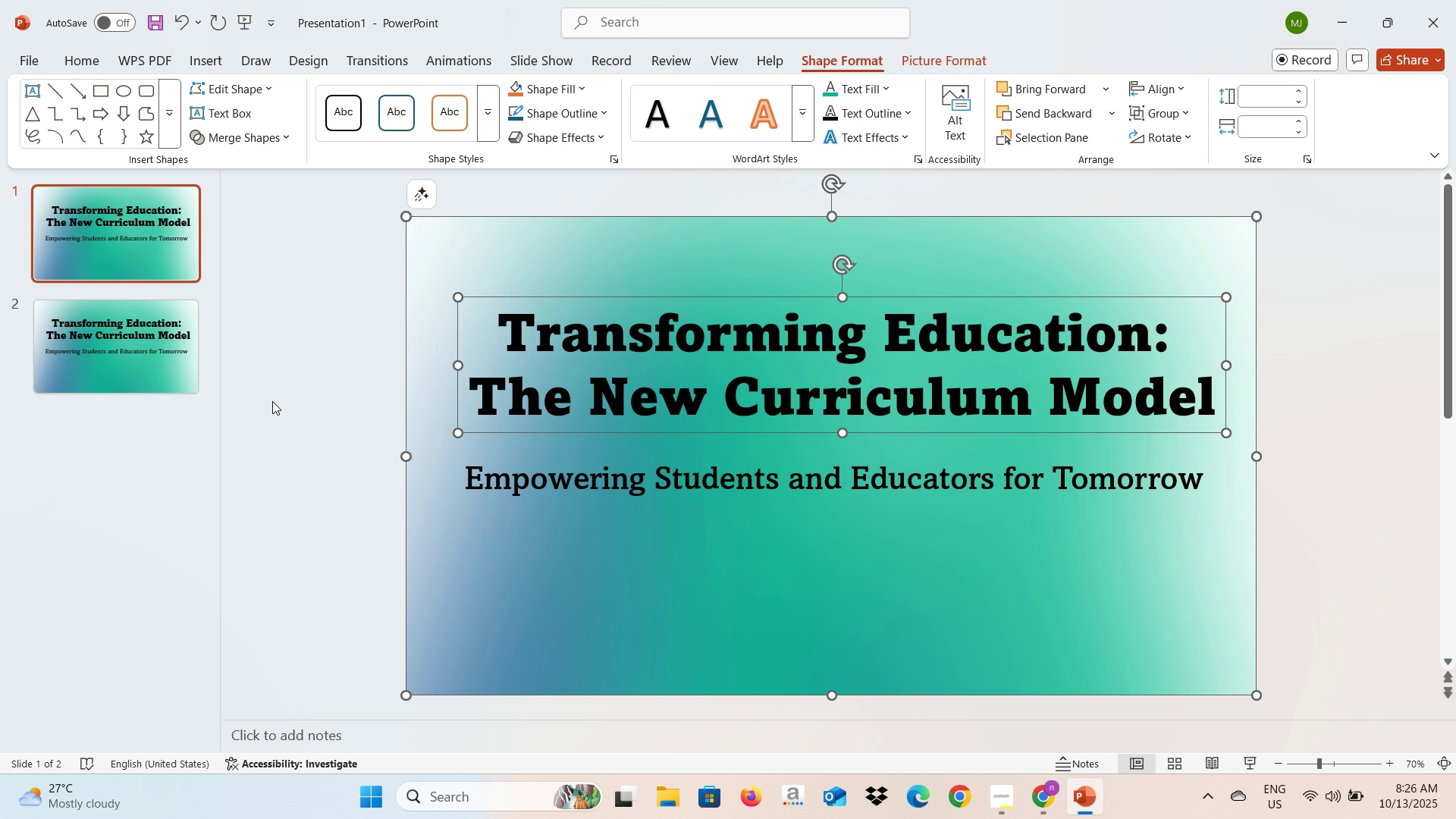 
double_click([318, 403])
 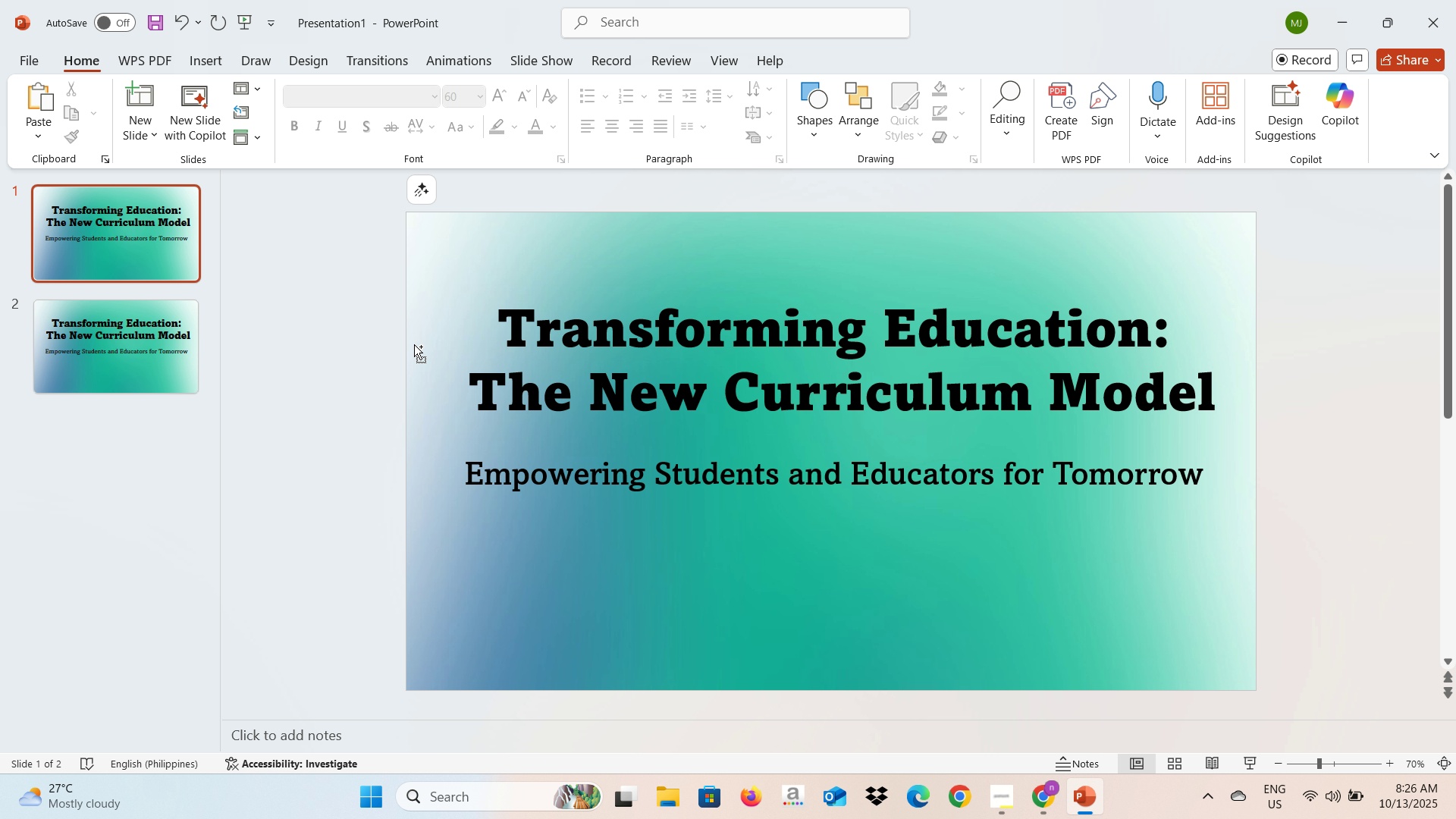 
hold_key(key=ControlLeft, duration=0.99)
left_click([428, 337])
 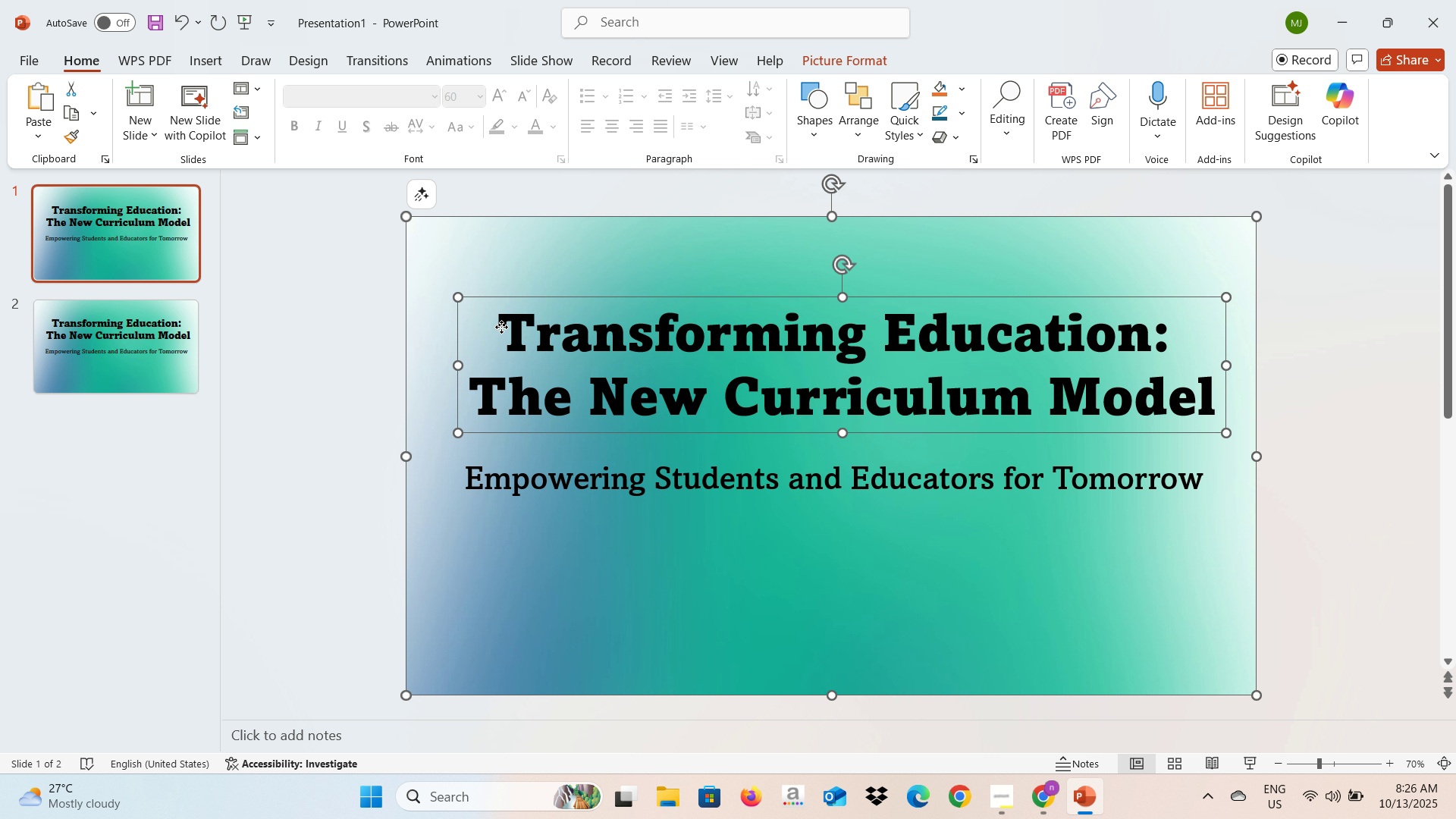 
double_click([501, 327])
 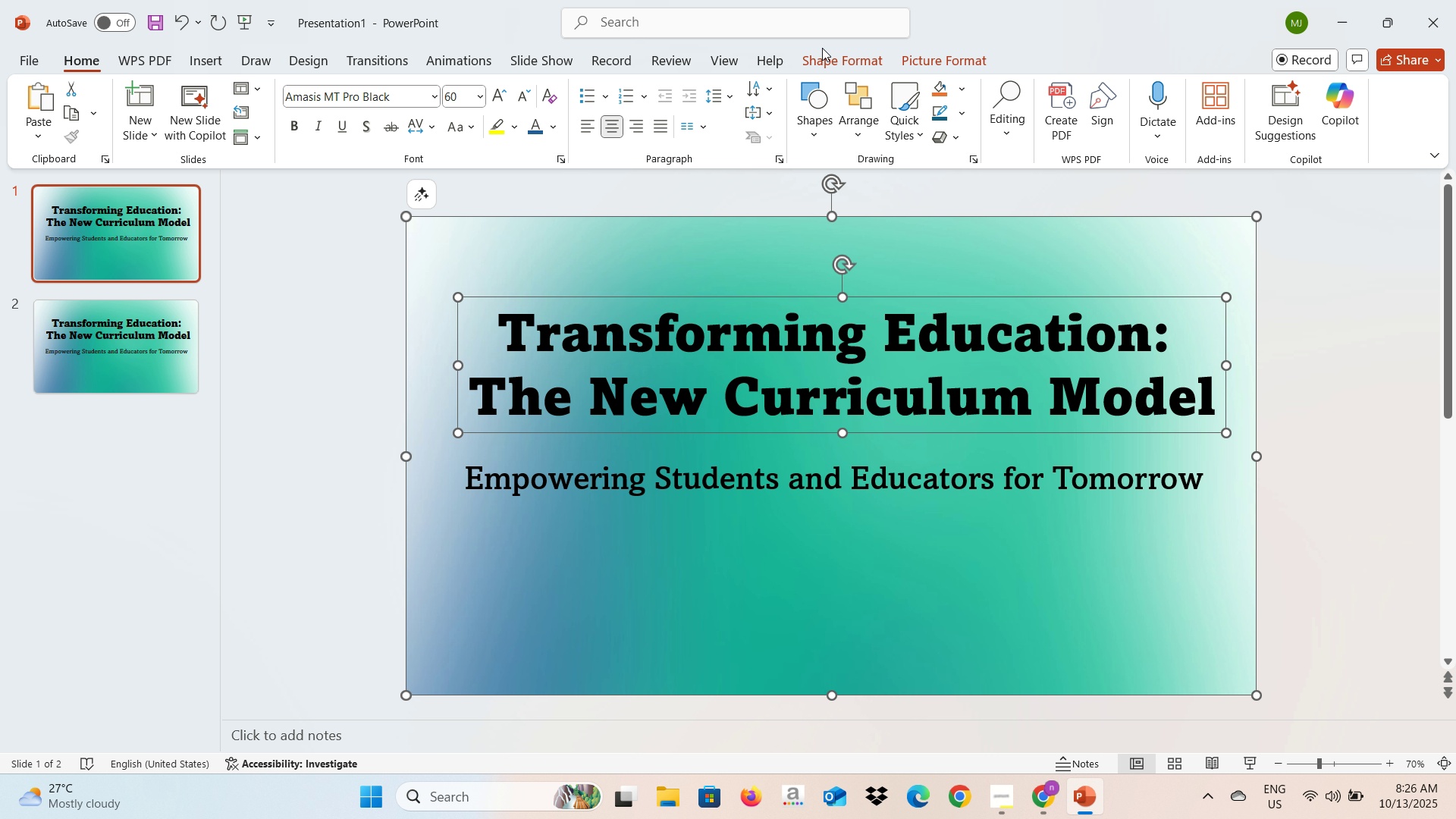 
left_click([822, 63])
 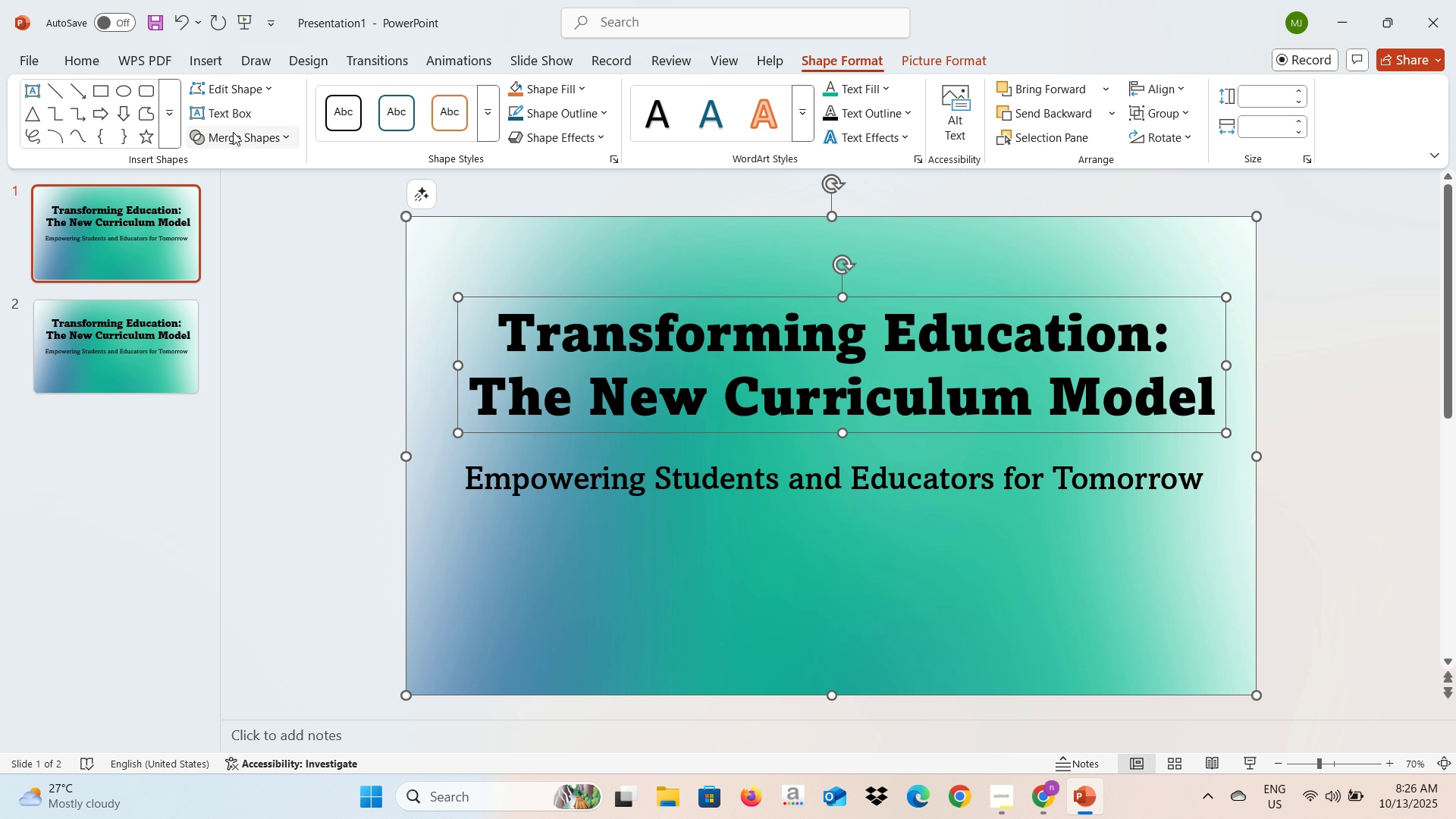 
left_click([233, 132])
 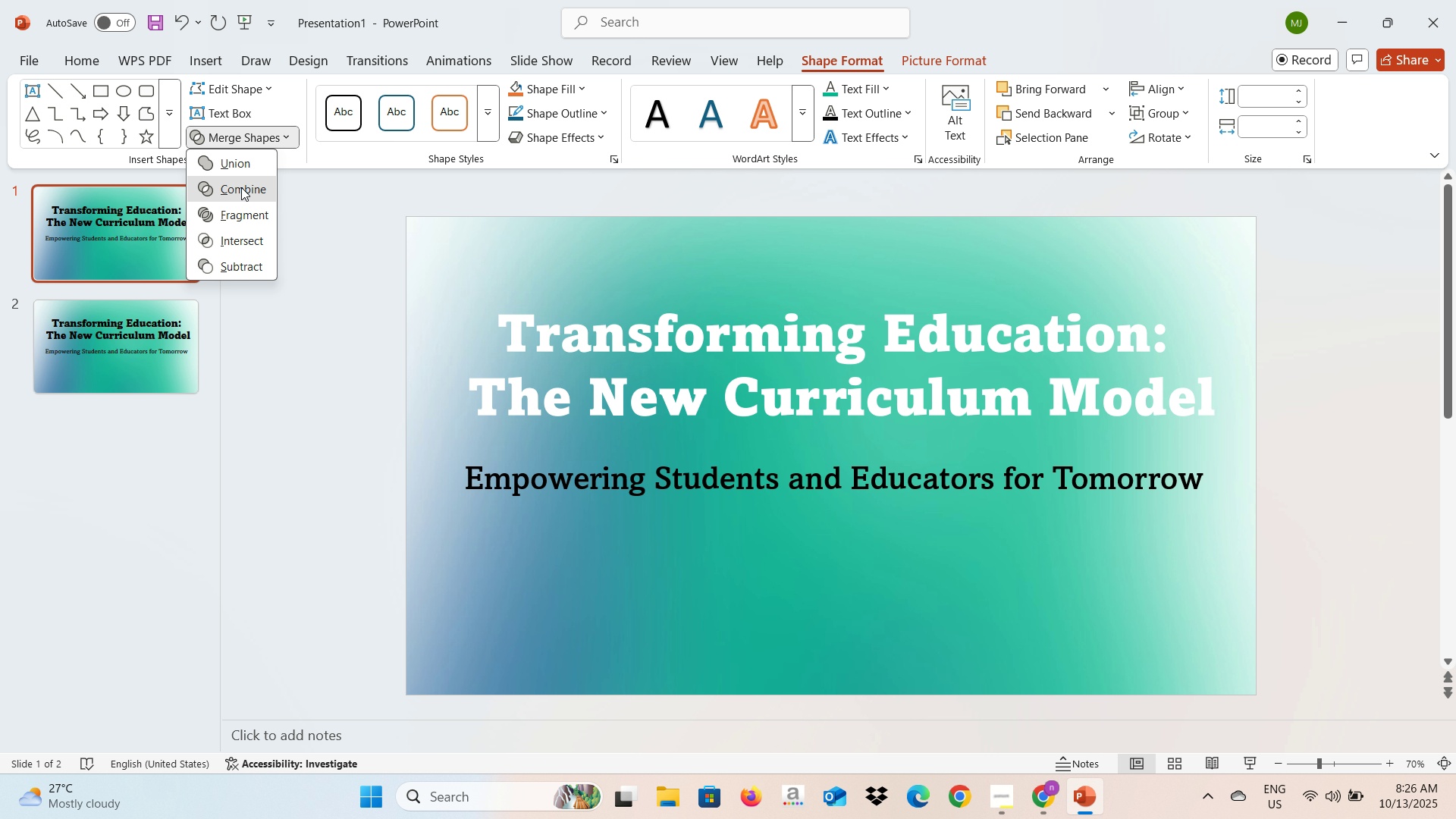 
left_click([241, 187])
 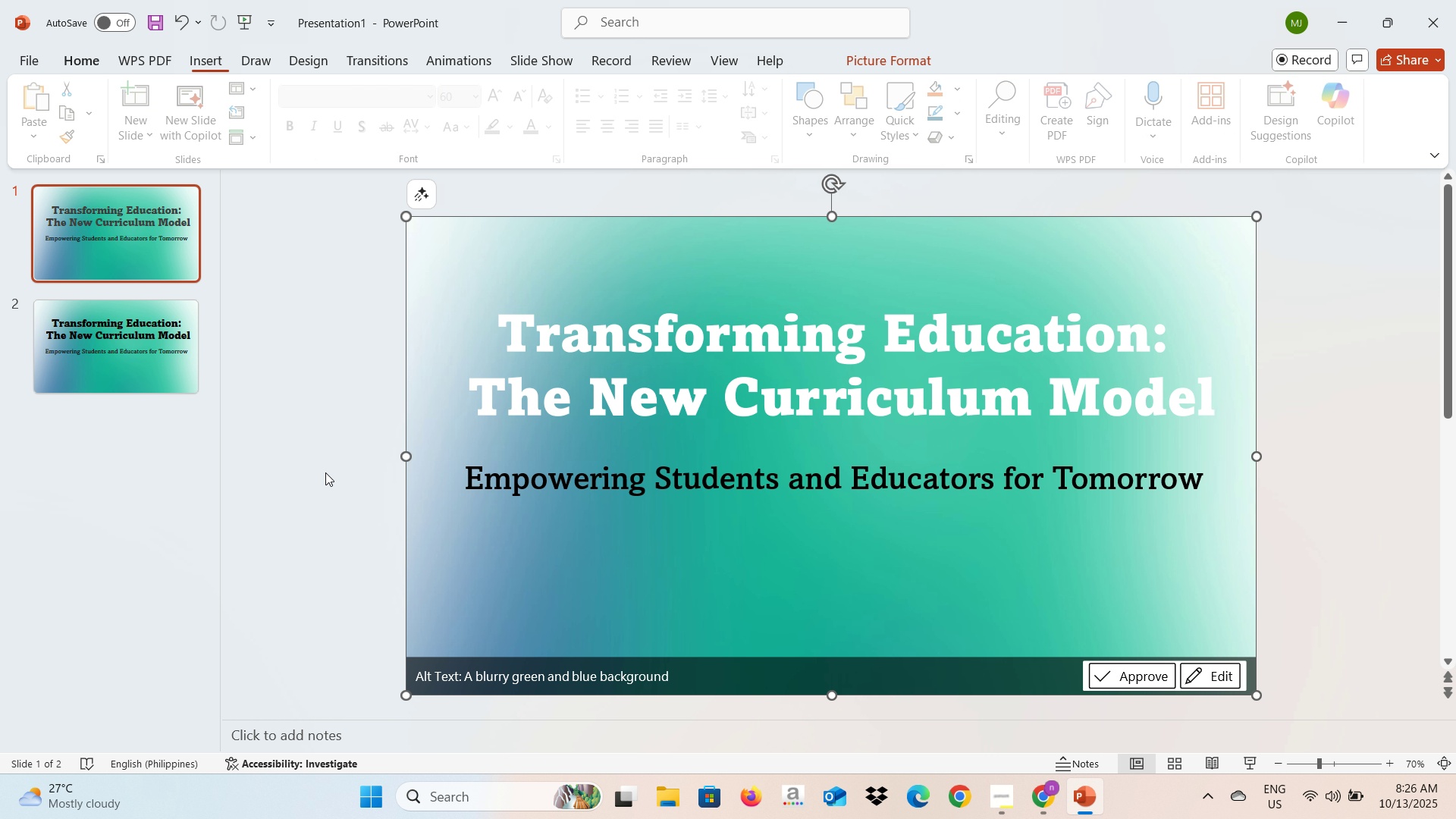 
left_click([325, 472])
 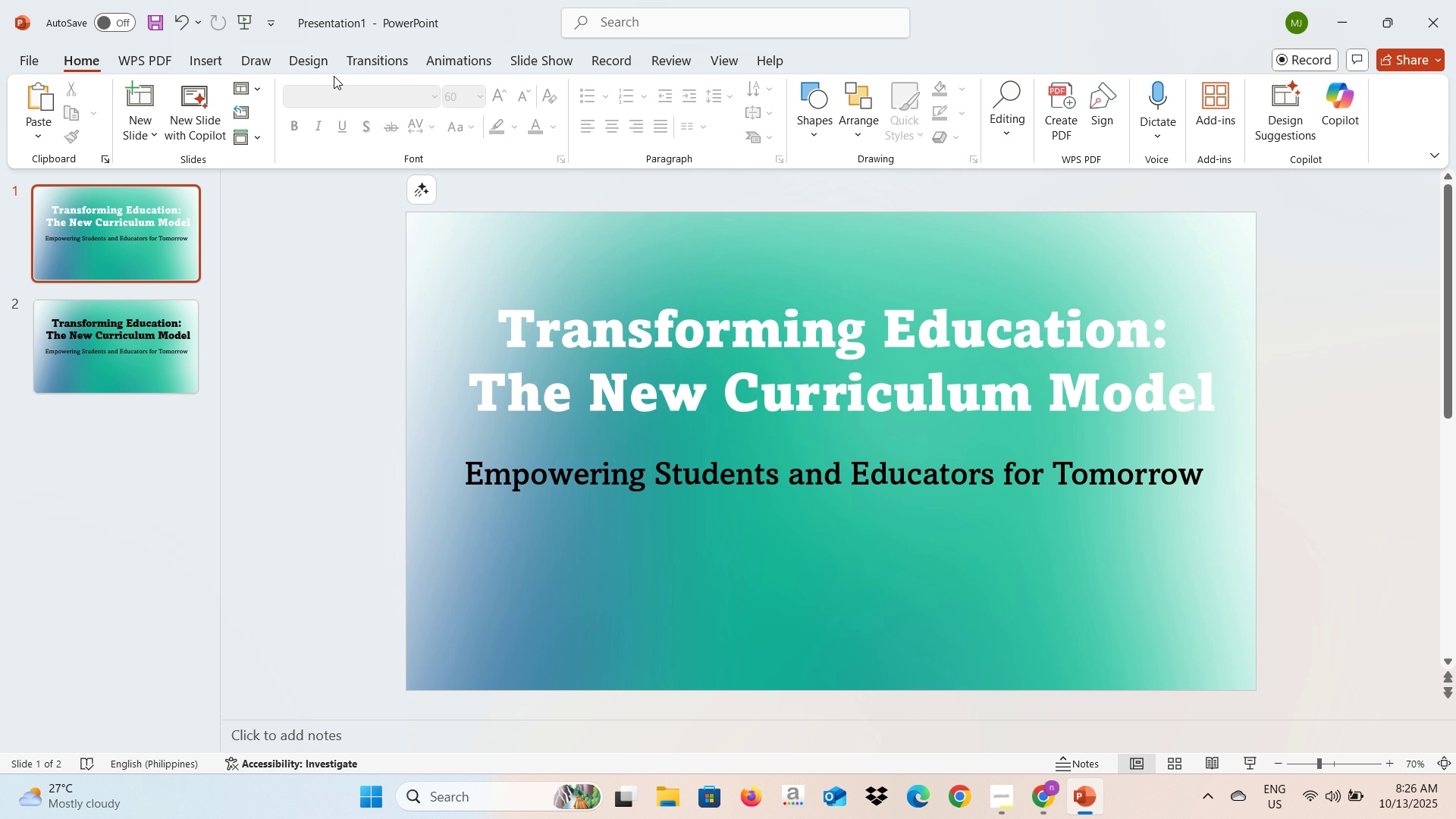 
wait(5.83)
 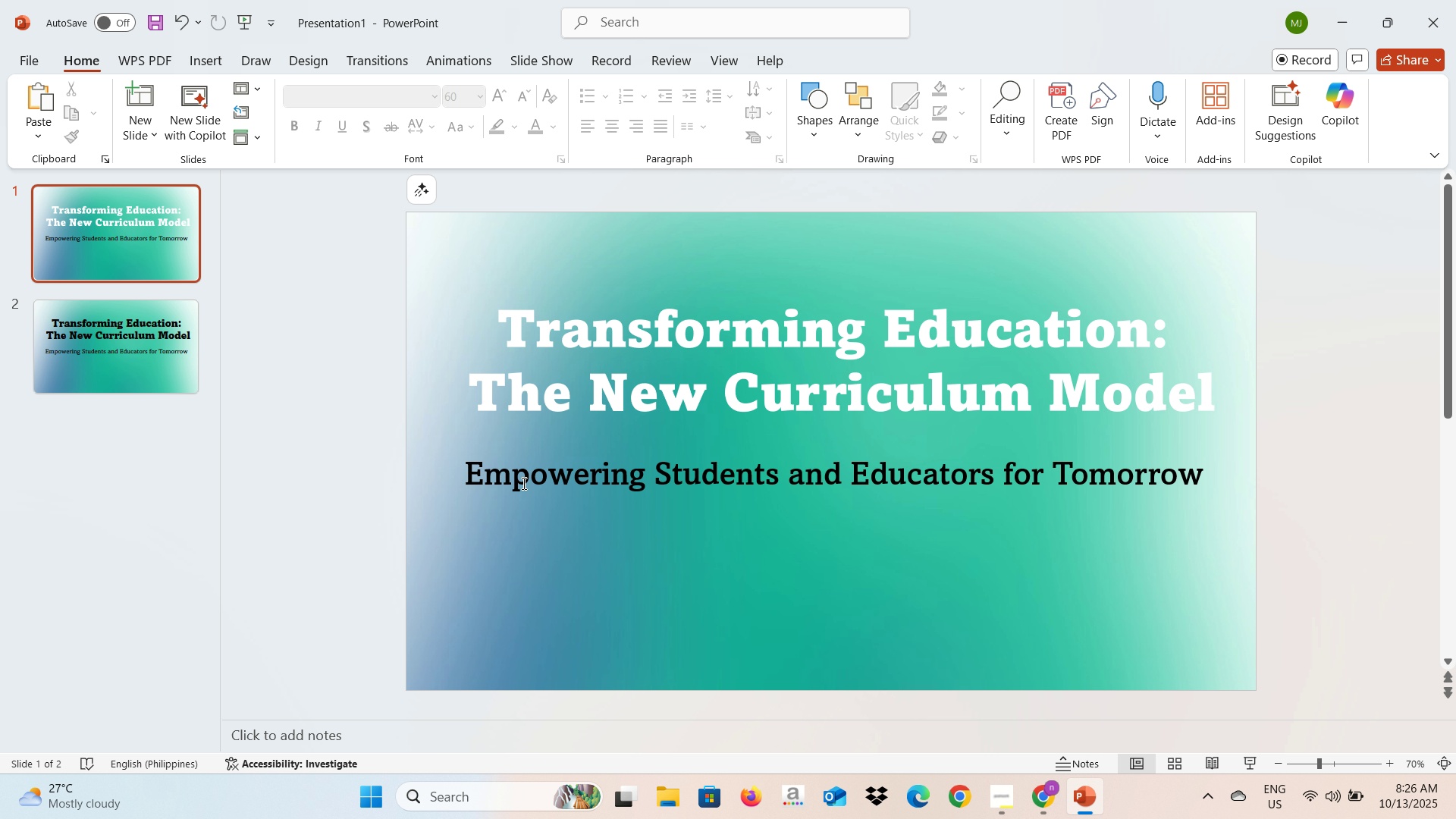 
key(Alt+AltLeft)
 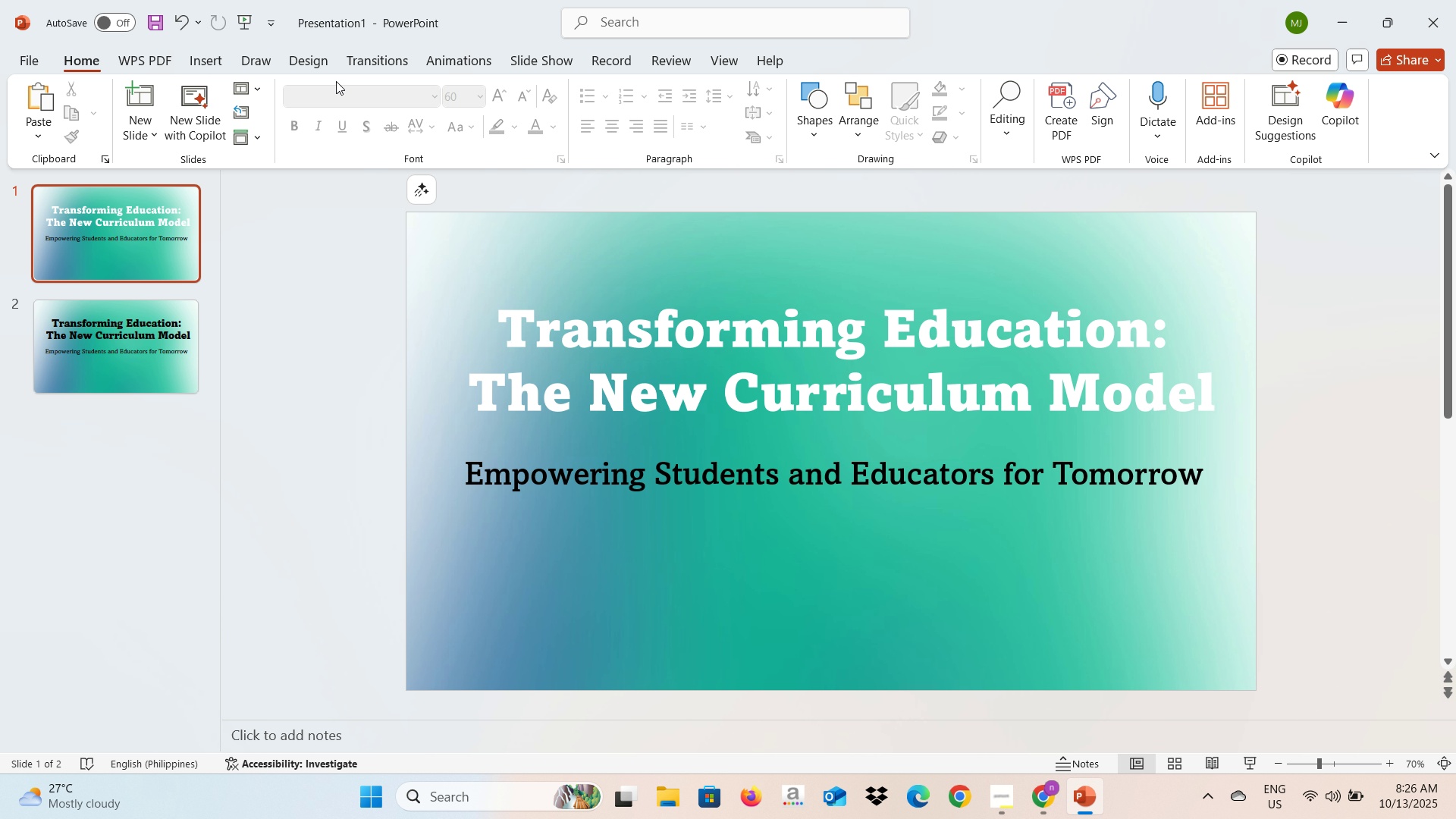 
key(Alt+Tab)
 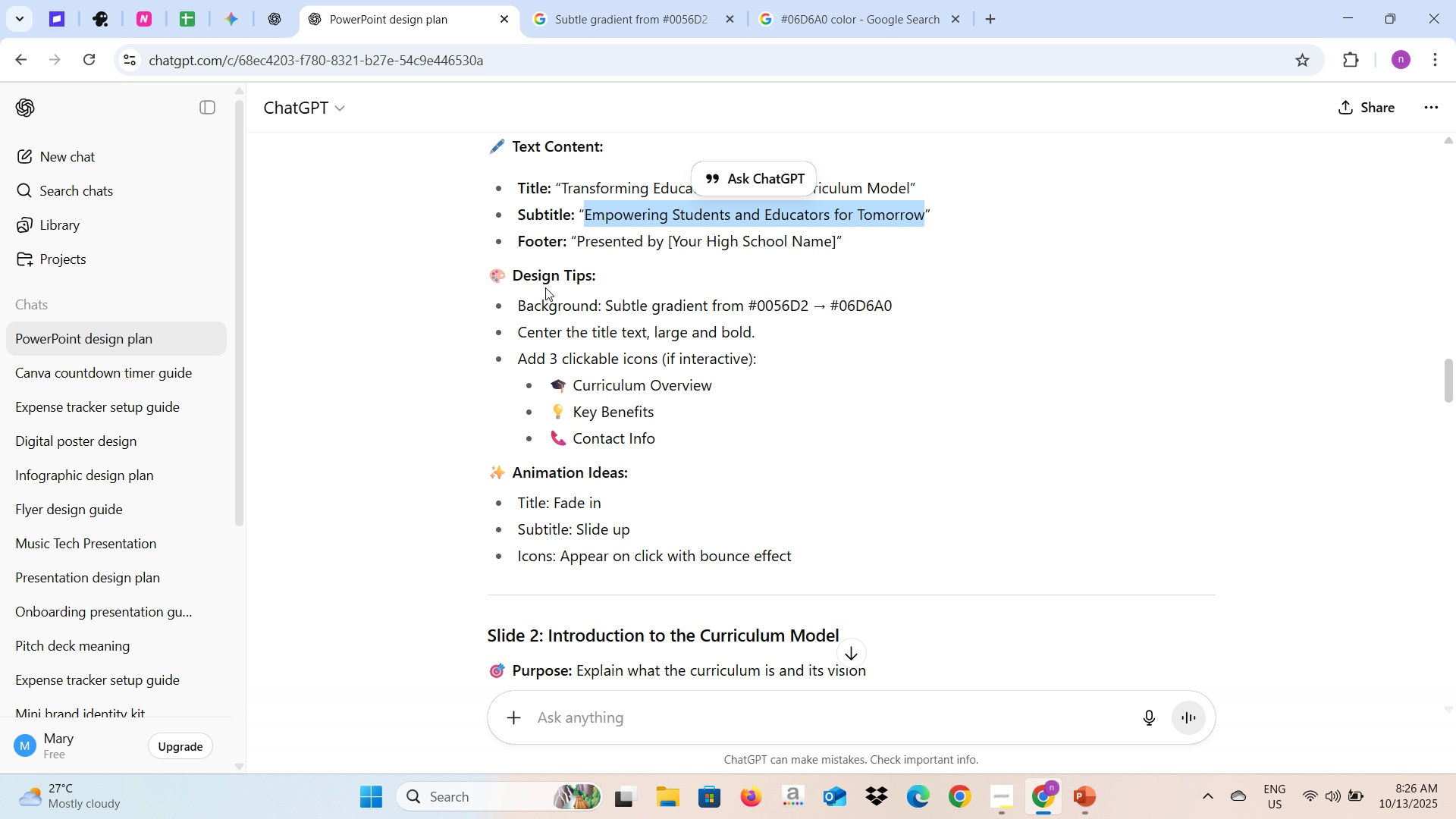 
key(Alt+AltLeft)
 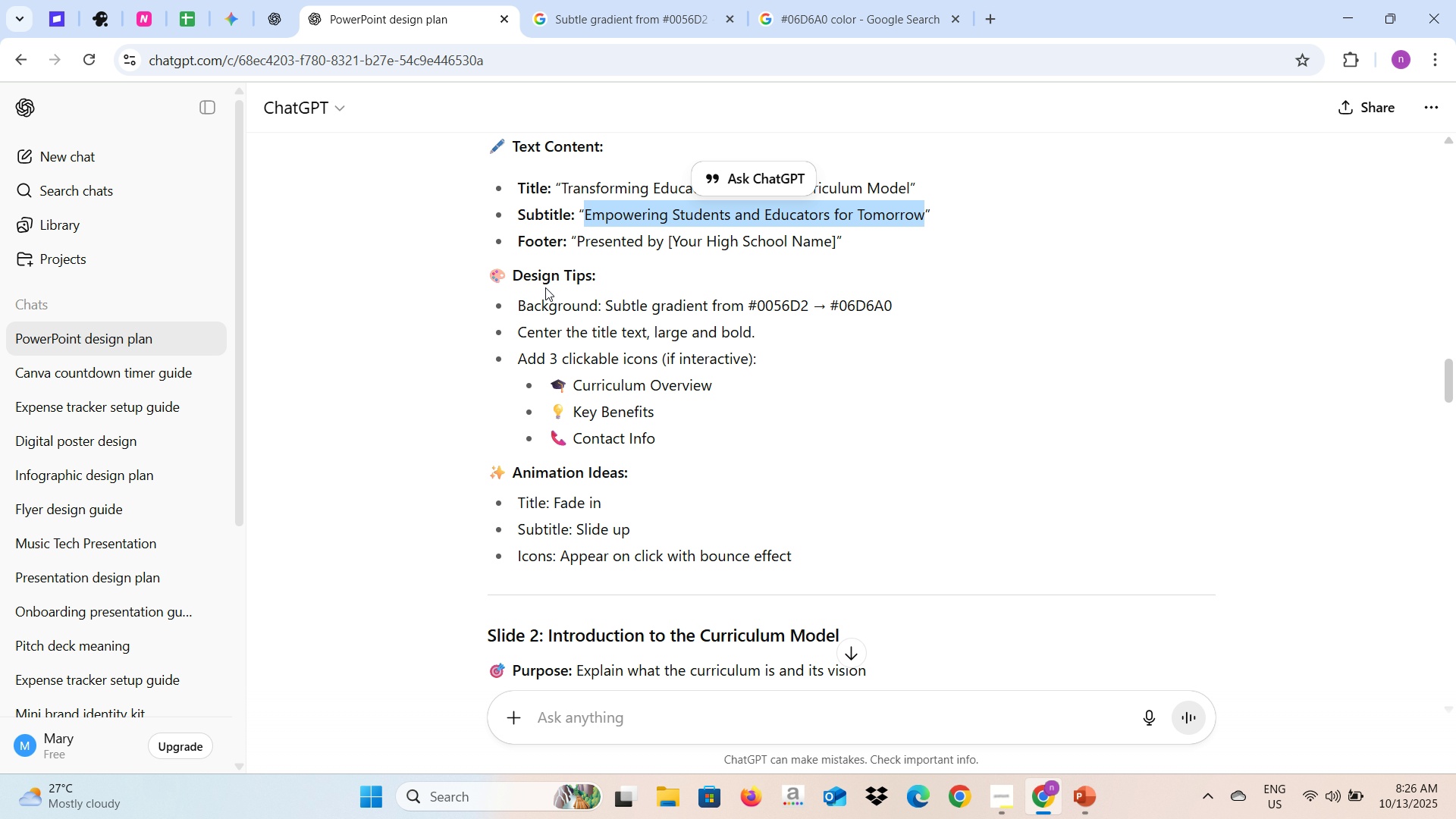 
key(Alt+Tab)
 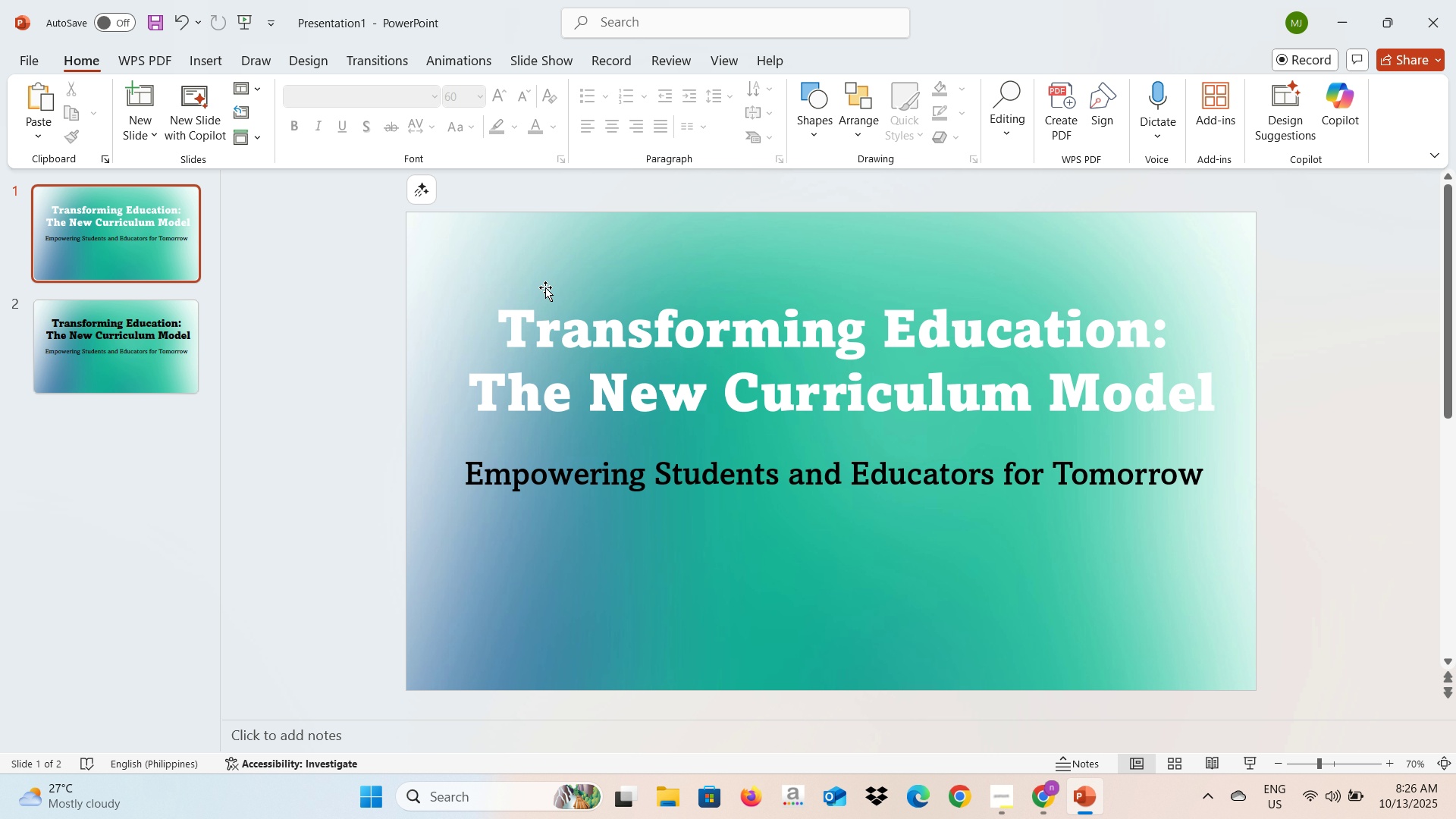 
key(Alt+AltLeft)
 